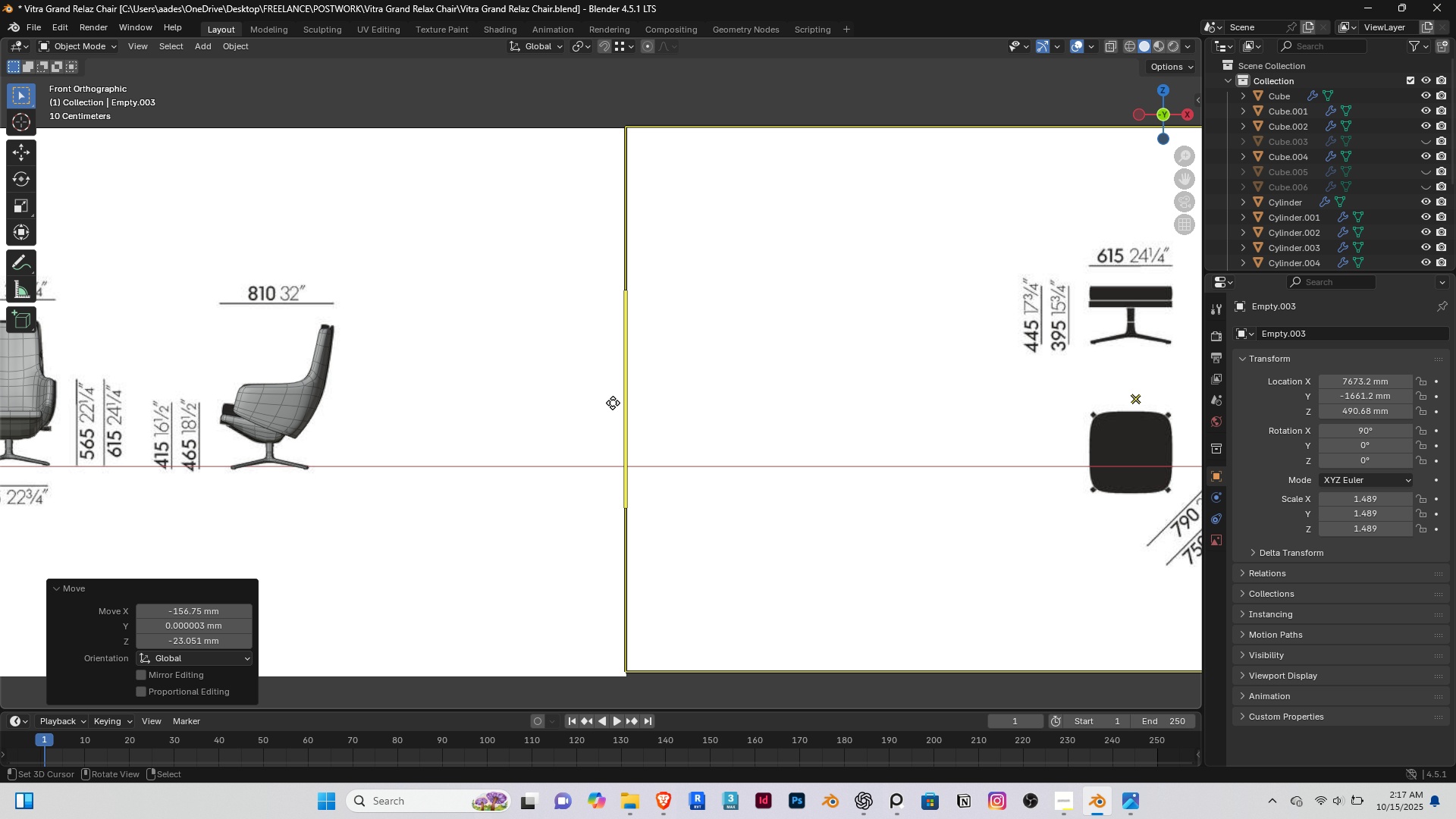 
hold_key(key=ShiftRight, duration=0.33)
 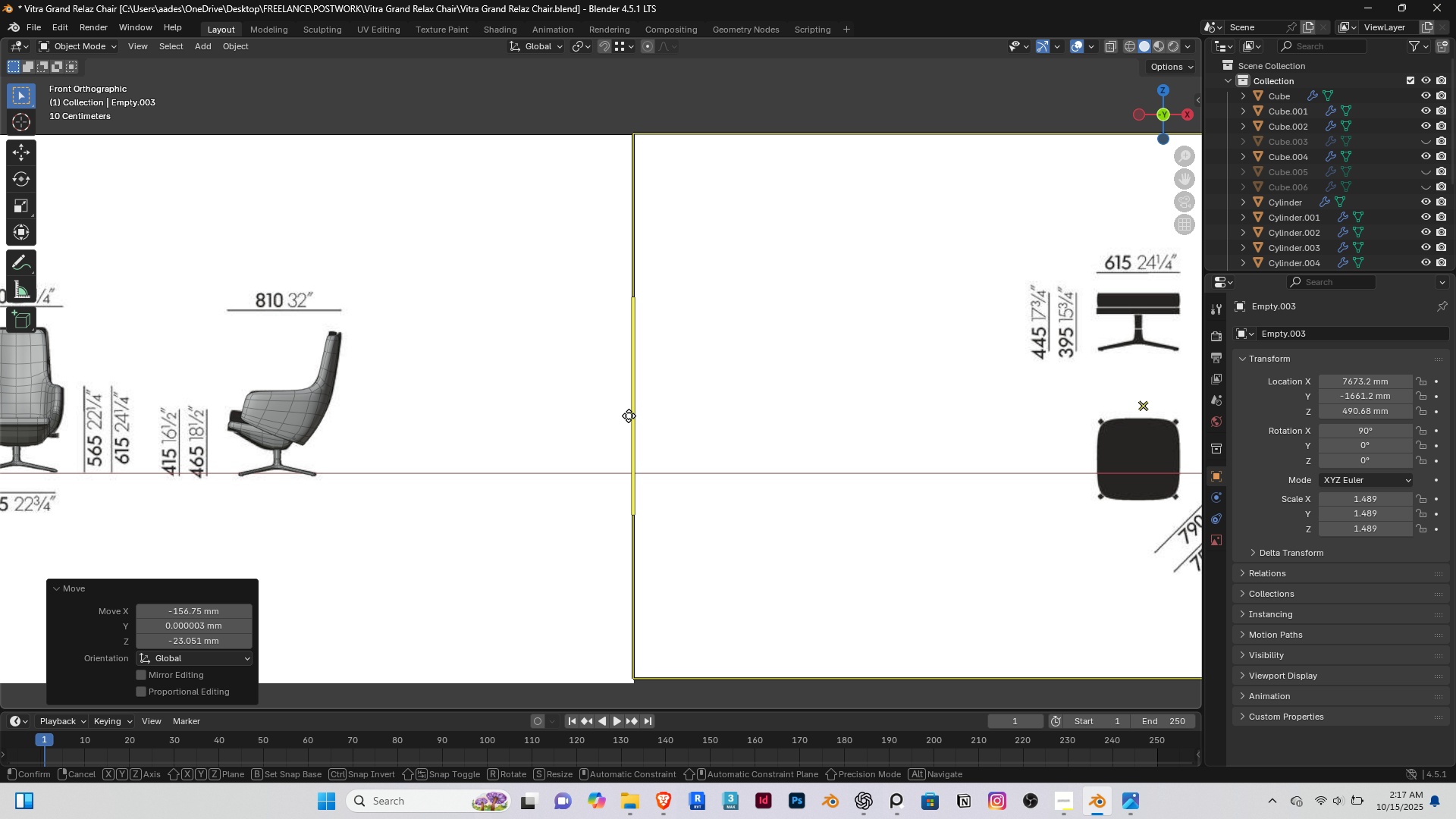 
key(G)
 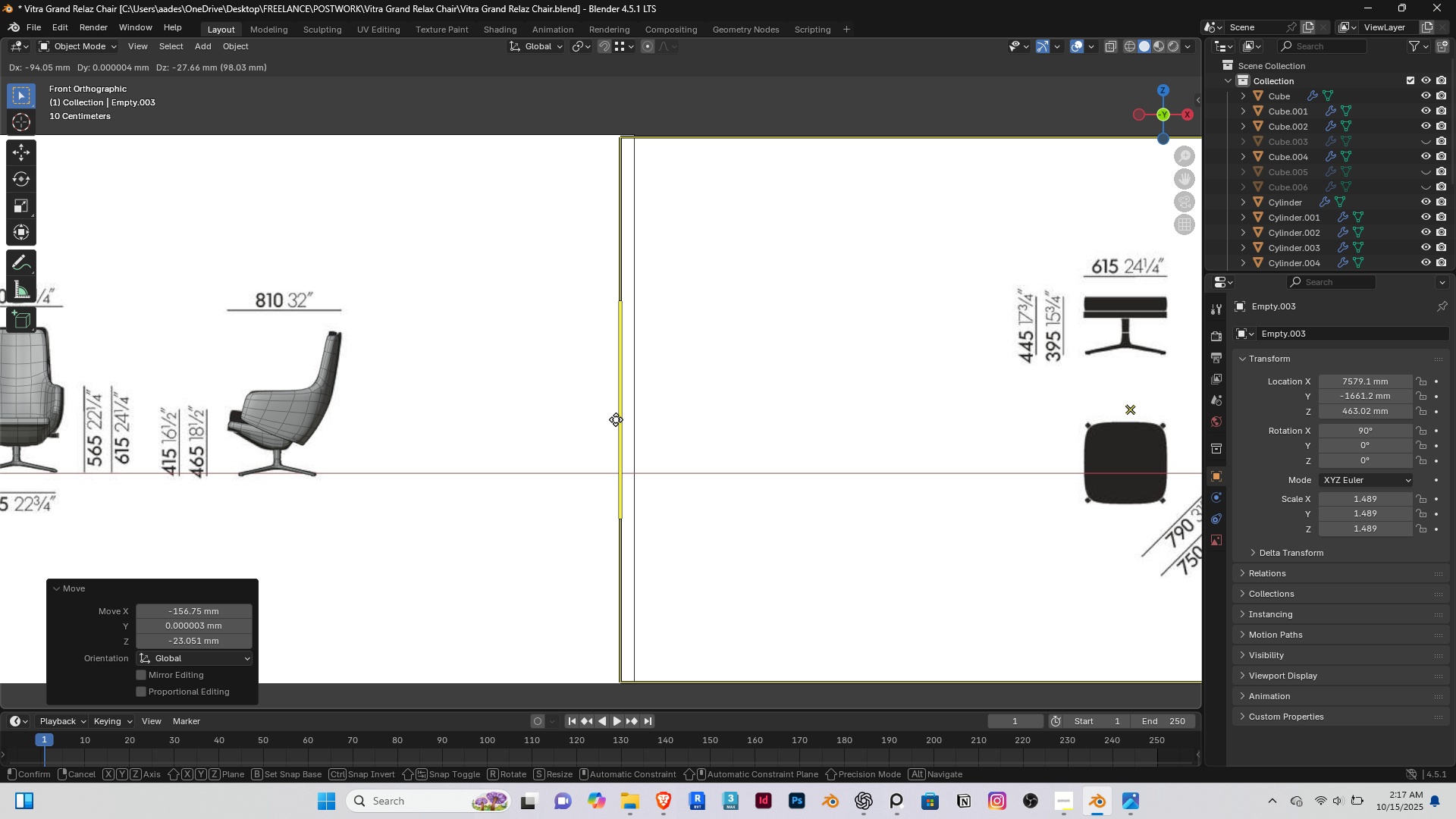 
left_click([616, 419])
 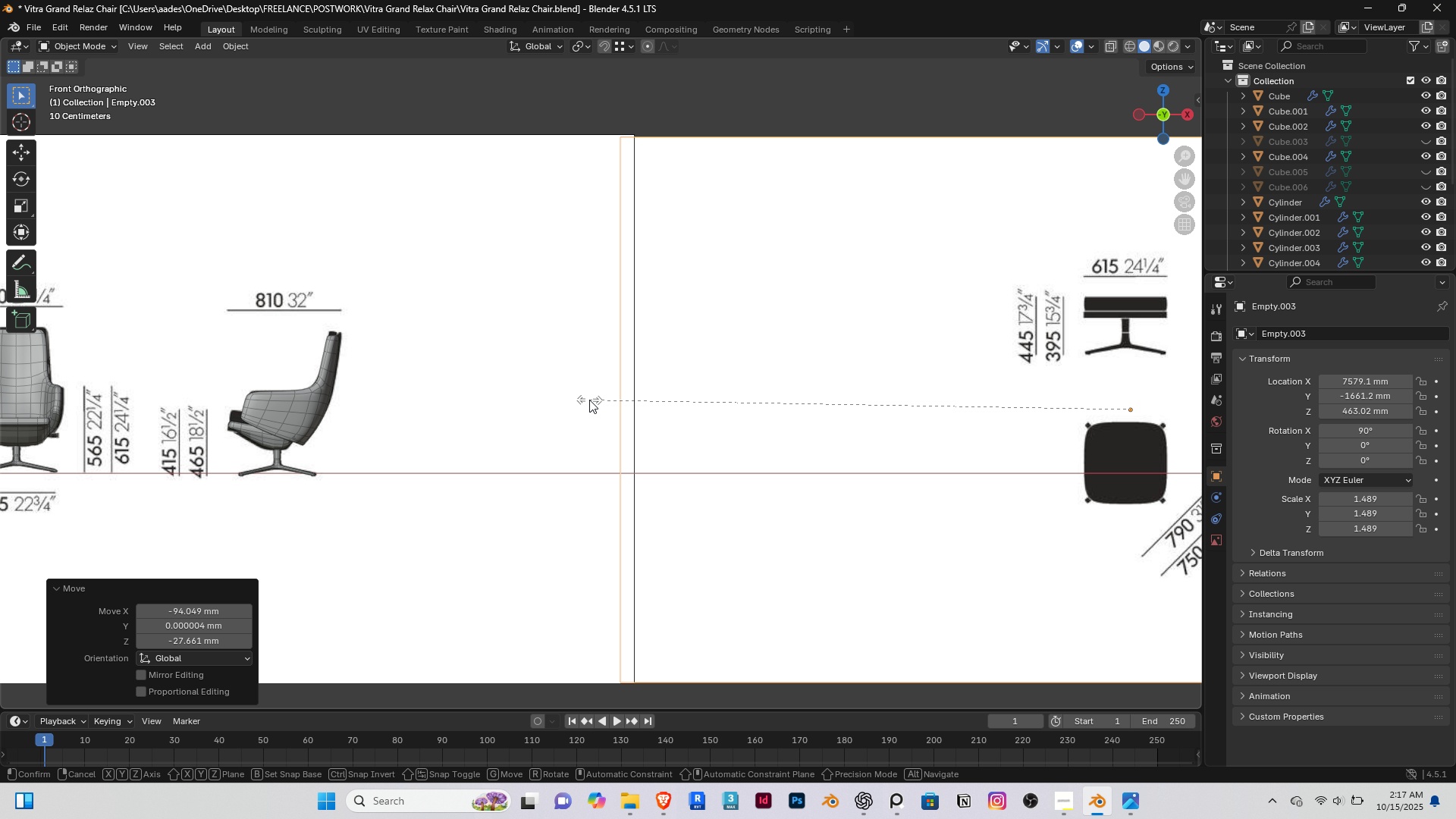 
key(S)
 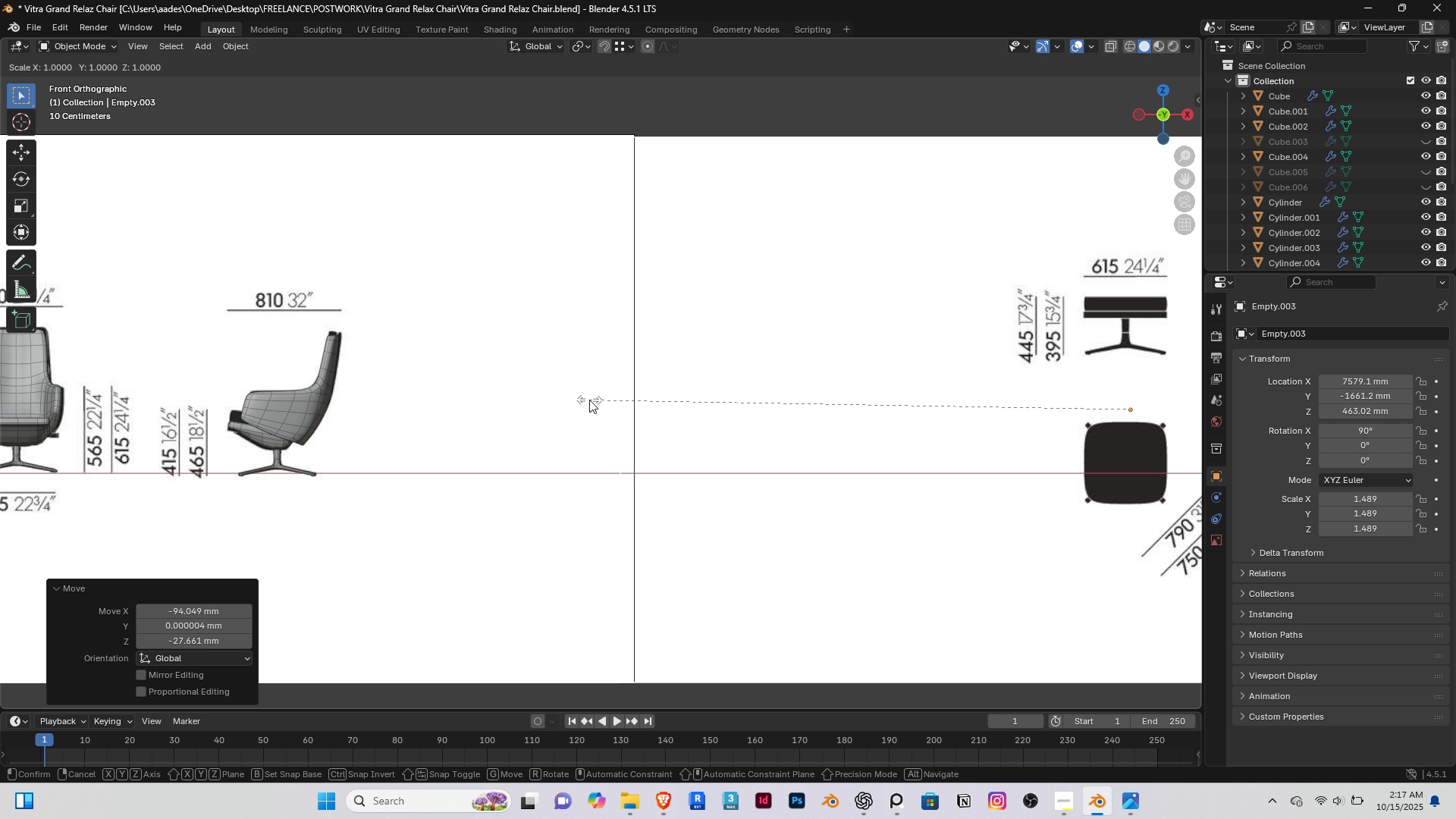 
hold_key(key=ShiftRight, duration=1.53)
 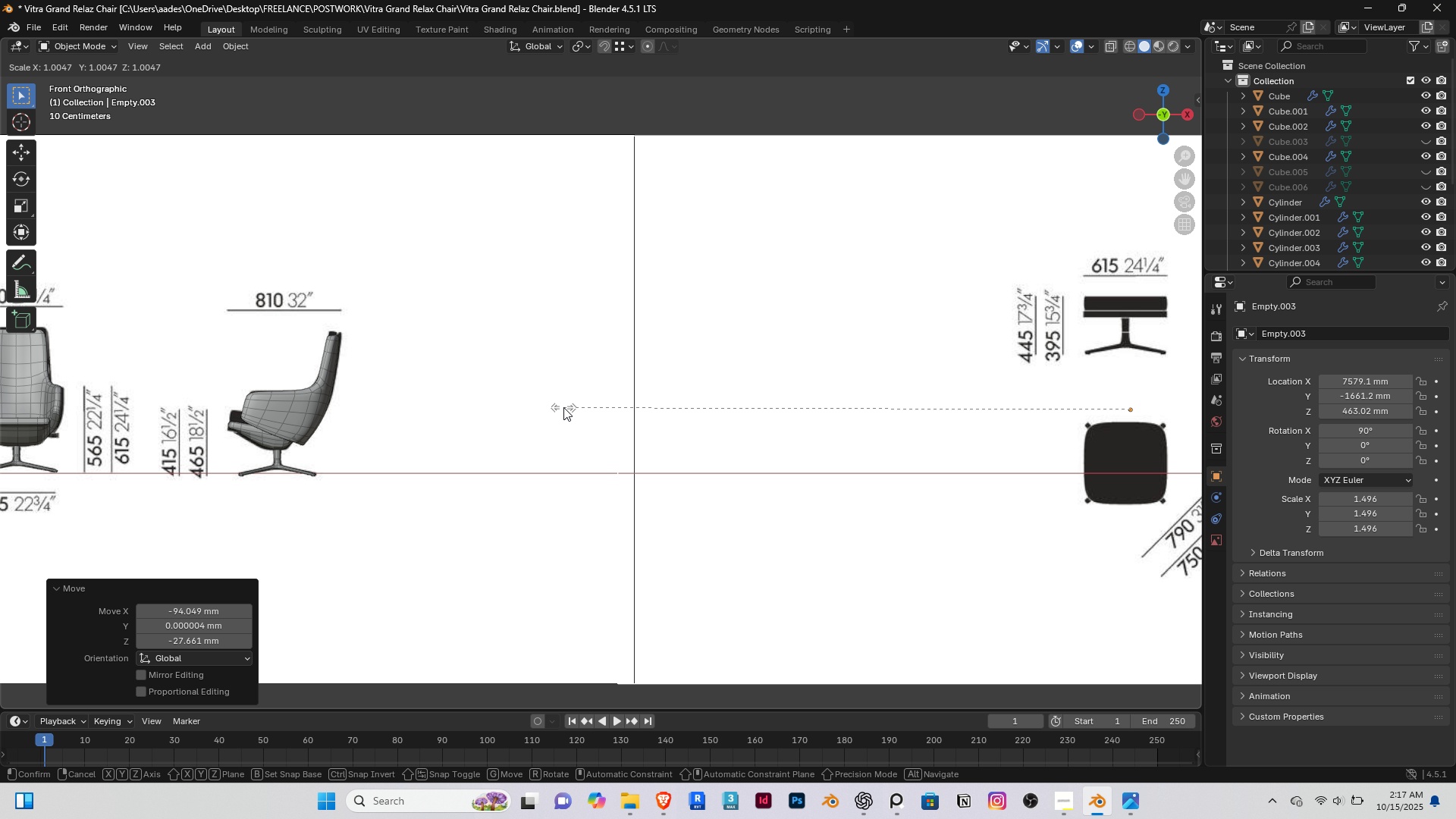 
hold_key(key=ShiftRight, duration=1.09)
left_click([557, 413])
 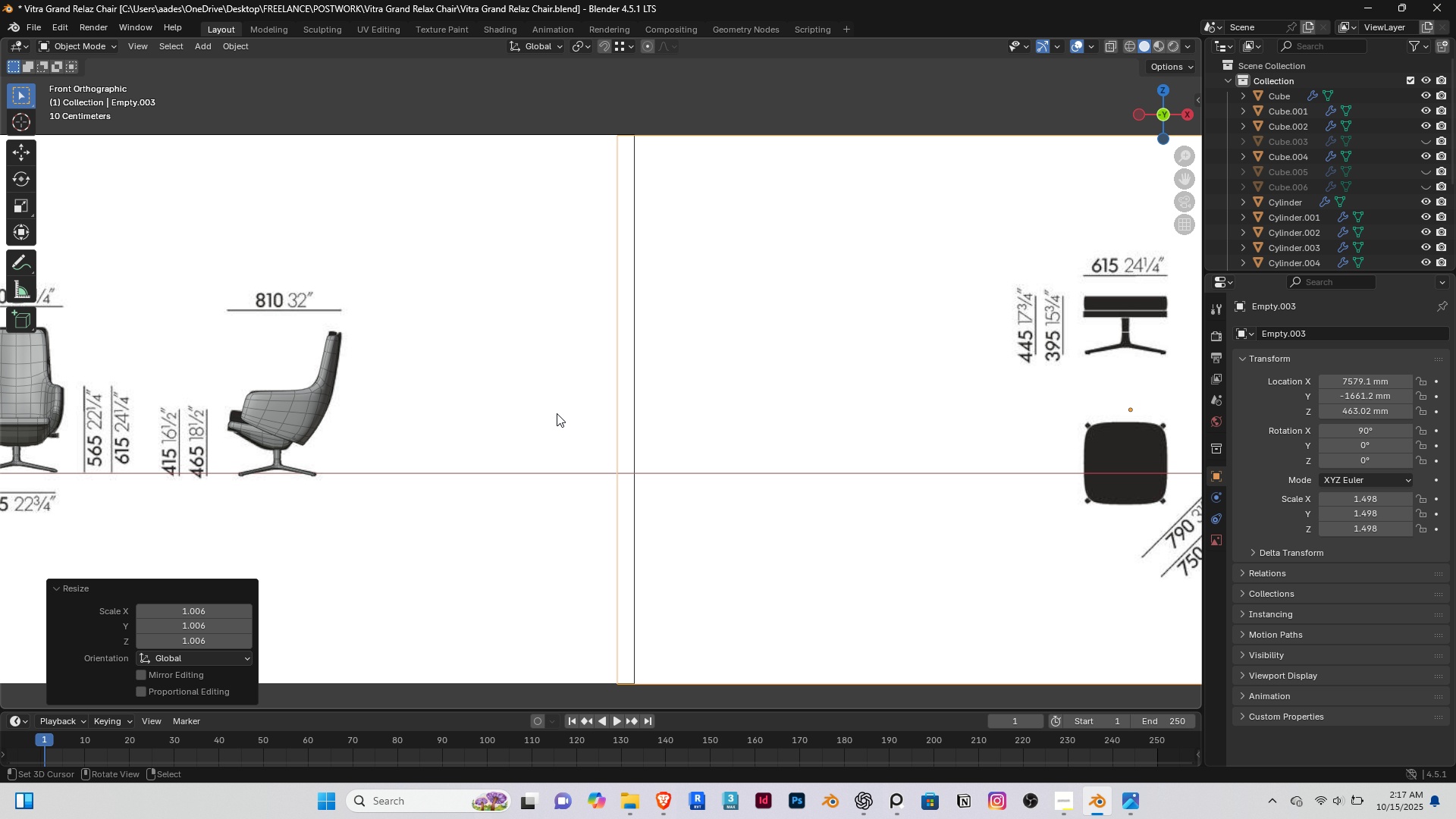 
scroll: coordinate [559, 414], scroll_direction: down, amount: 1.0
 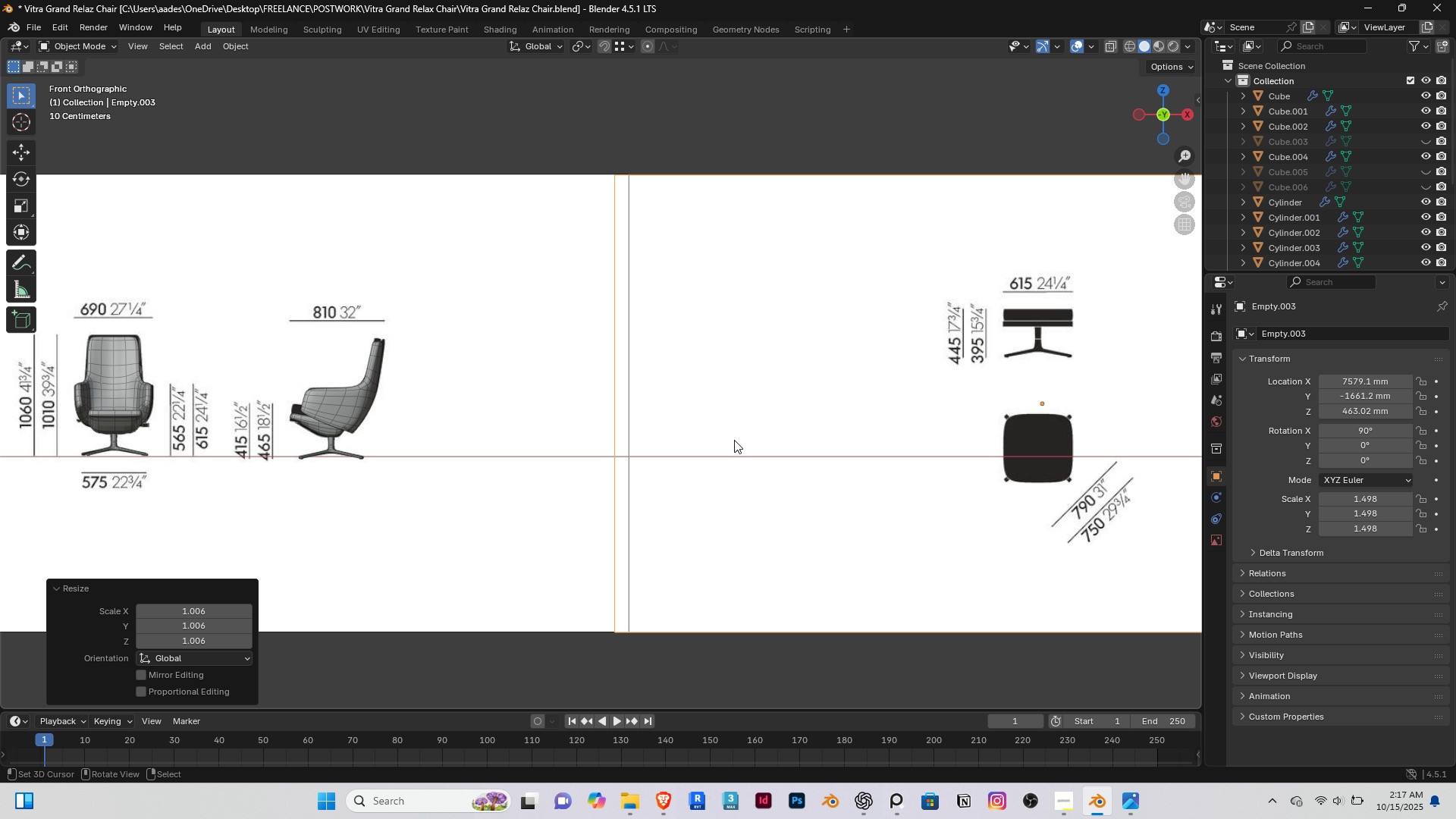 
type(gx)
 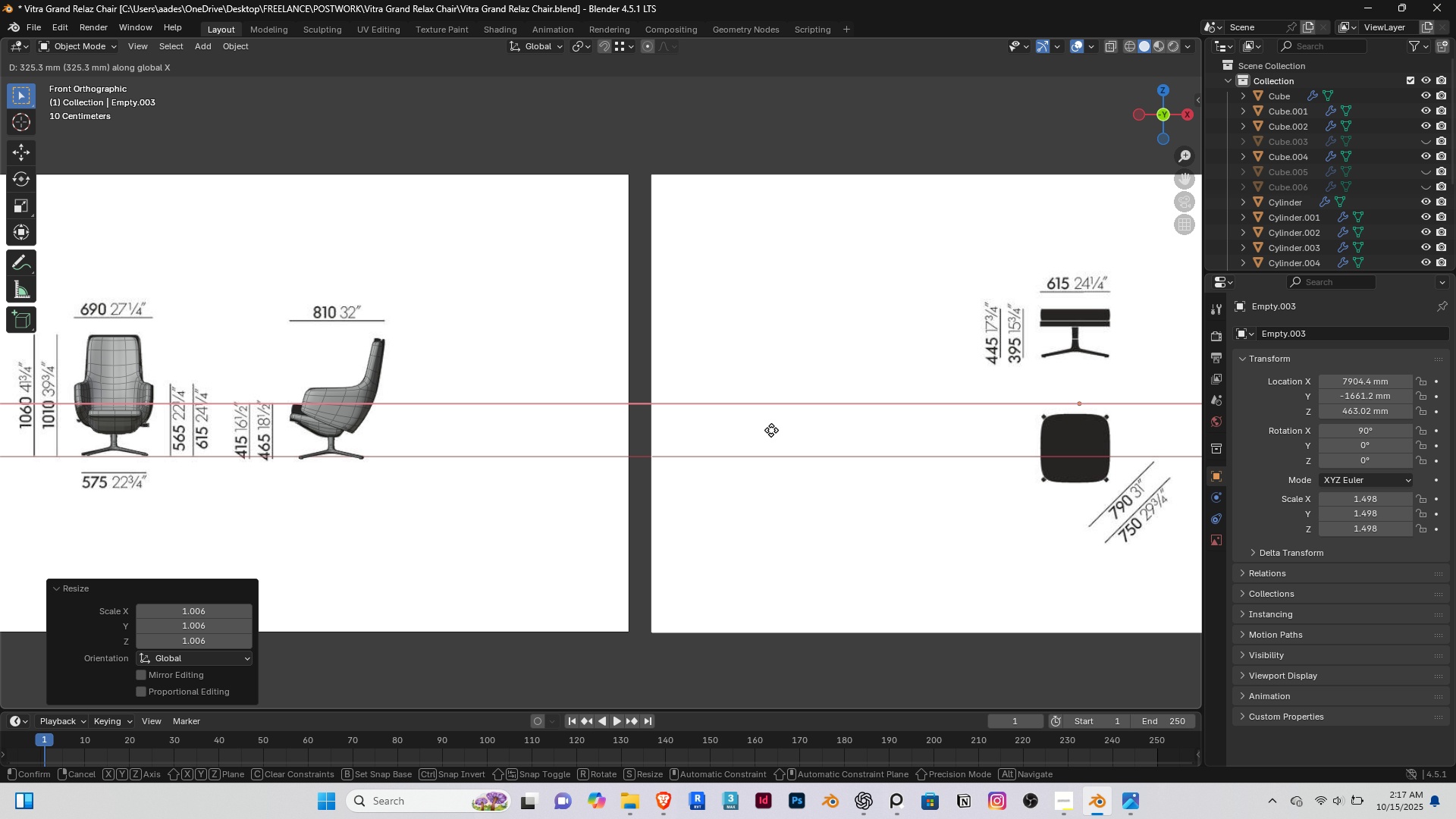 
left_click([771, 430])
 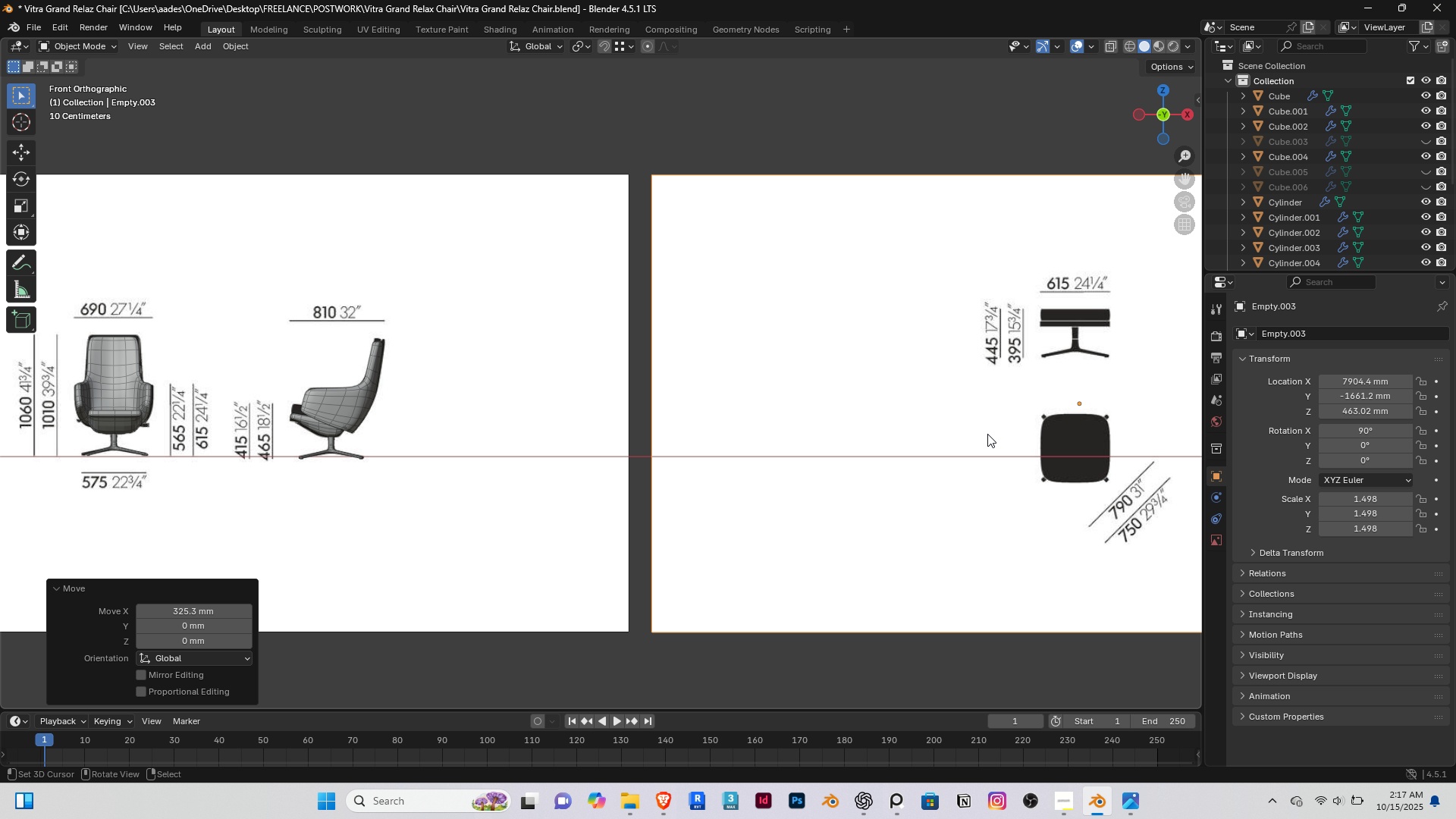 
hold_key(key=ShiftRight, duration=0.31)
 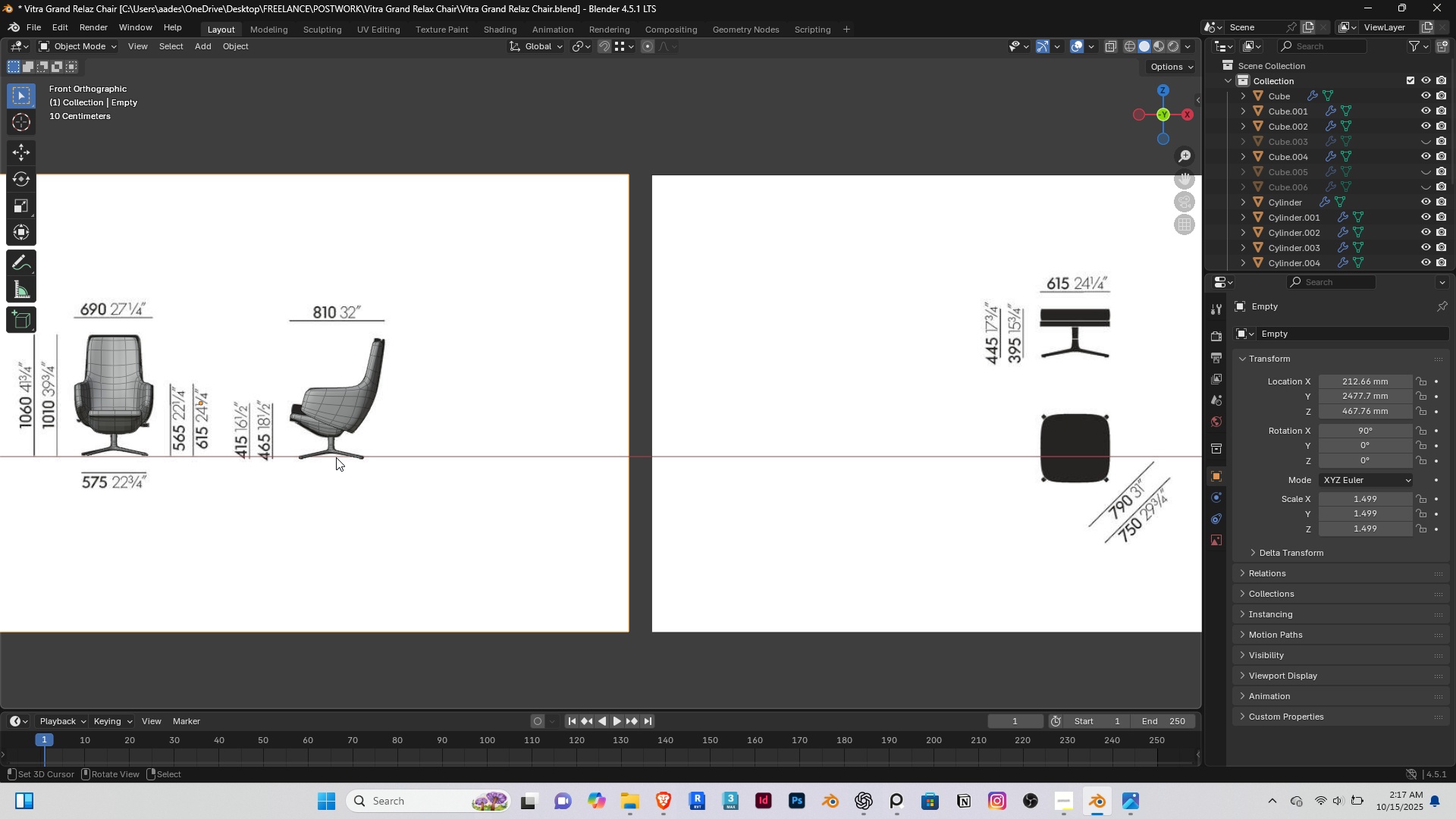 
right_click([336, 457])
 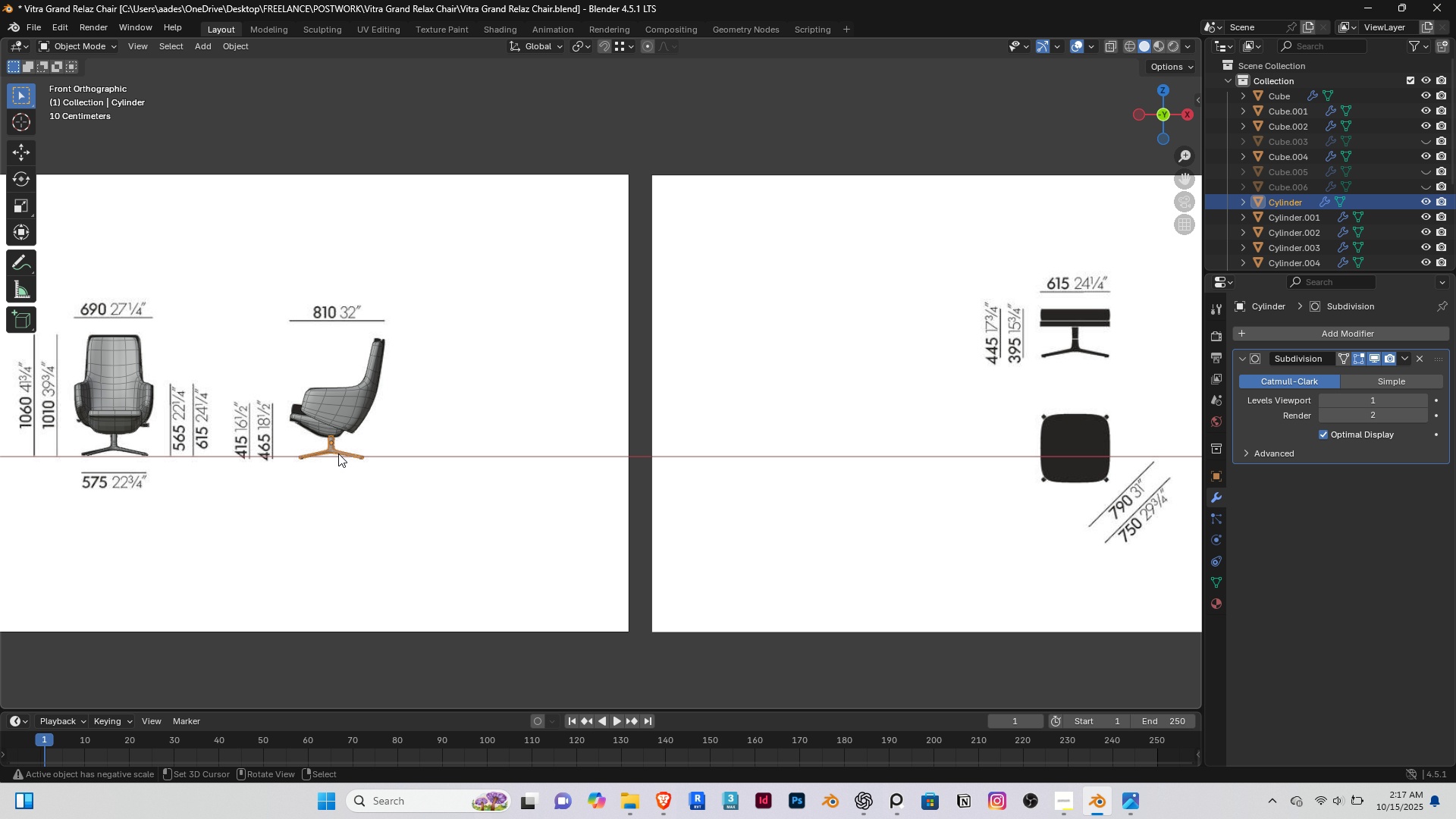 
right_click([338, 453])
 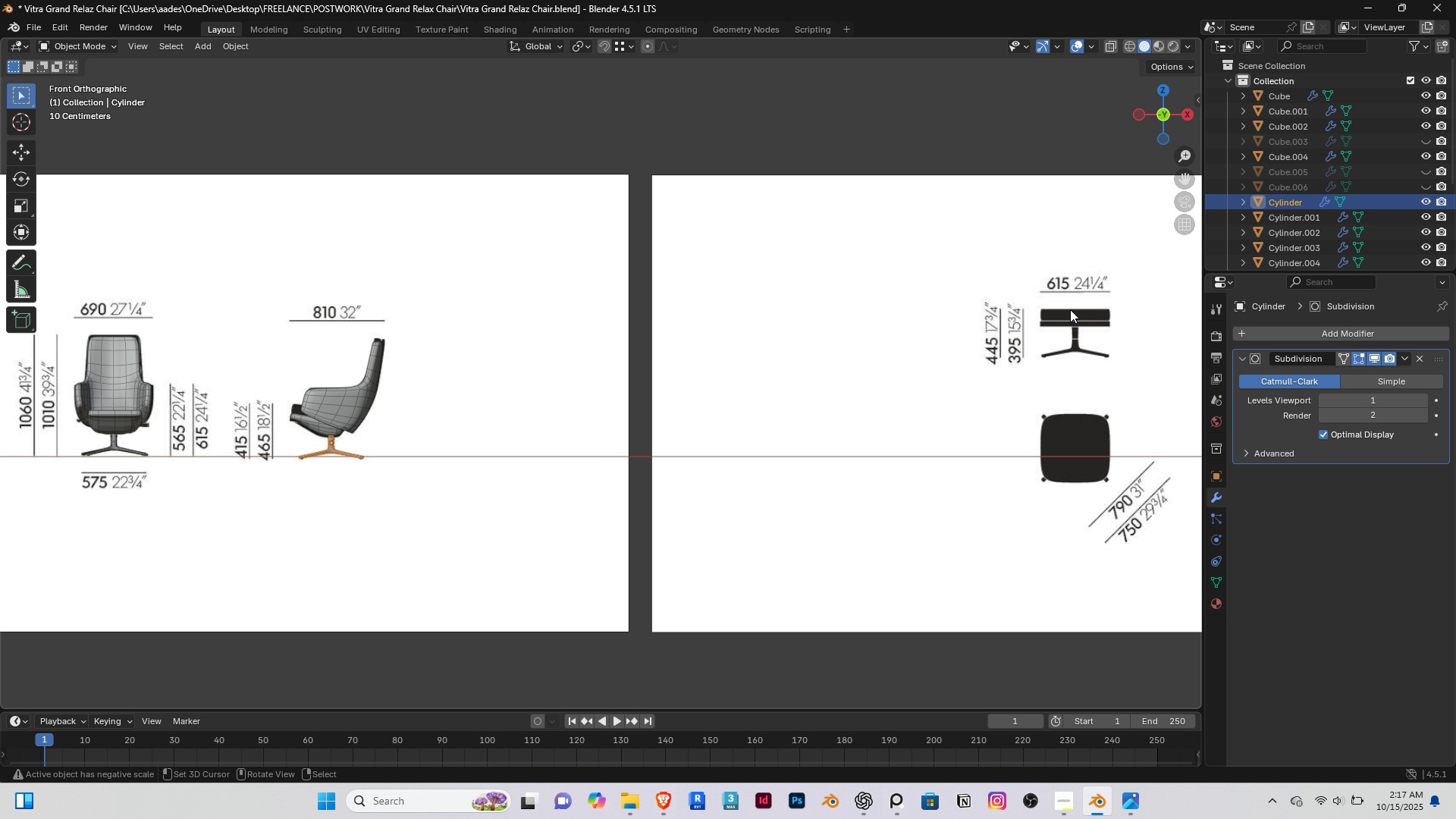 
left_click([849, 141])
 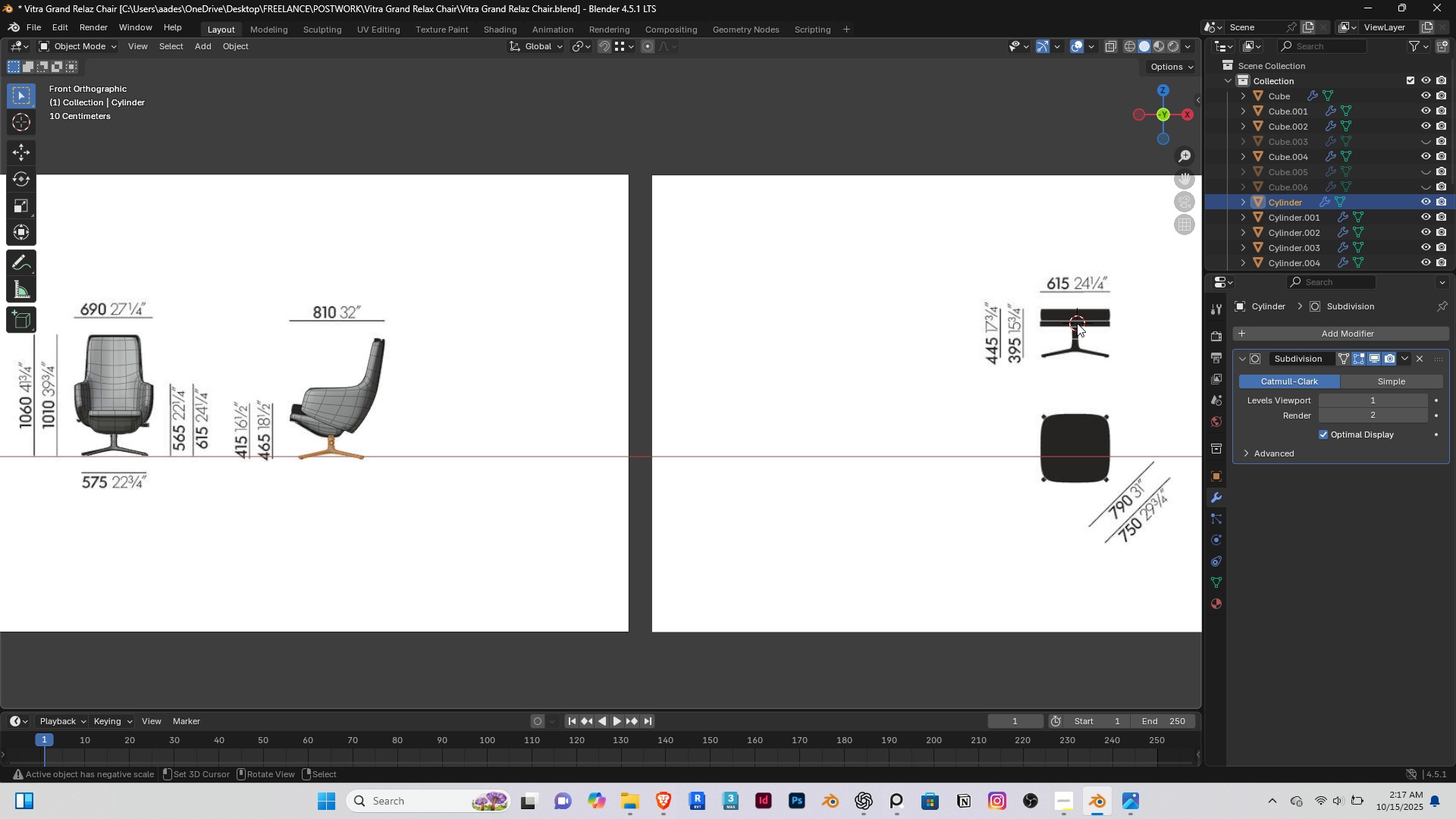 
left_click([1077, 323])
 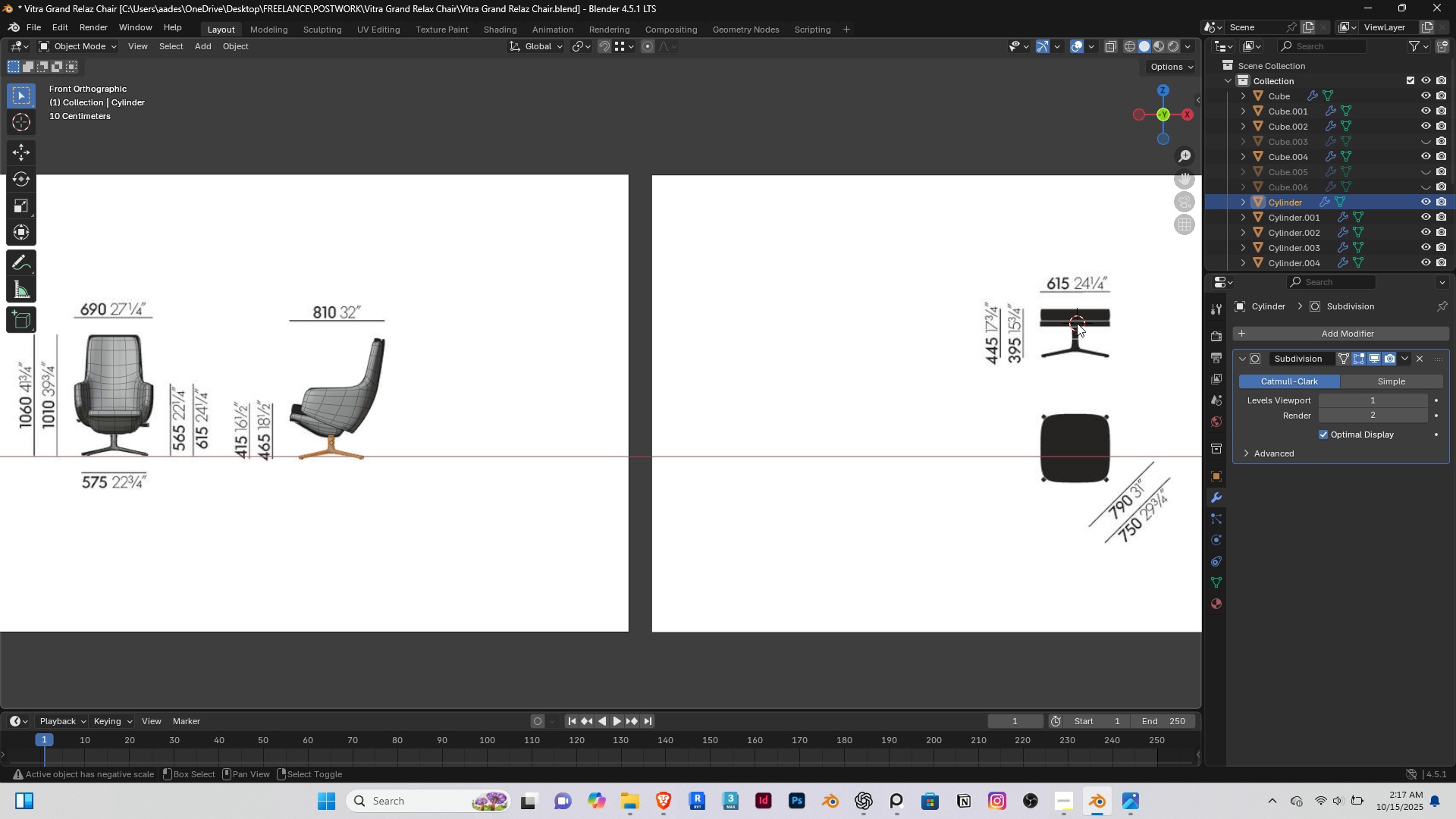 
type(Acu)
 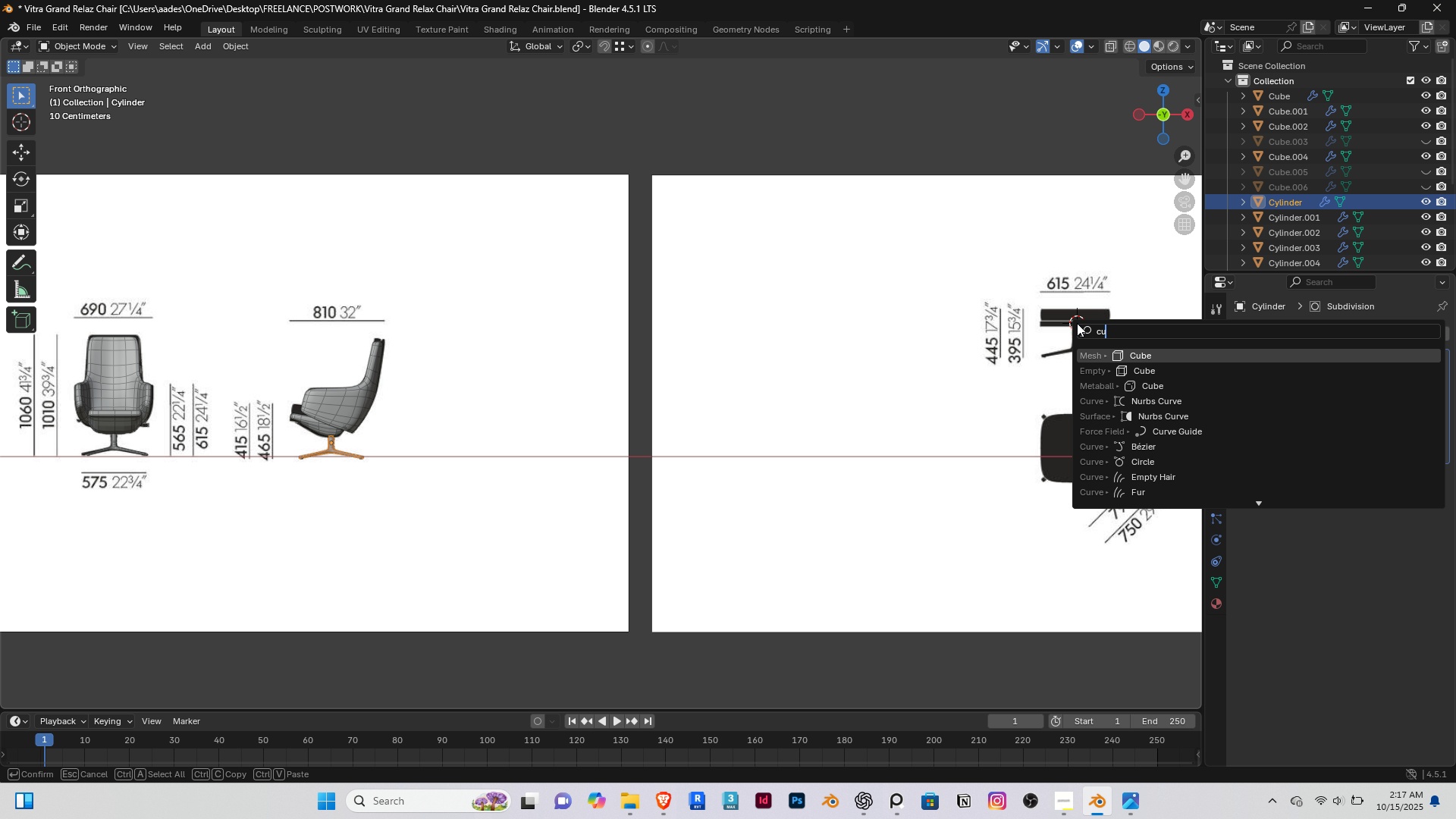 
key(Enter)
 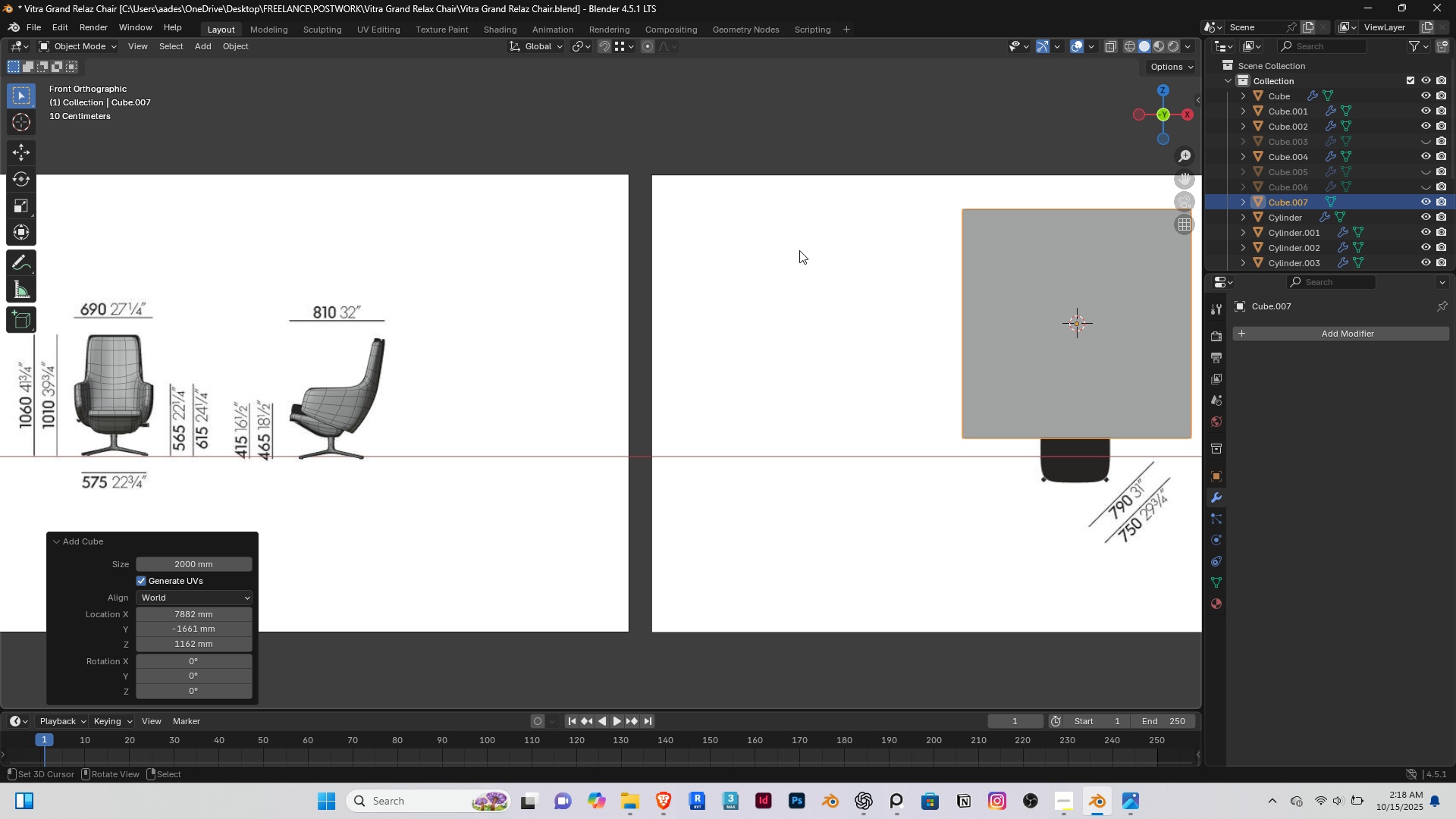 
key(S)
 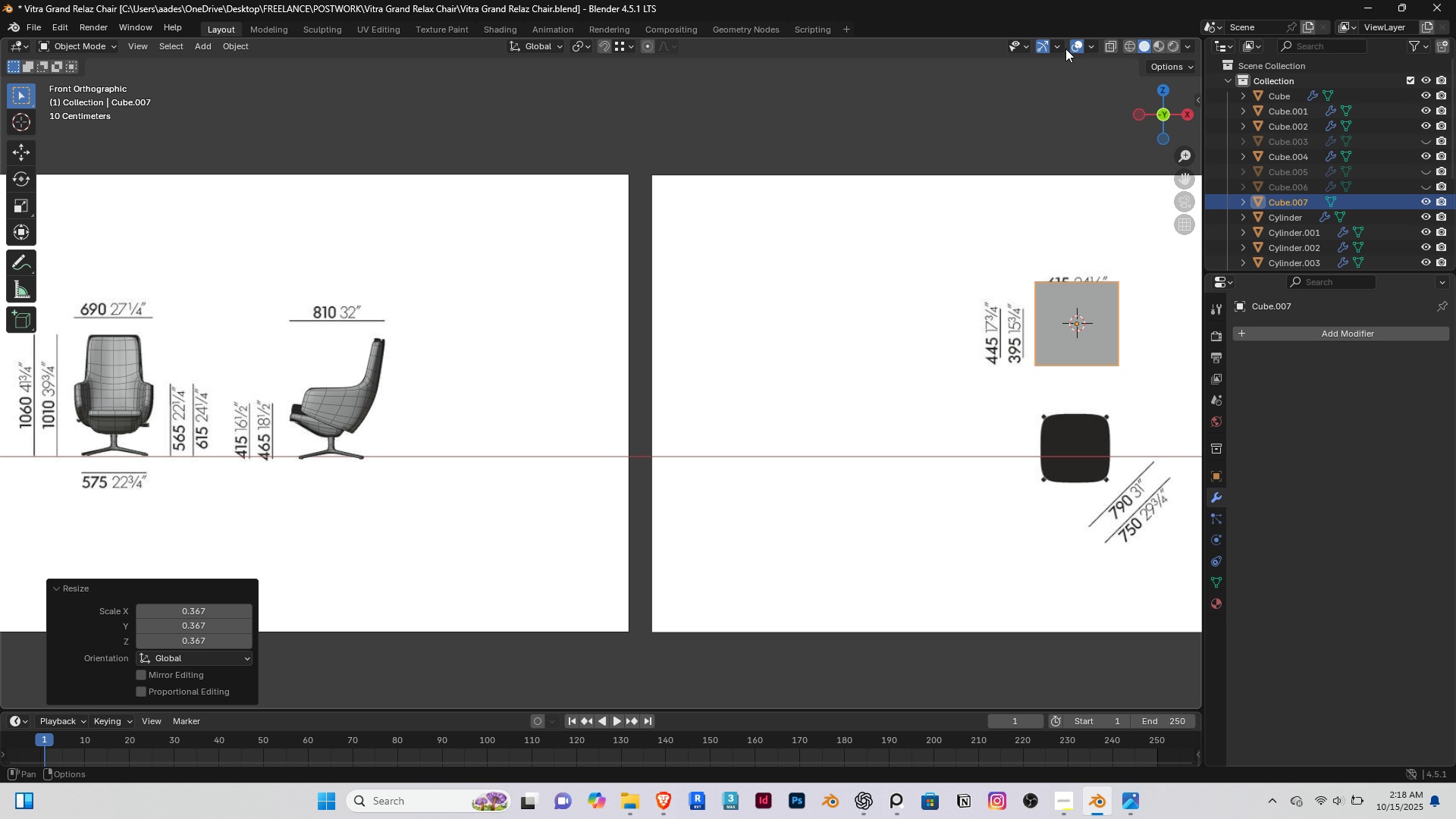 
left_click([1104, 46])
 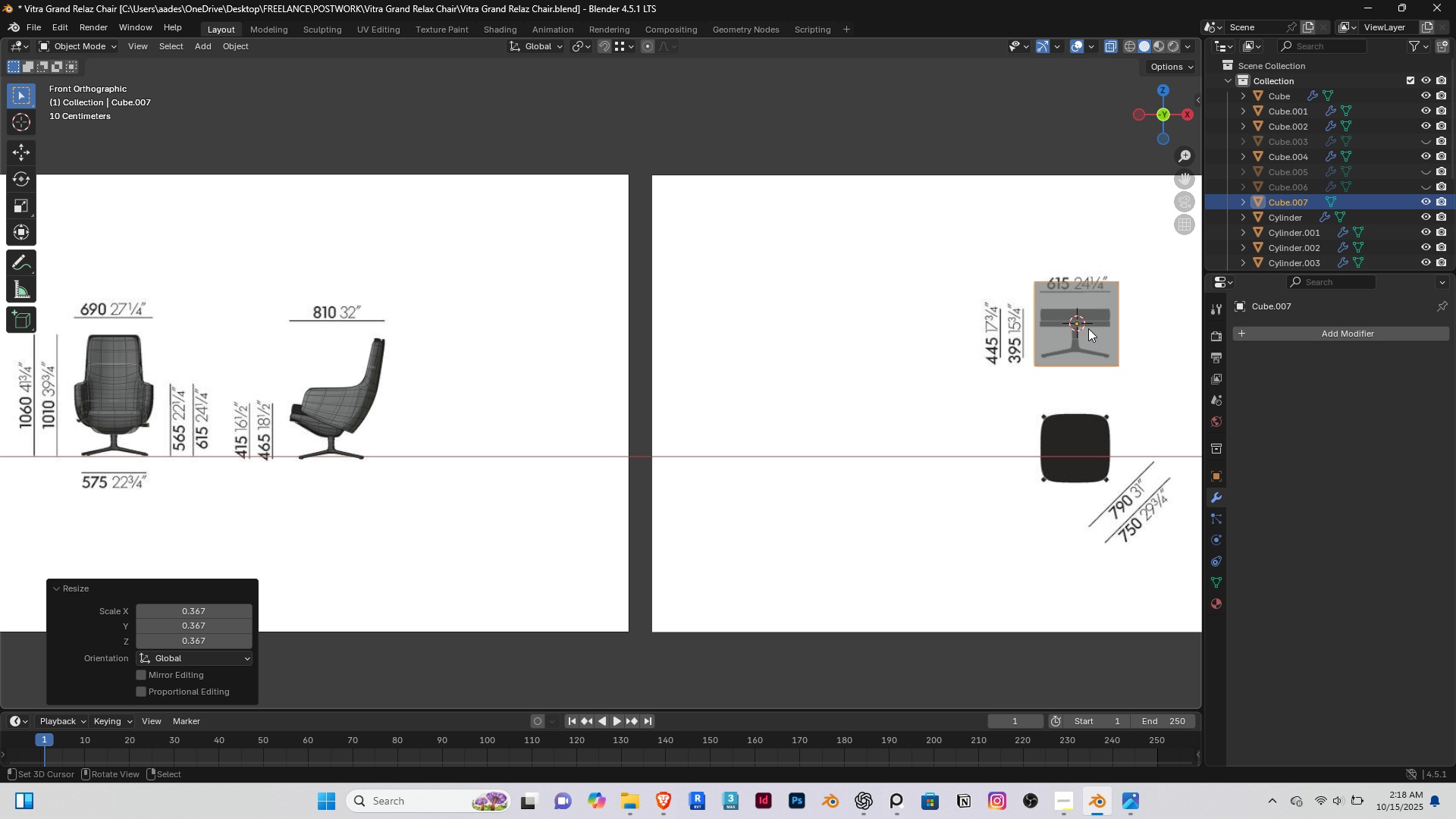 
hold_key(key=ShiftRight, duration=0.31)
 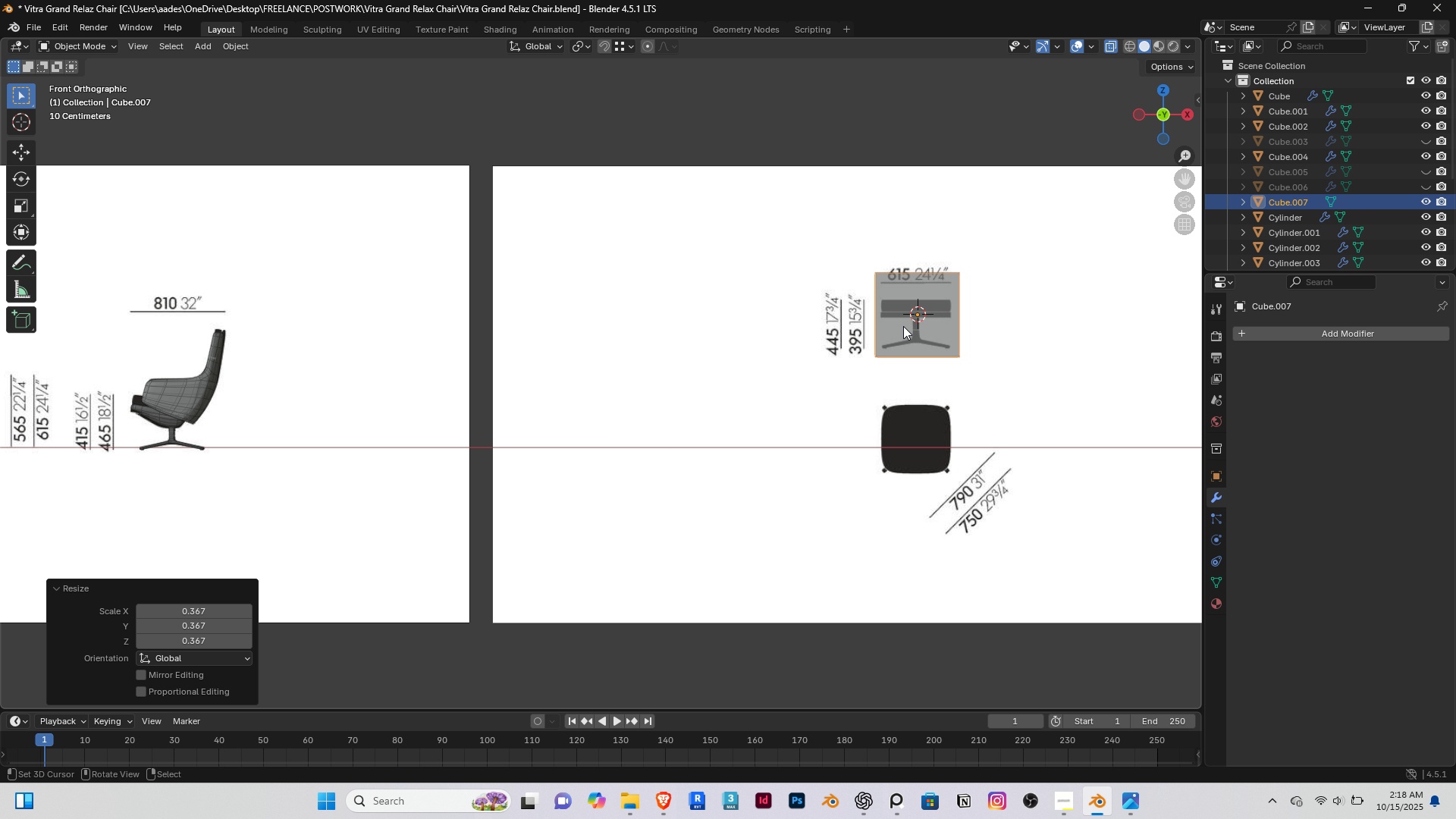 
hold_key(key=ControlRight, duration=0.51)
 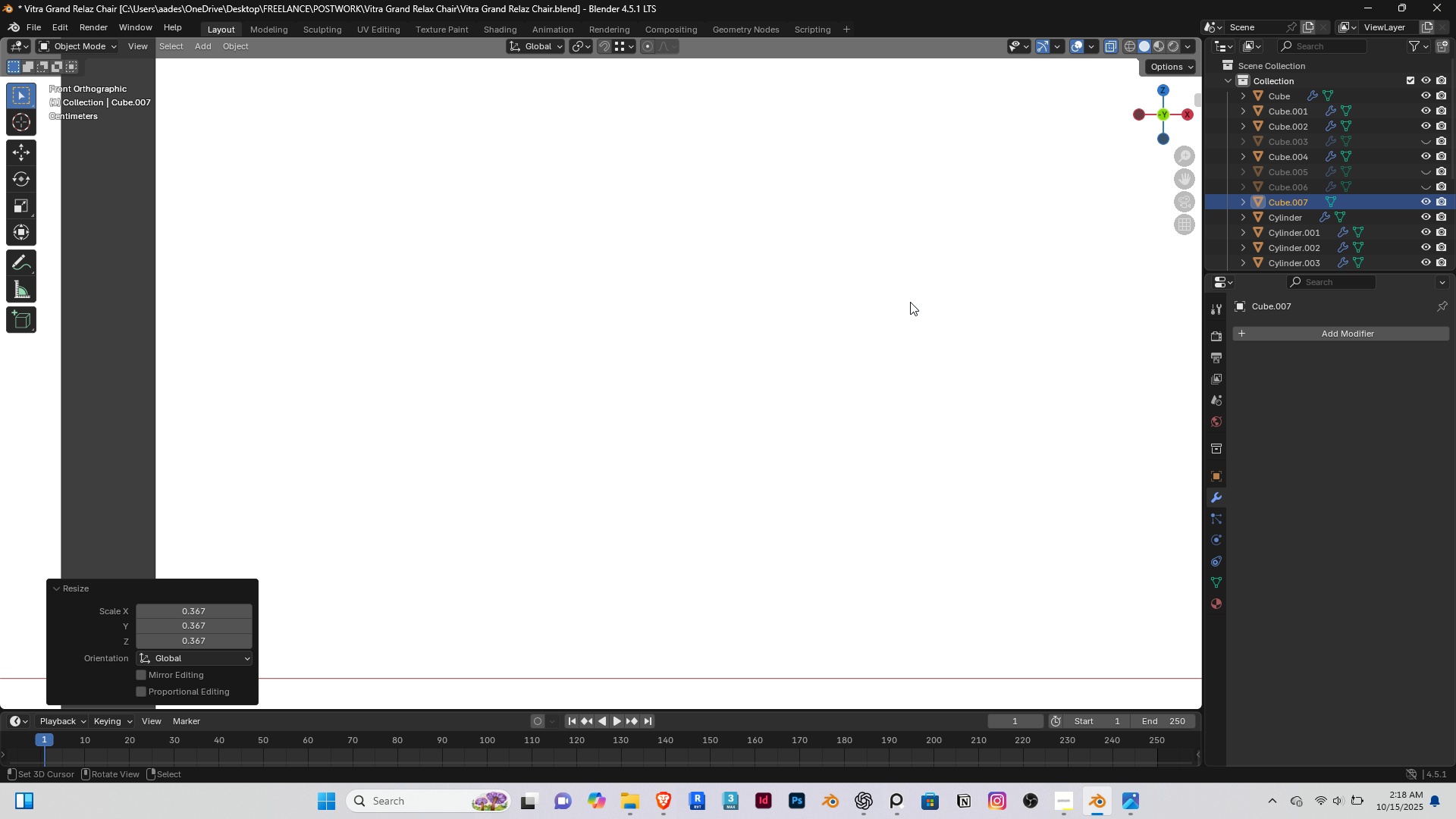 
hold_key(key=ShiftRight, duration=0.48)
 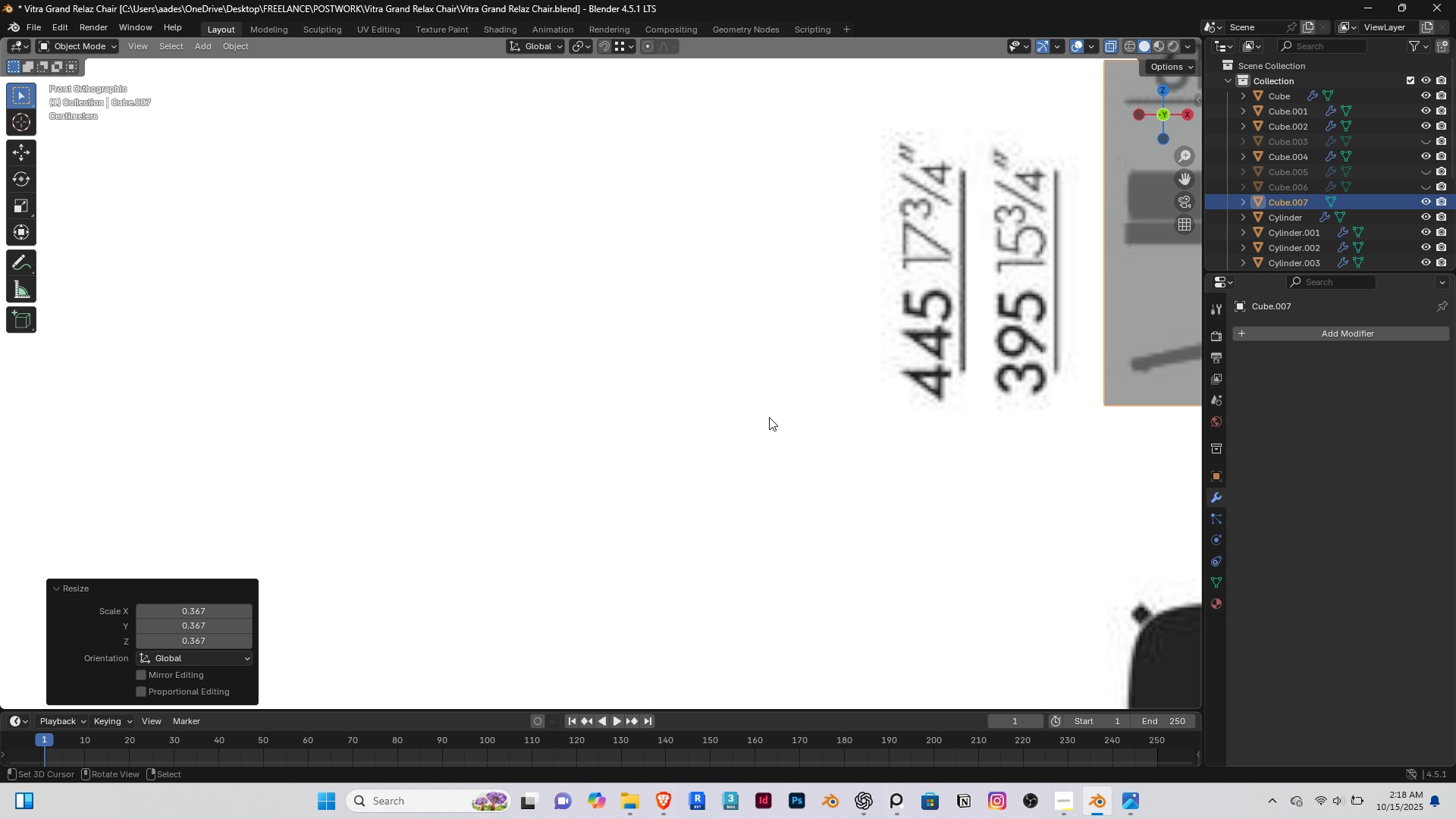 
key(Control+ControlRight)
 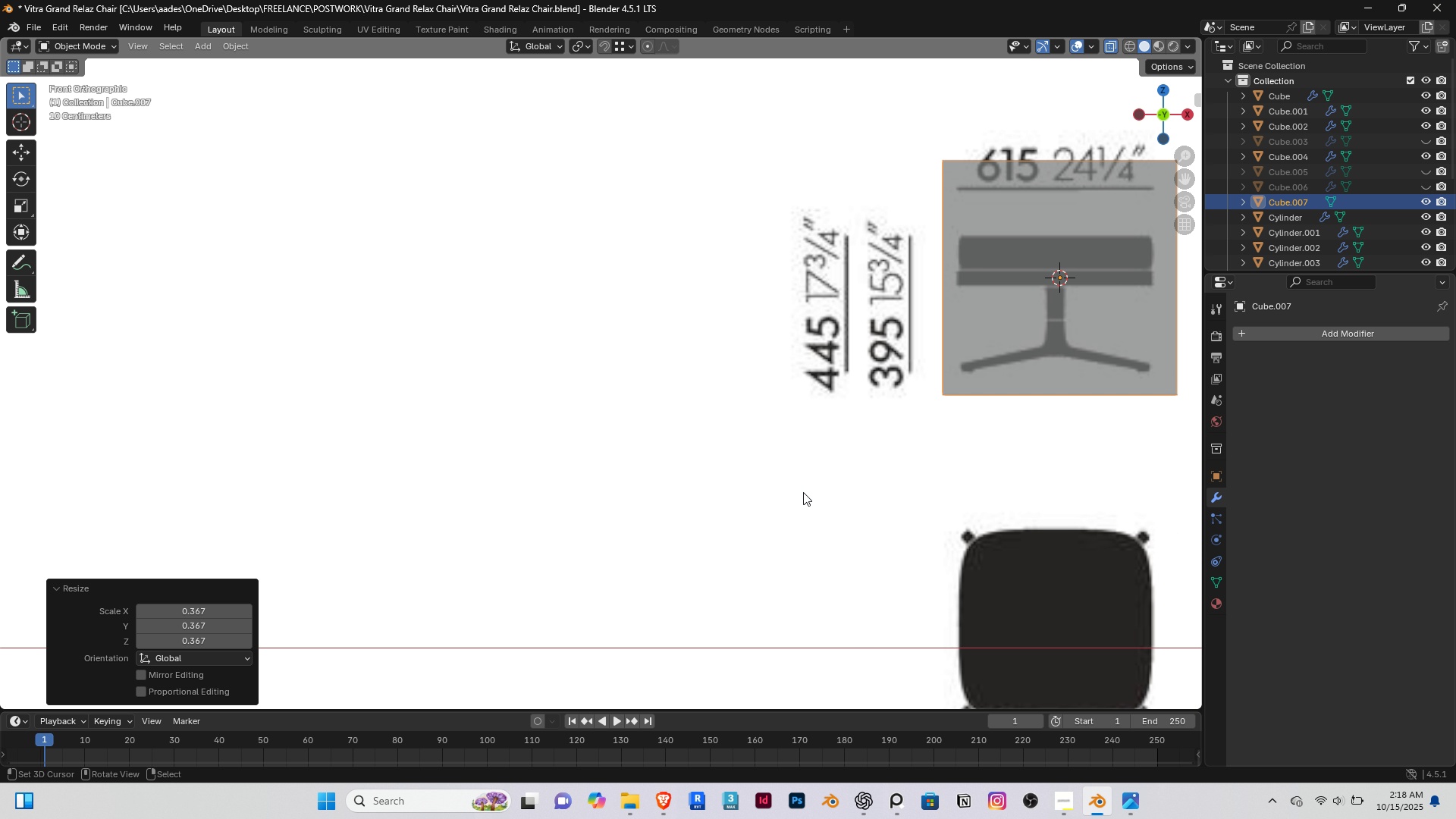 
hold_key(key=ShiftRight, duration=1.0)
 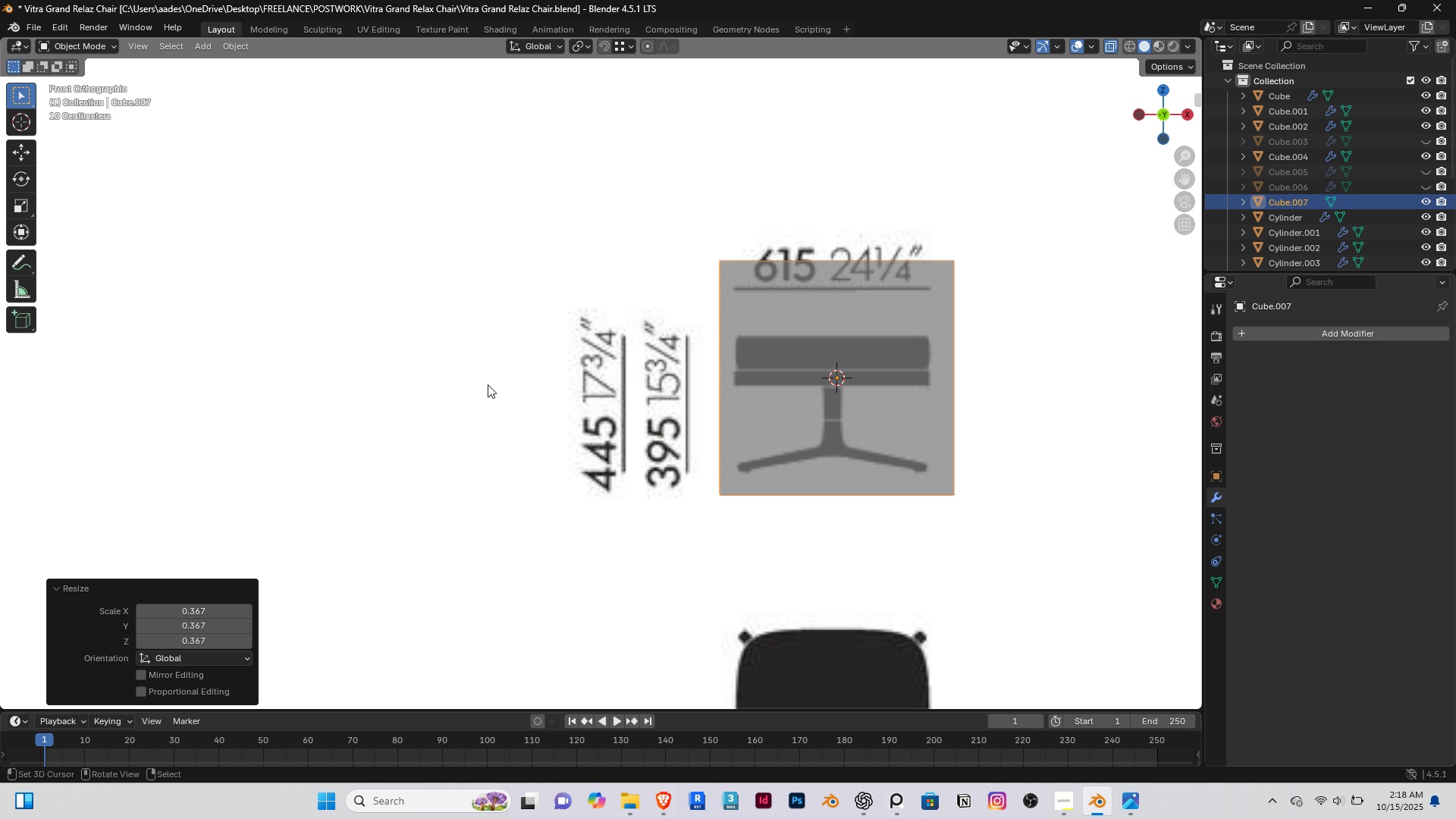 
key(S)
 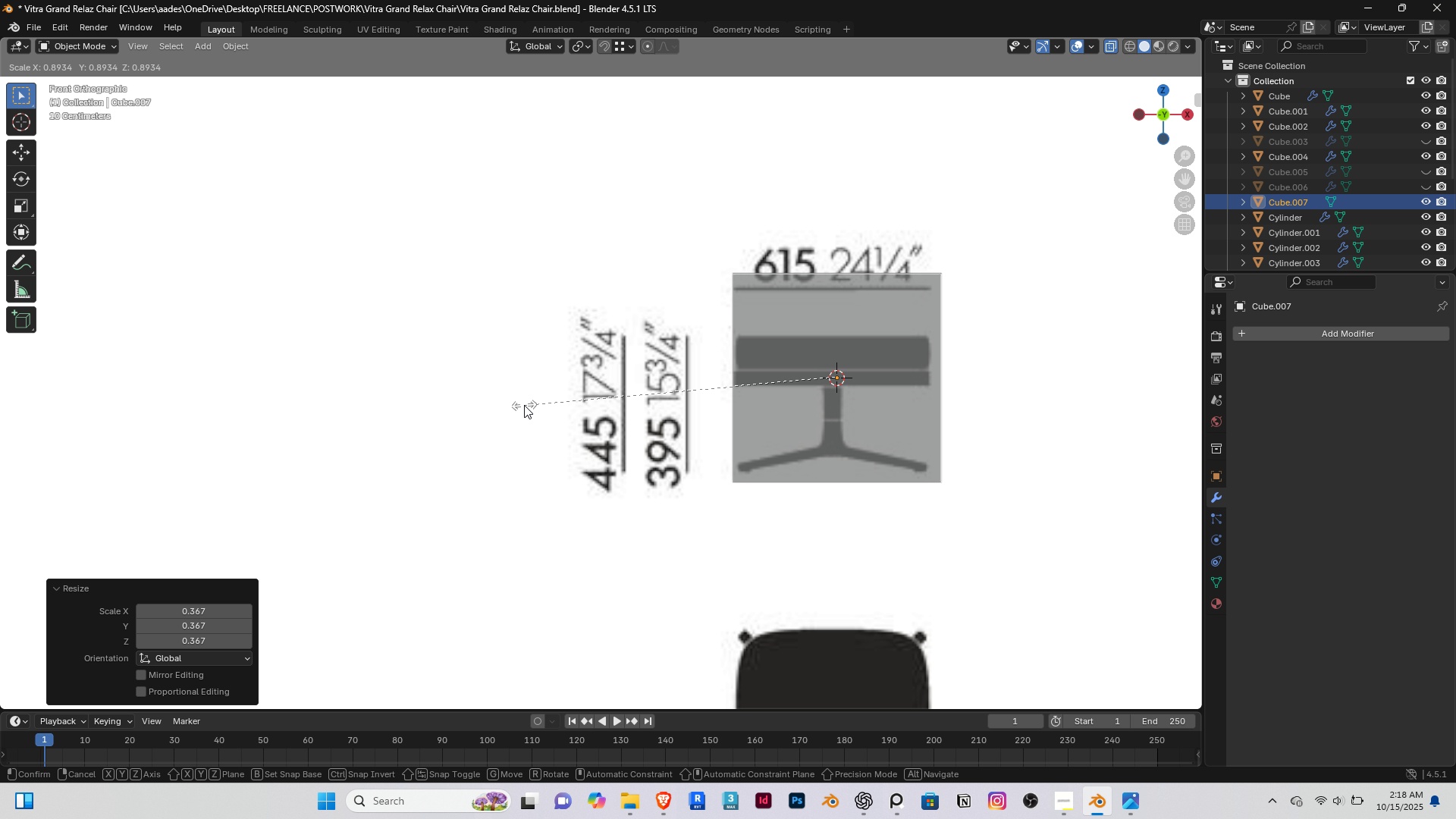 
left_click([524, 405])
 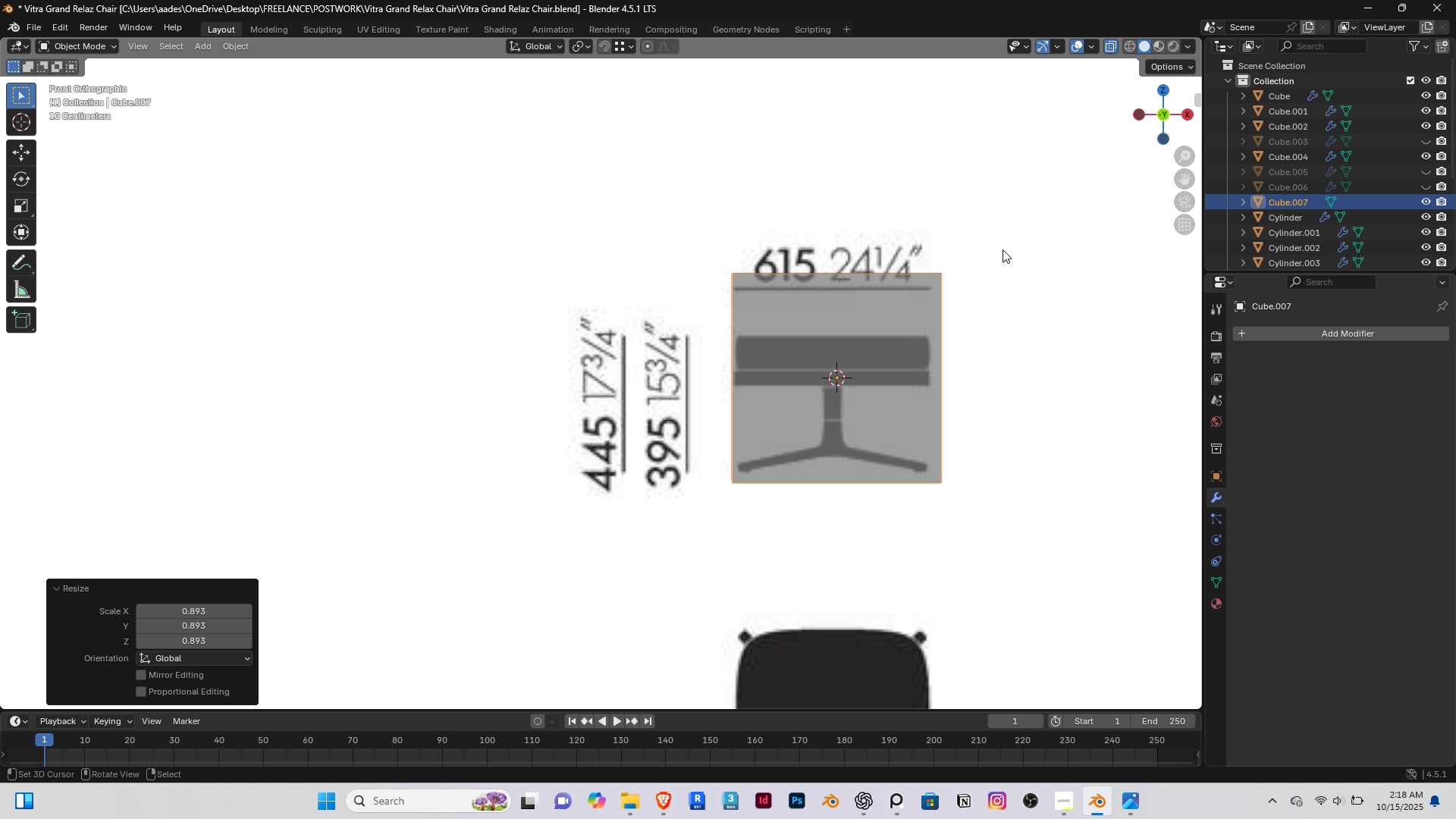 
key(N)
 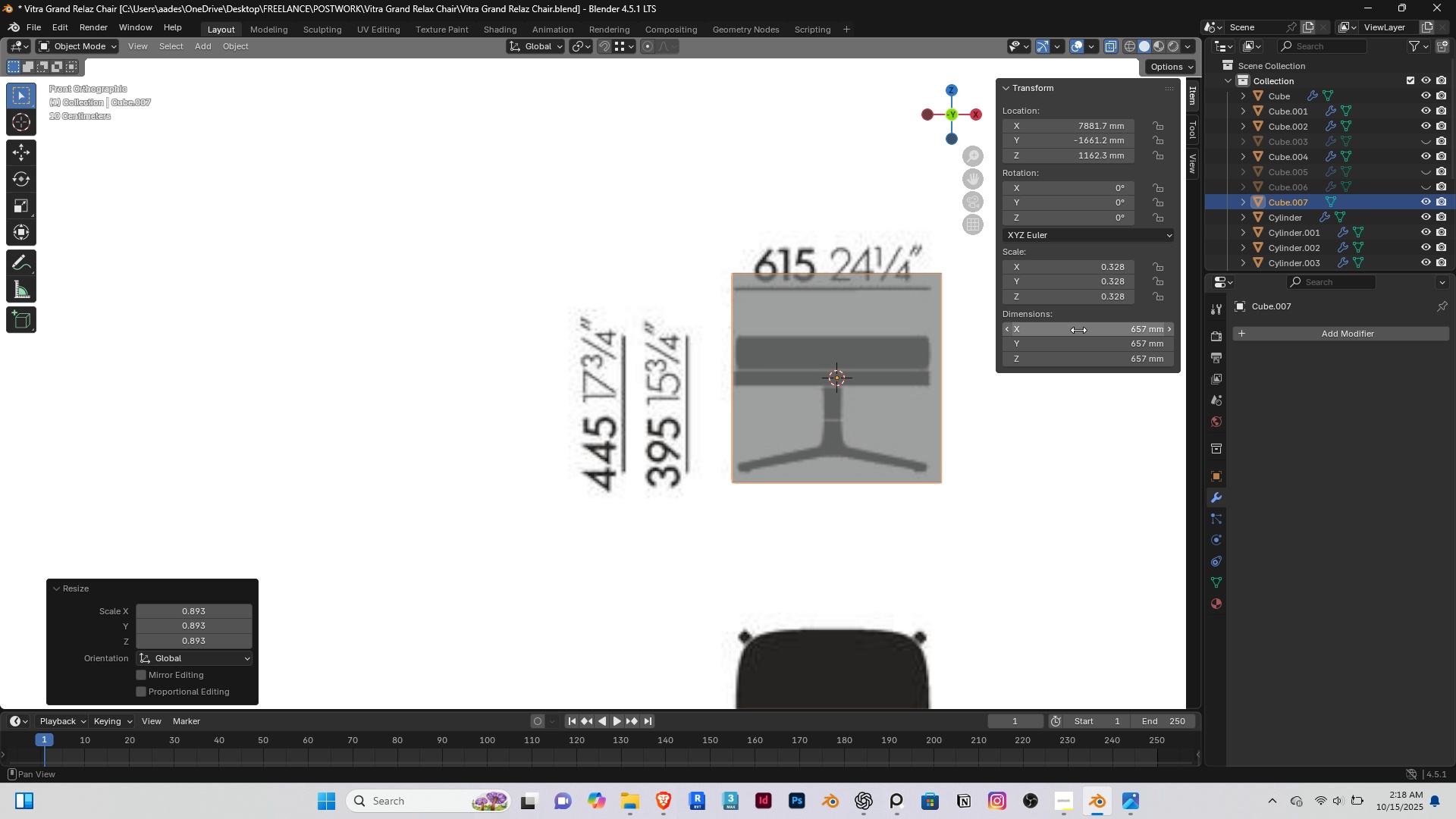 
left_click([1078, 330])
 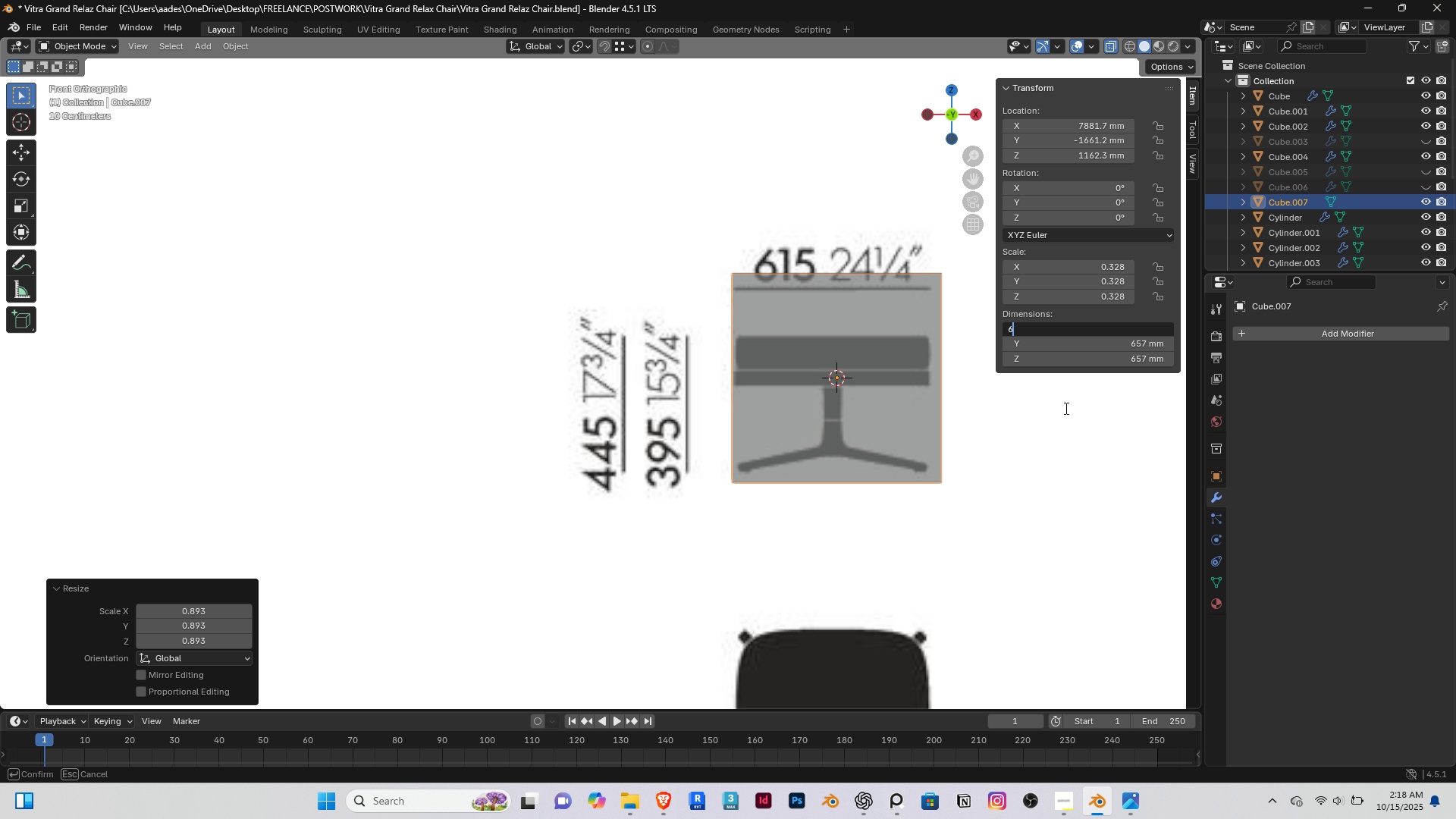 
type(615)
 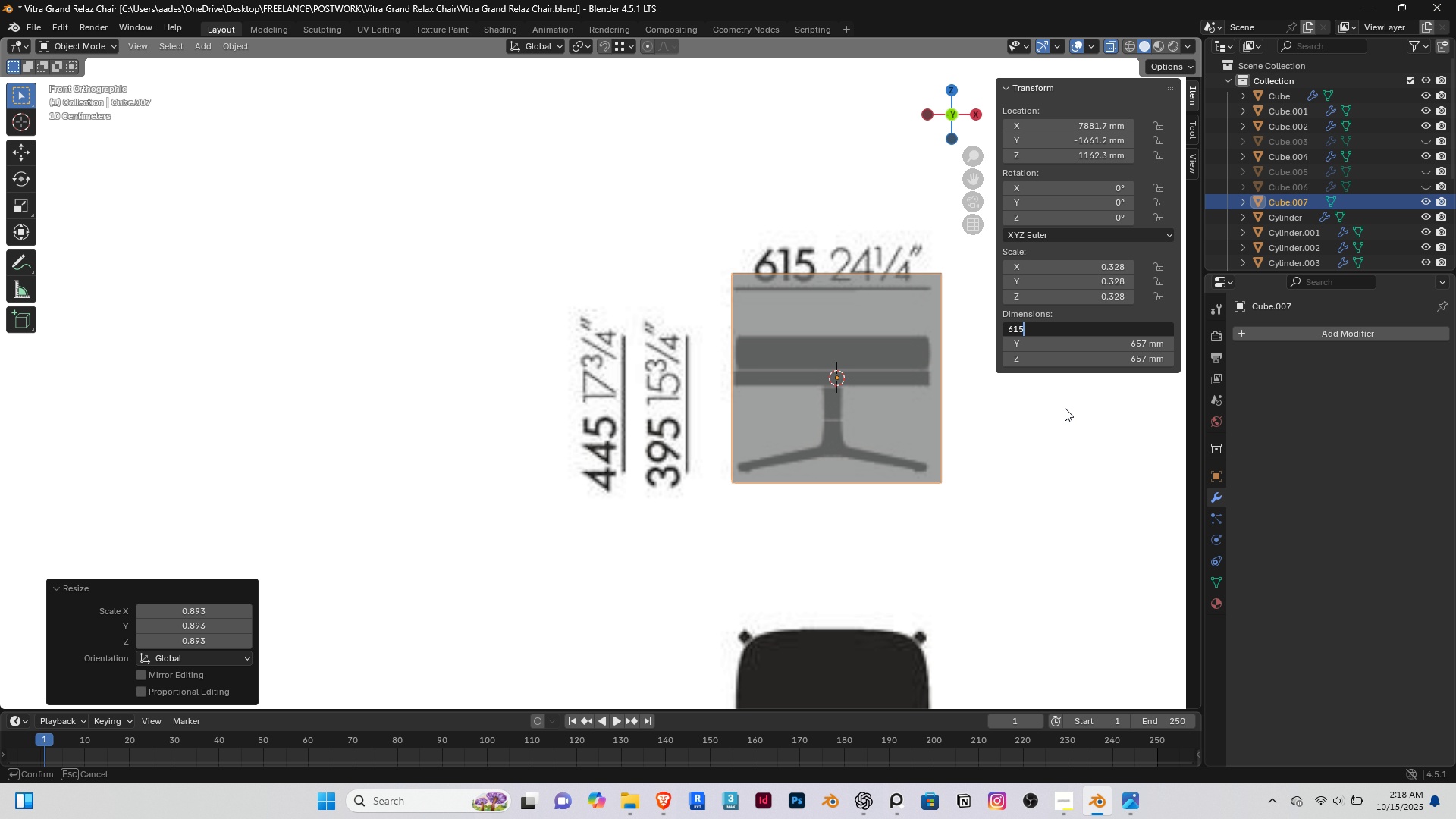 
key(Enter)
 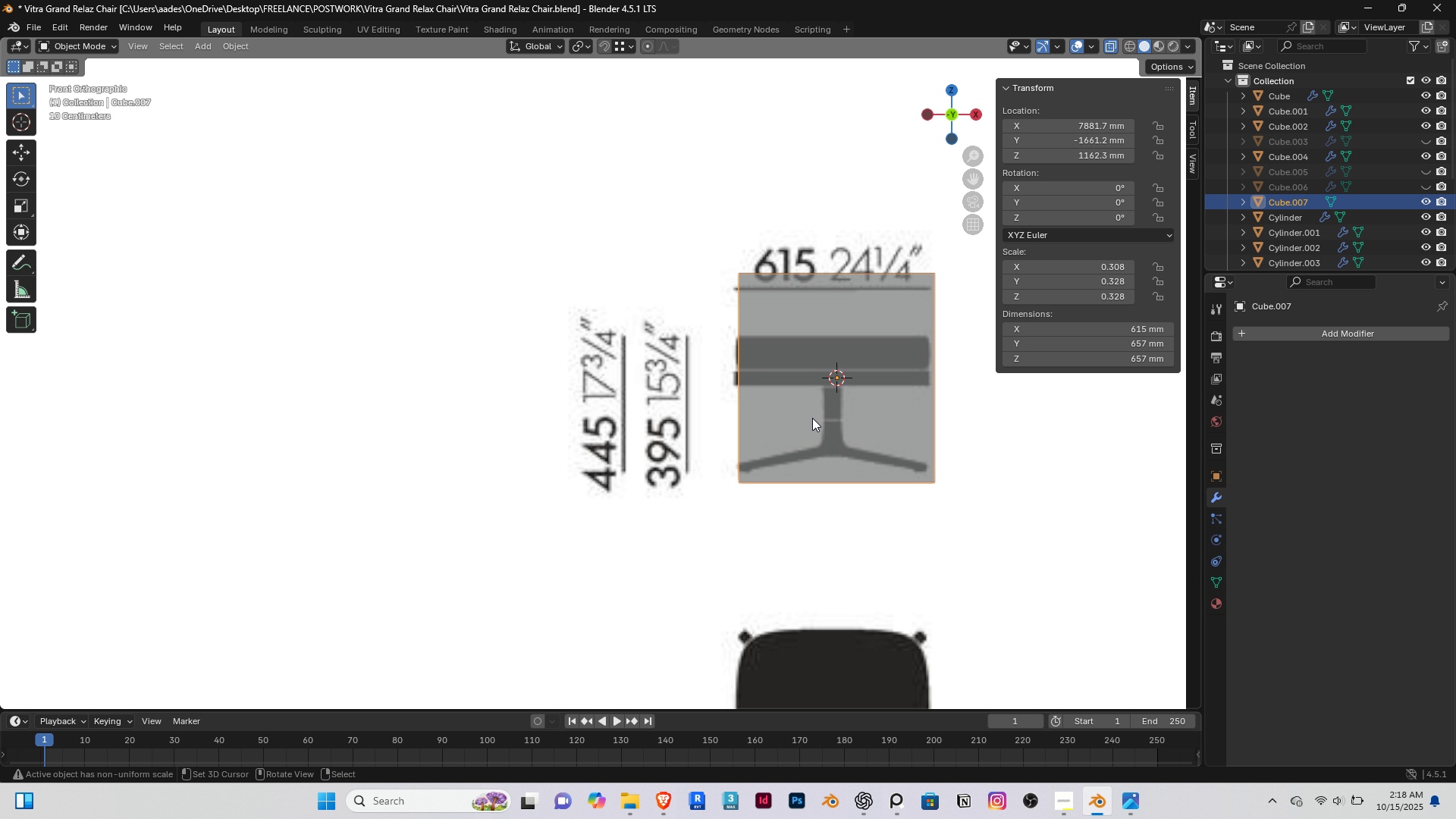 
key(Delete)
 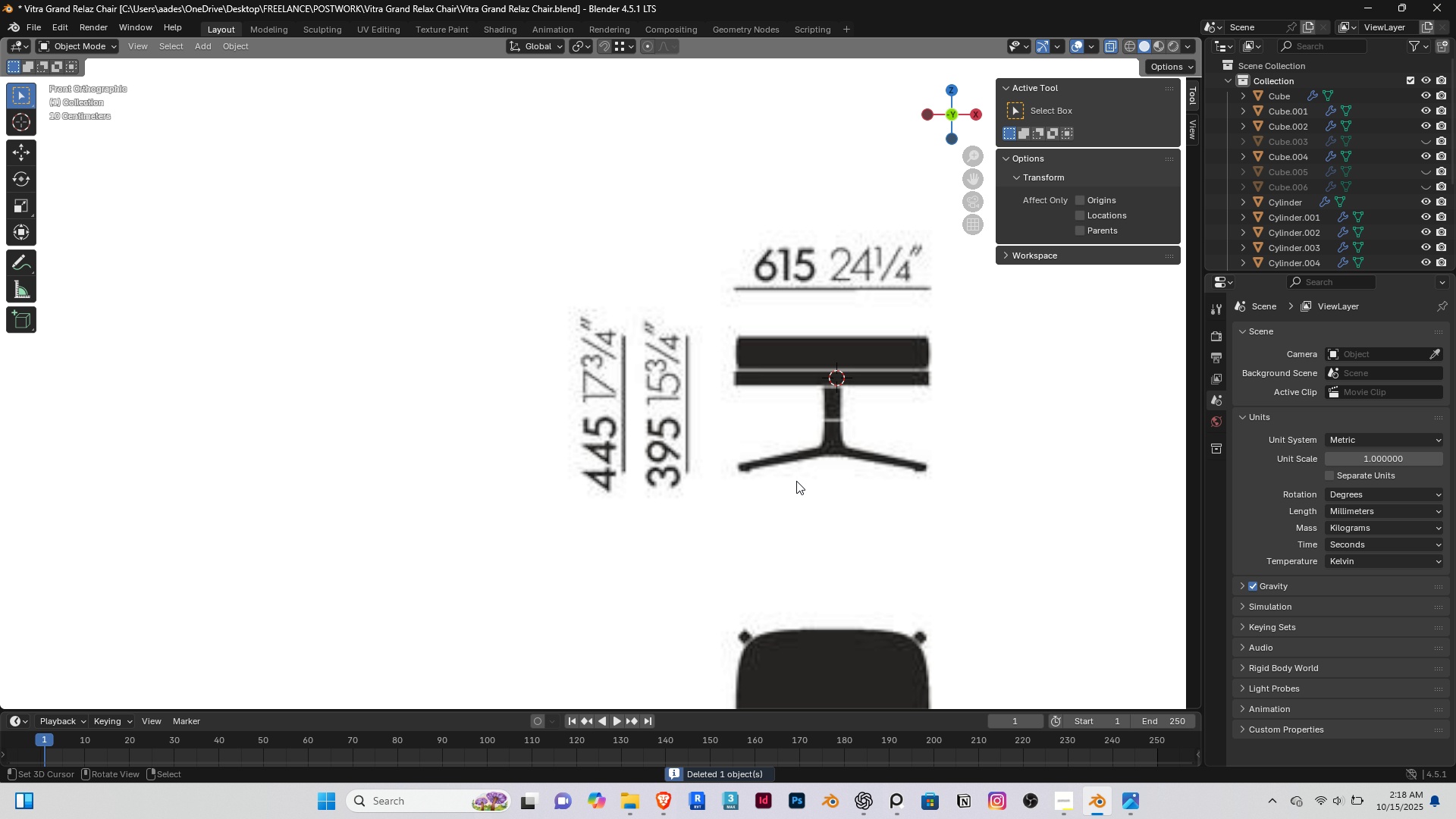 
scroll: coordinate [797, 488], scroll_direction: down, amount: 7.0
 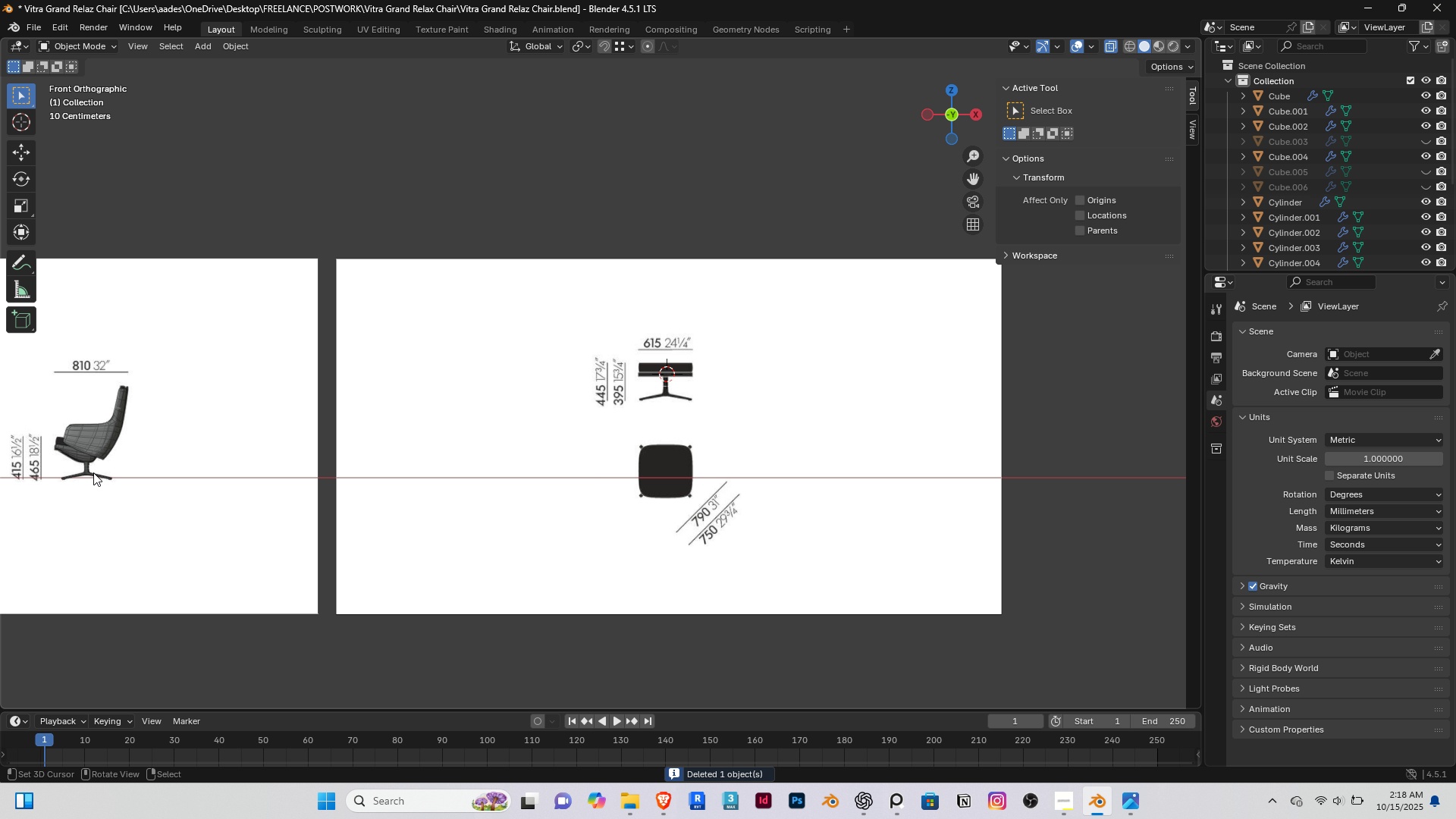 
right_click([93, 472])
 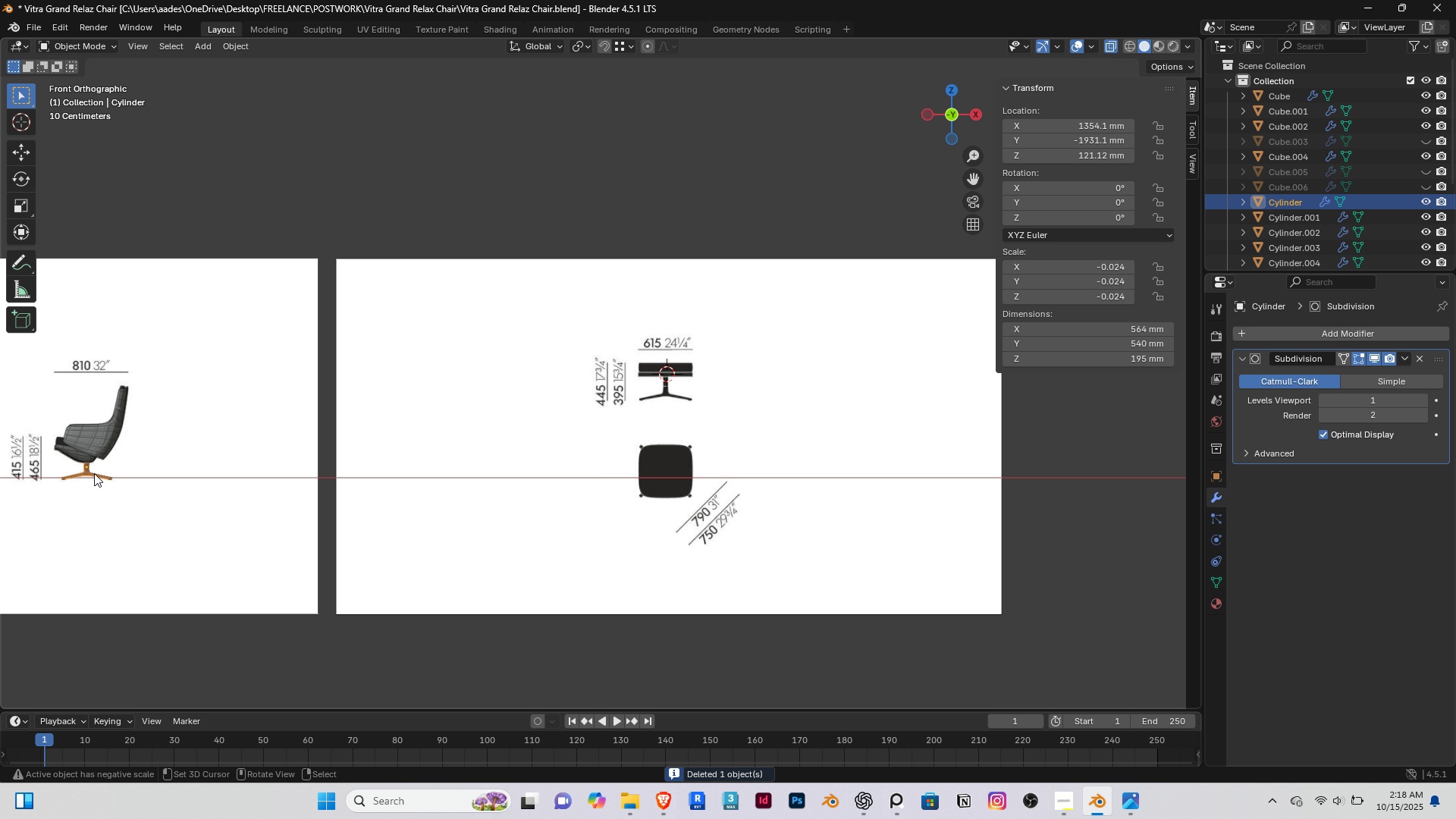 
key(Shift+ShiftLeft)
 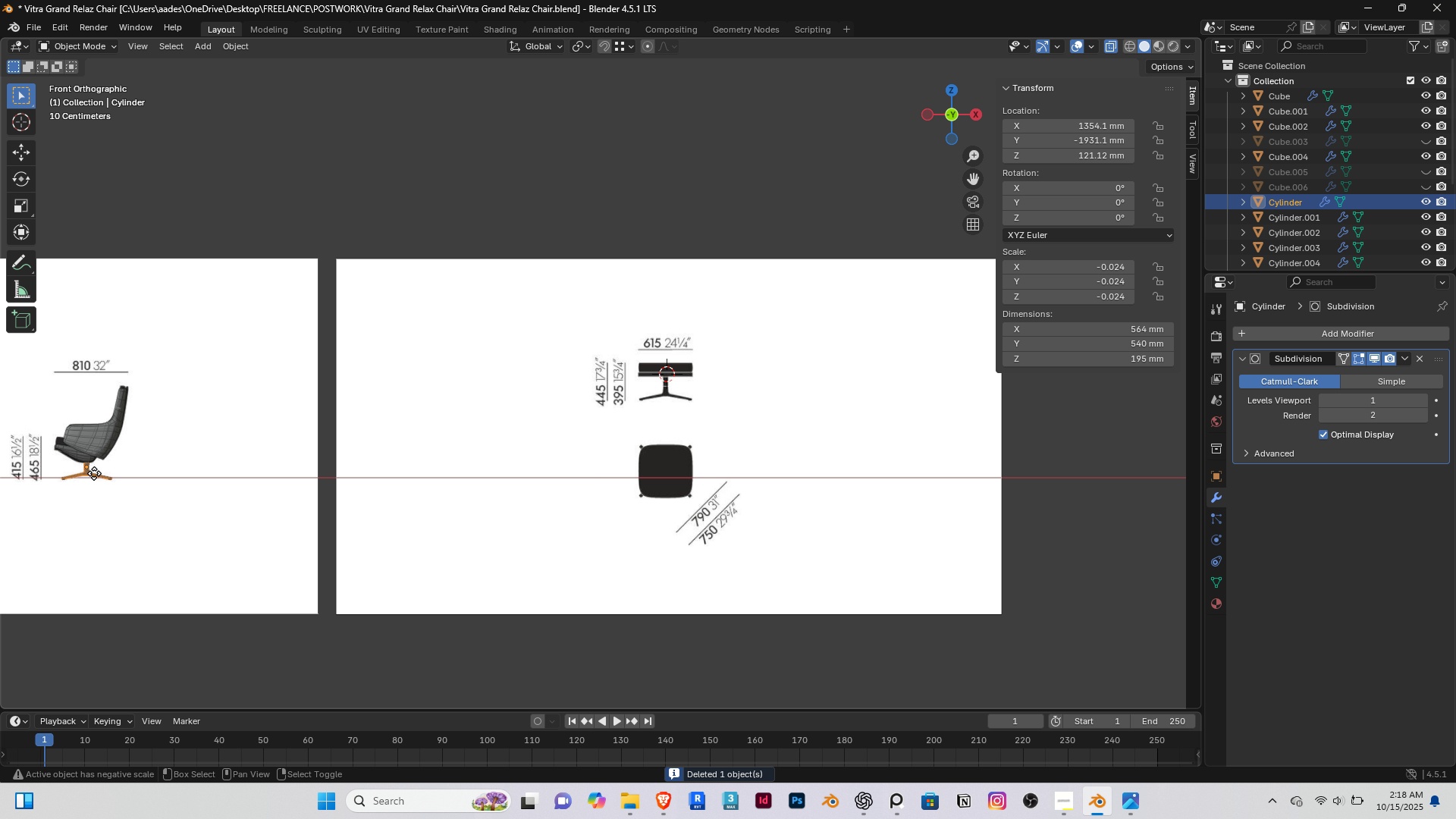 
key(Shift+D)
 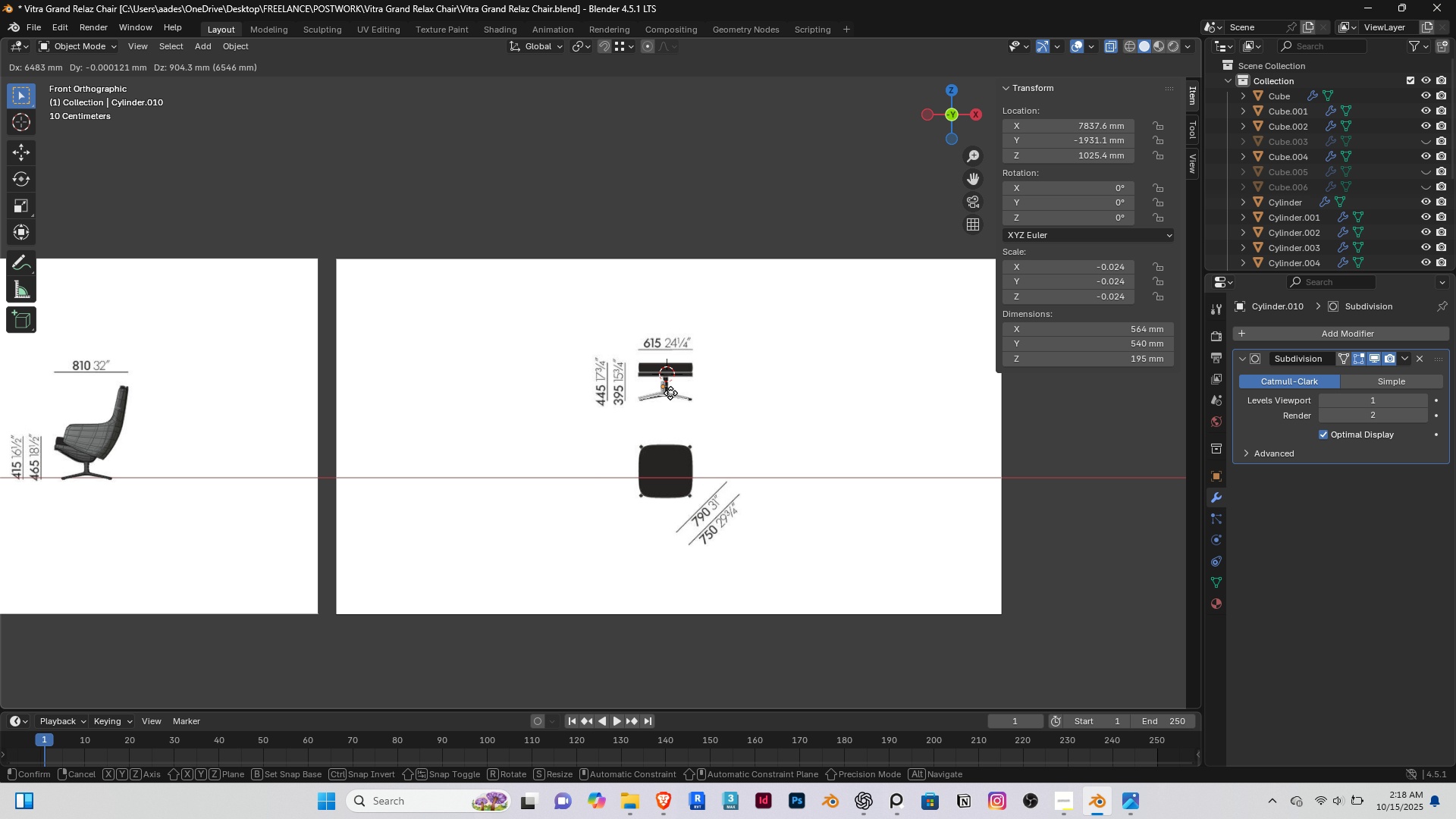 
left_click([672, 393])
 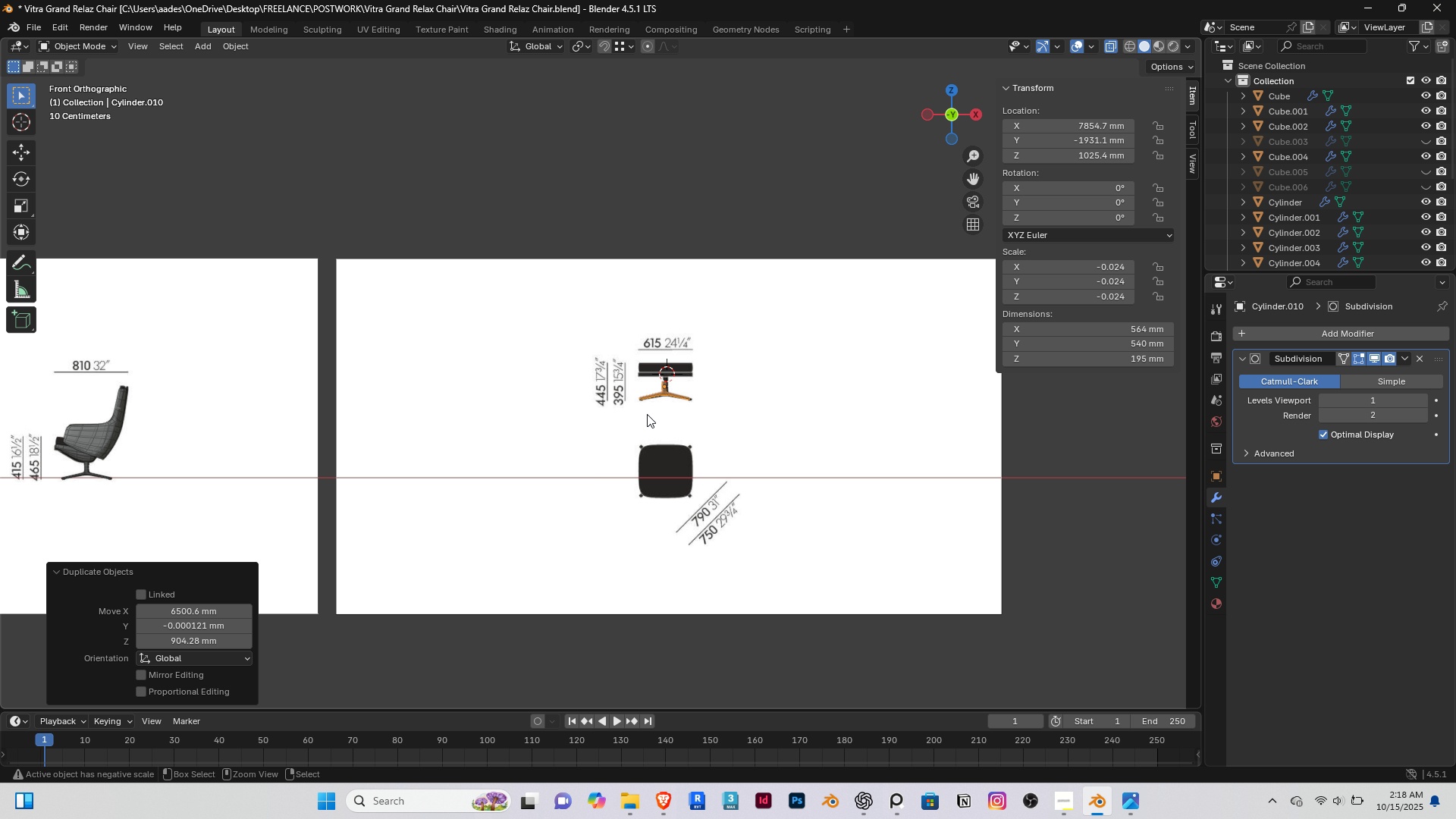 
key(Control+Z)
 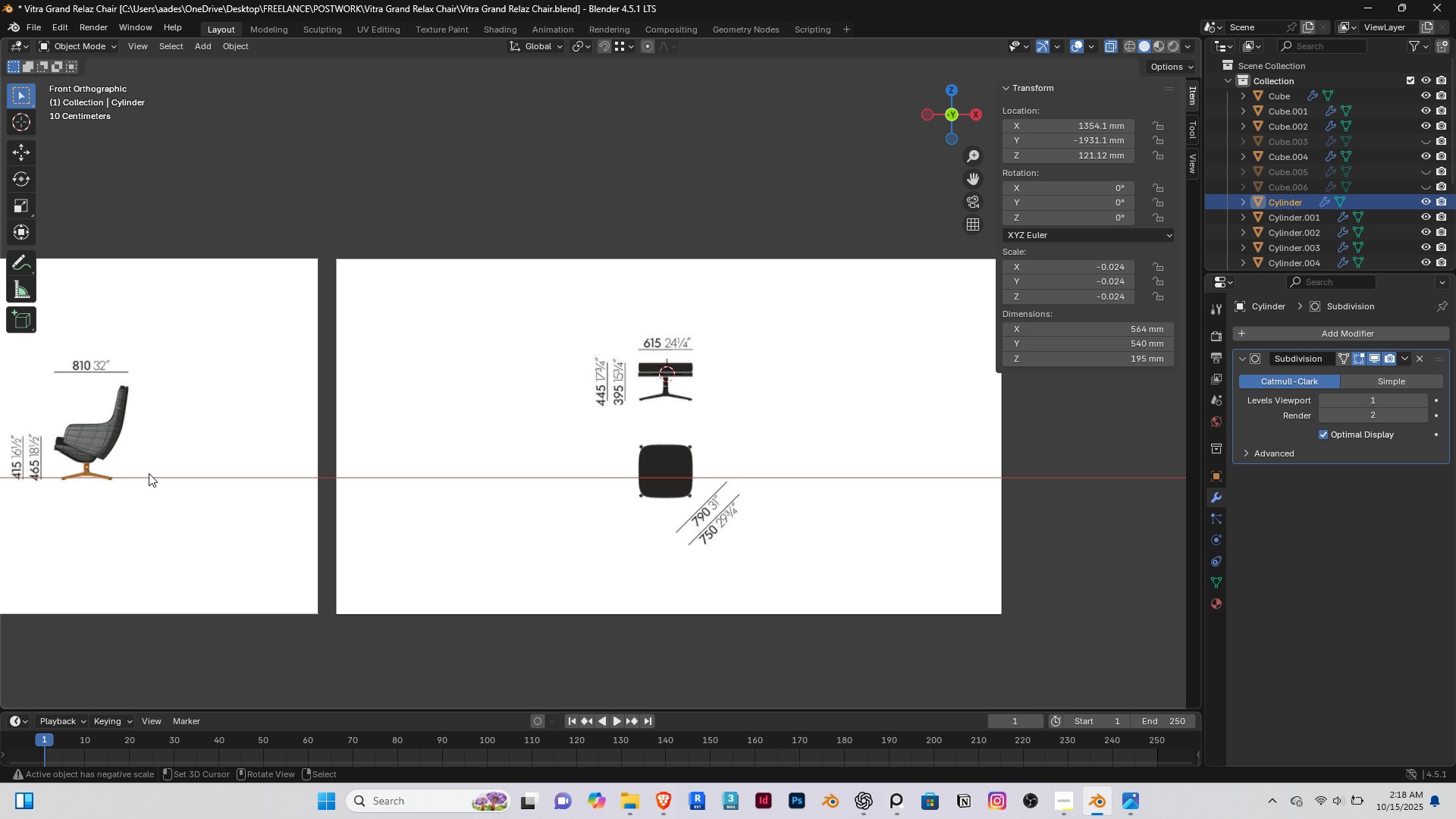 
hold_key(key=ShiftRight, duration=0.35)
 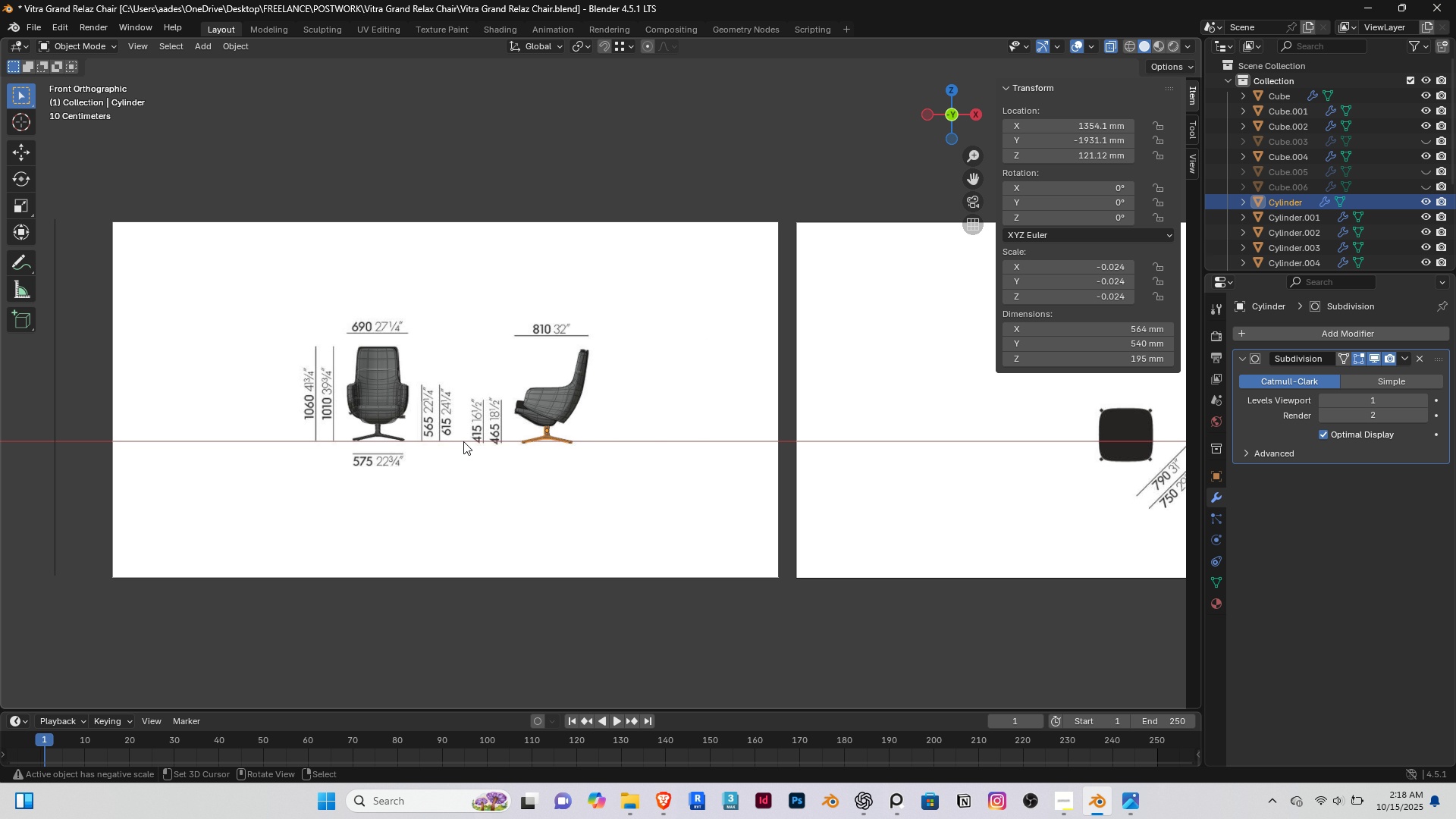 
scroll: coordinate [485, 501], scroll_direction: up, amount: 7.0
 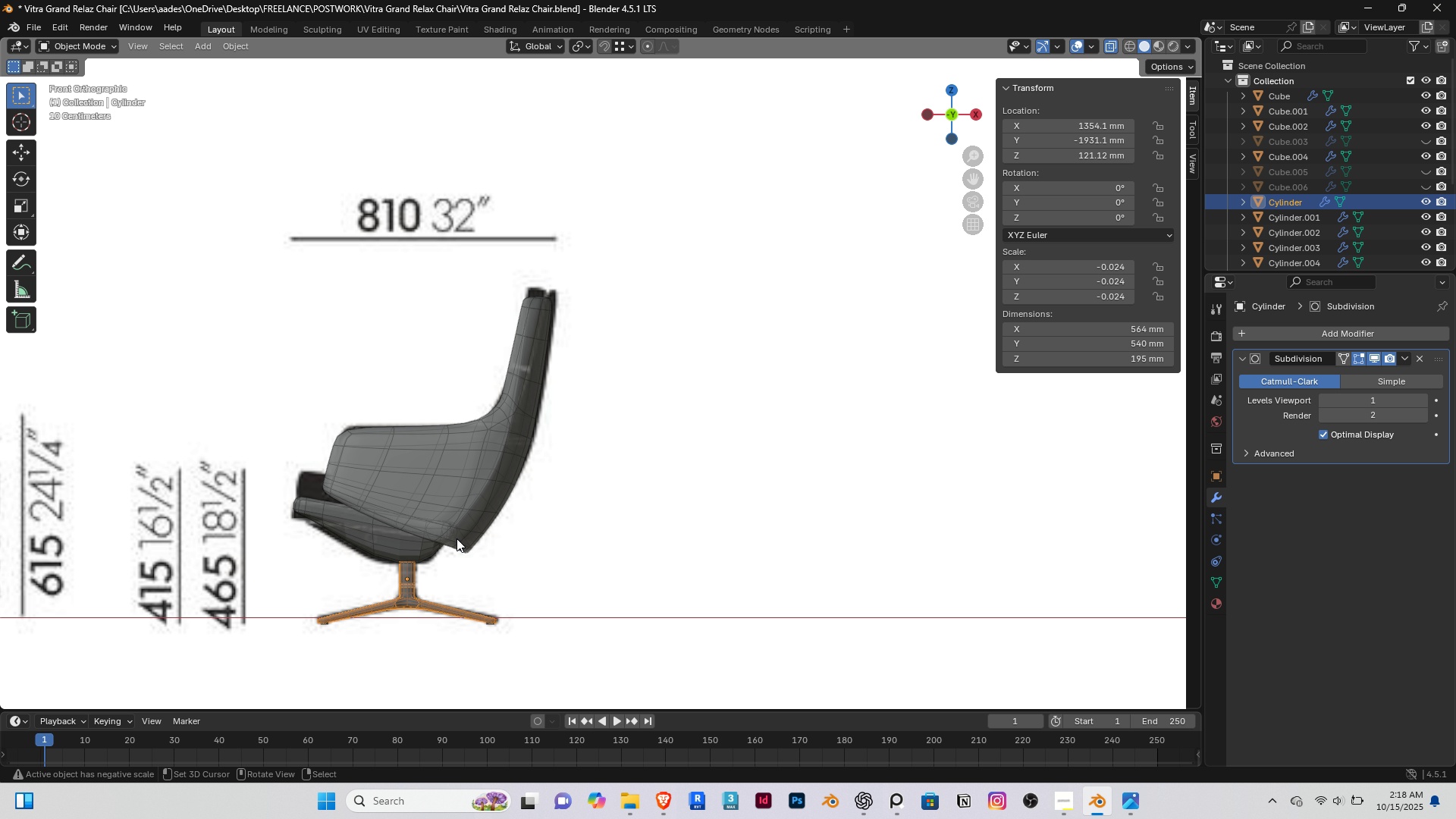 
key(Shift+ShiftRight)
 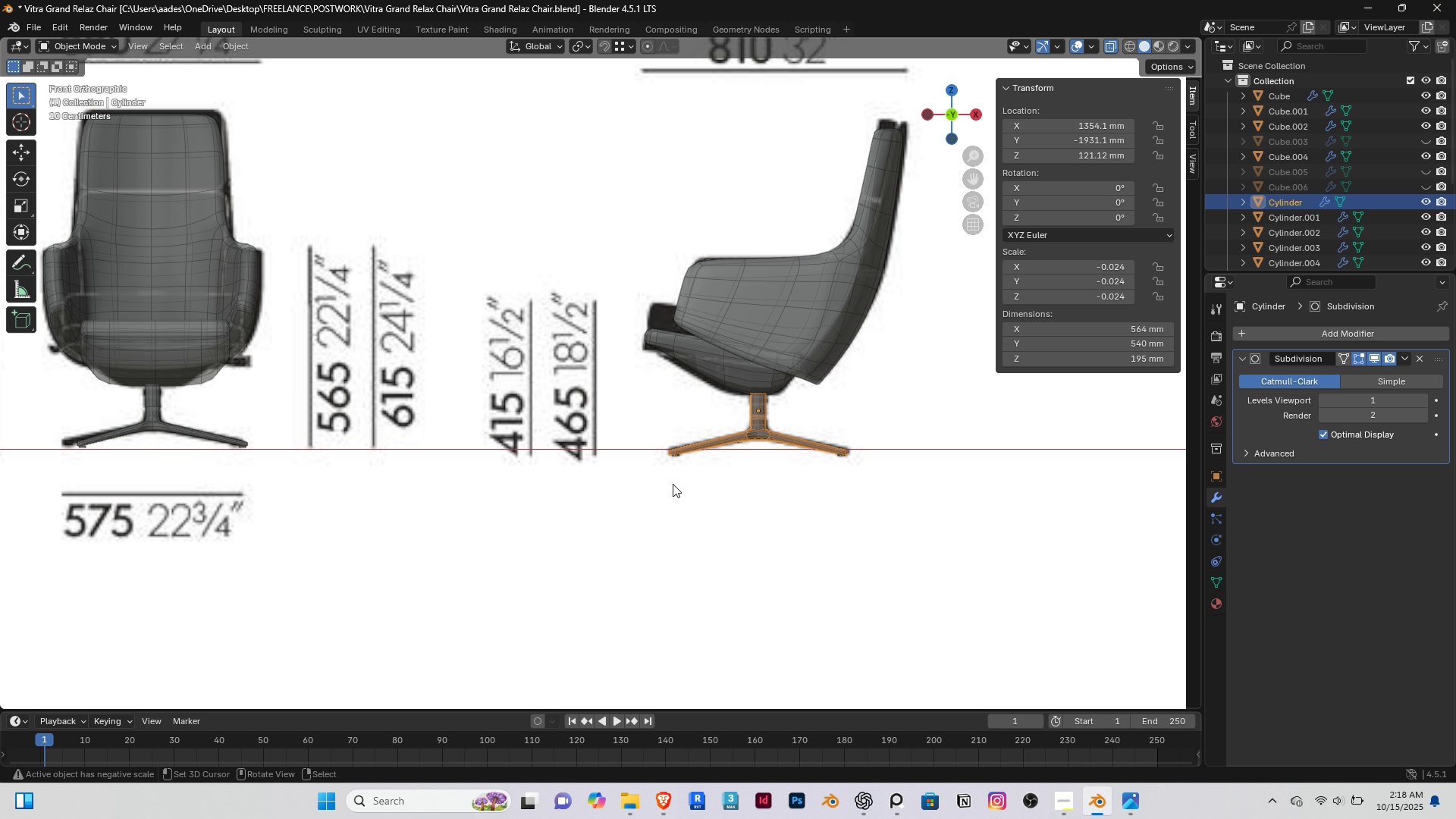 
scroll: coordinate [669, 484], scroll_direction: up, amount: 4.0
 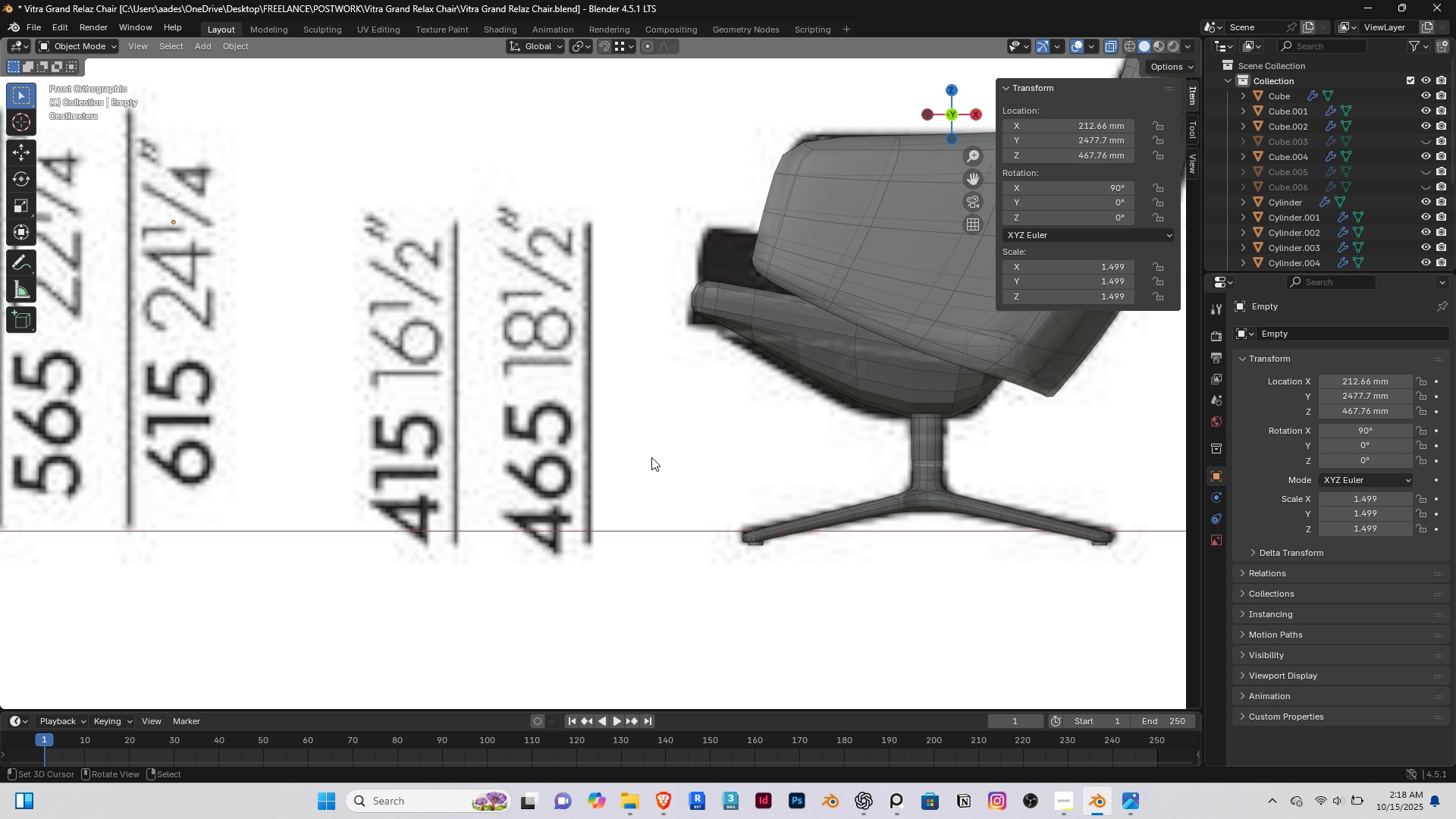 
right_click([651, 457])
 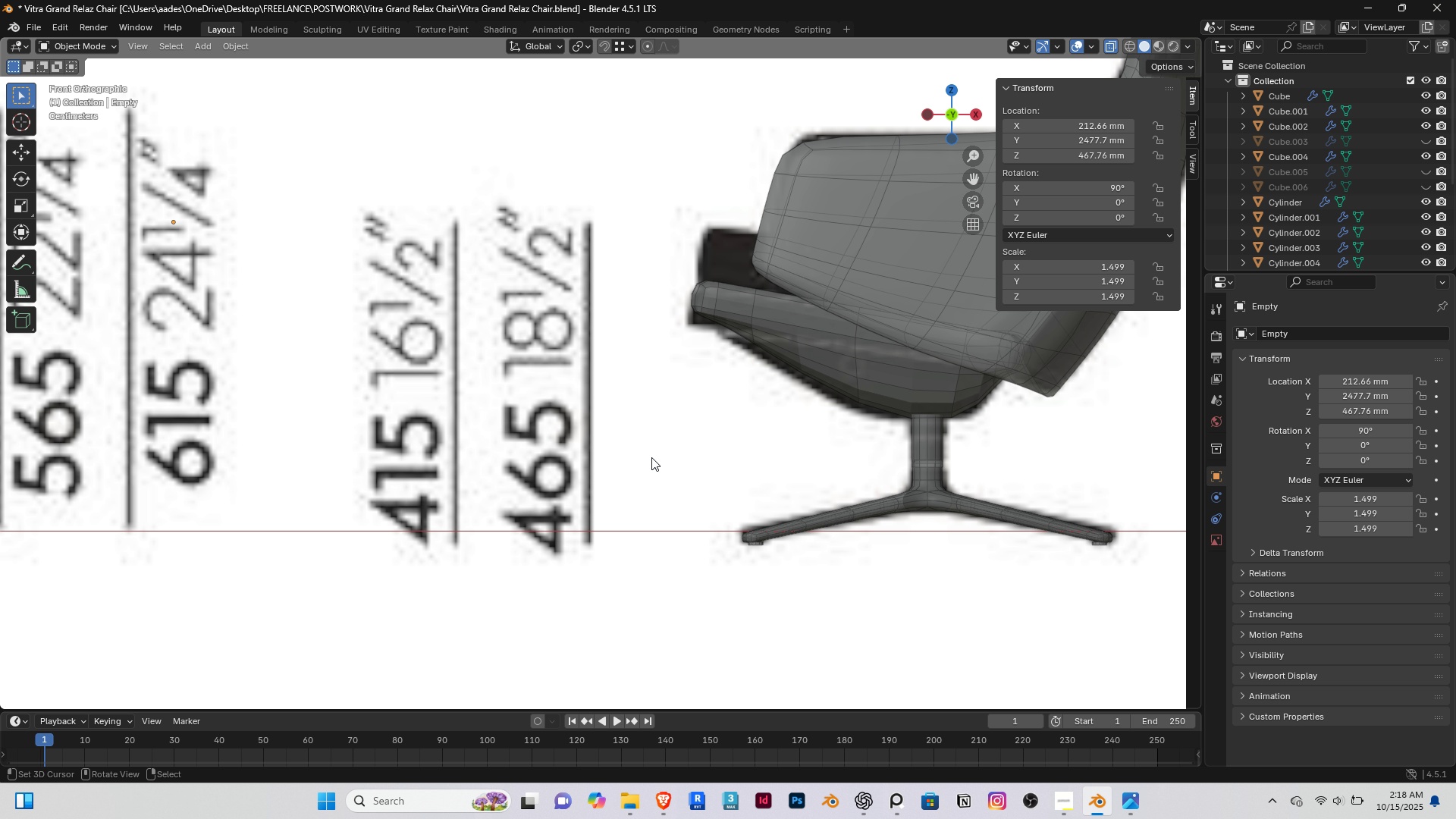 
scroll: coordinate [615, 459], scroll_direction: down, amount: 12.0
 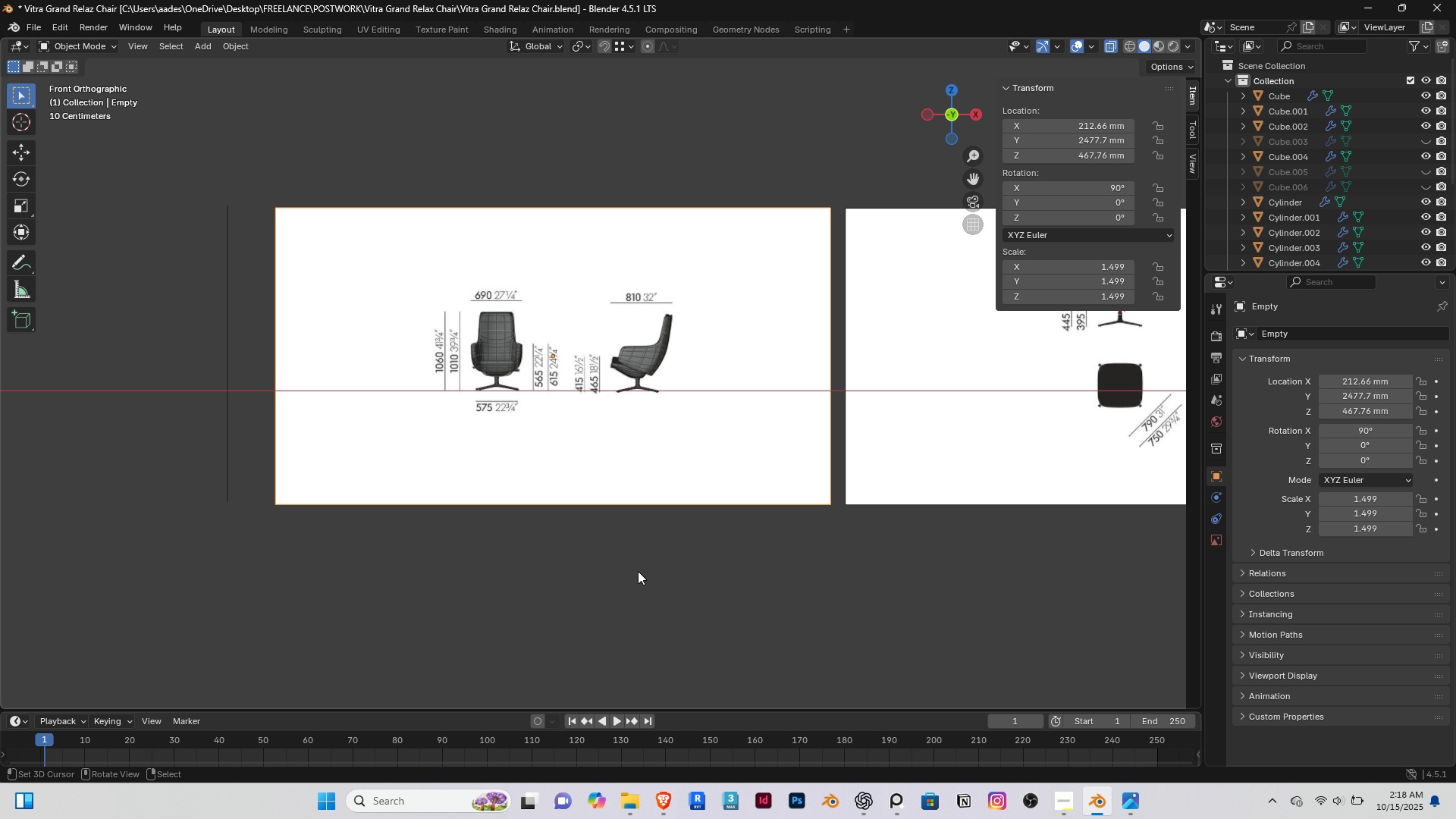 
right_click([638, 571])
 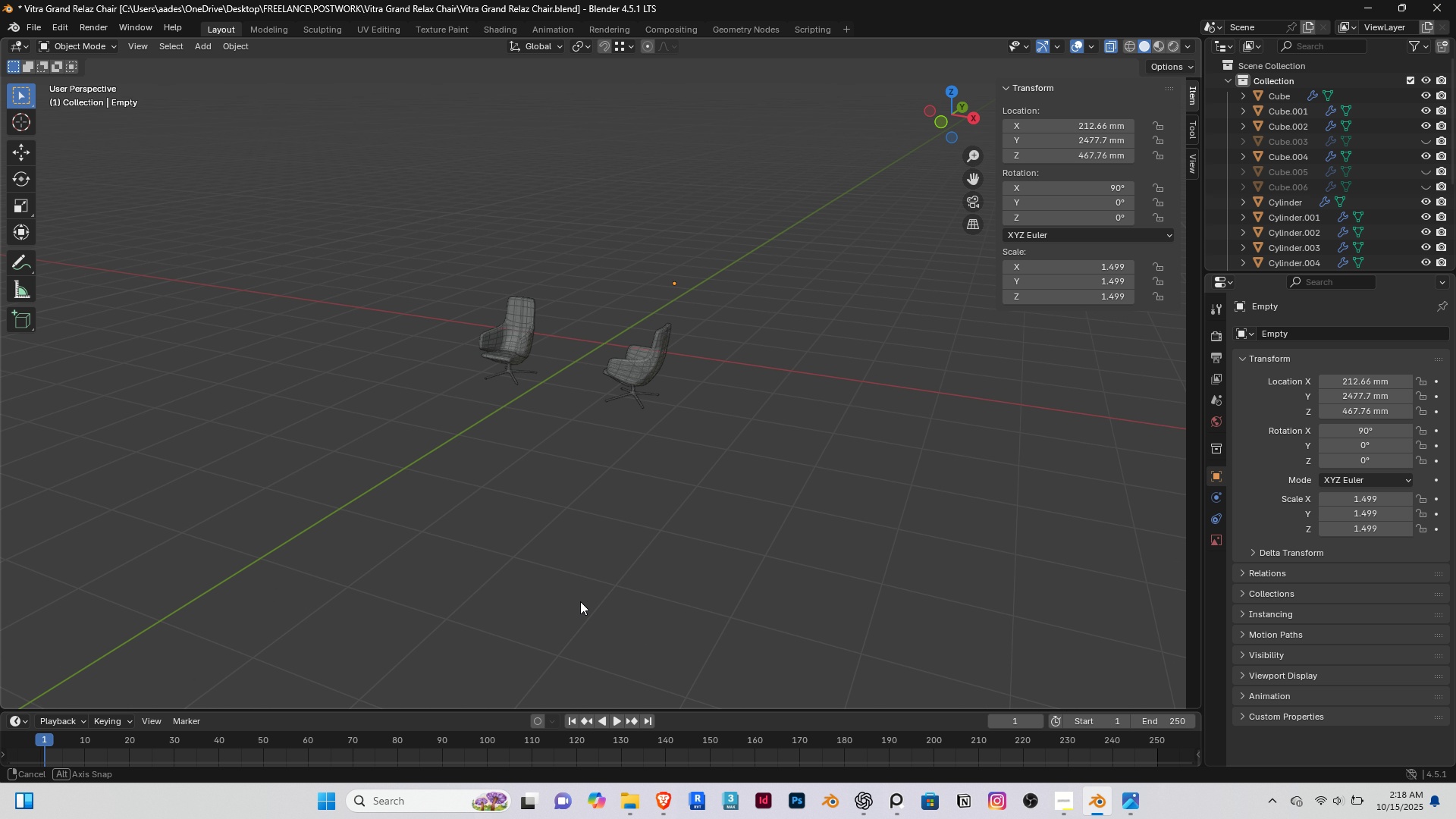 
scroll: coordinate [654, 444], scroll_direction: up, amount: 8.0
 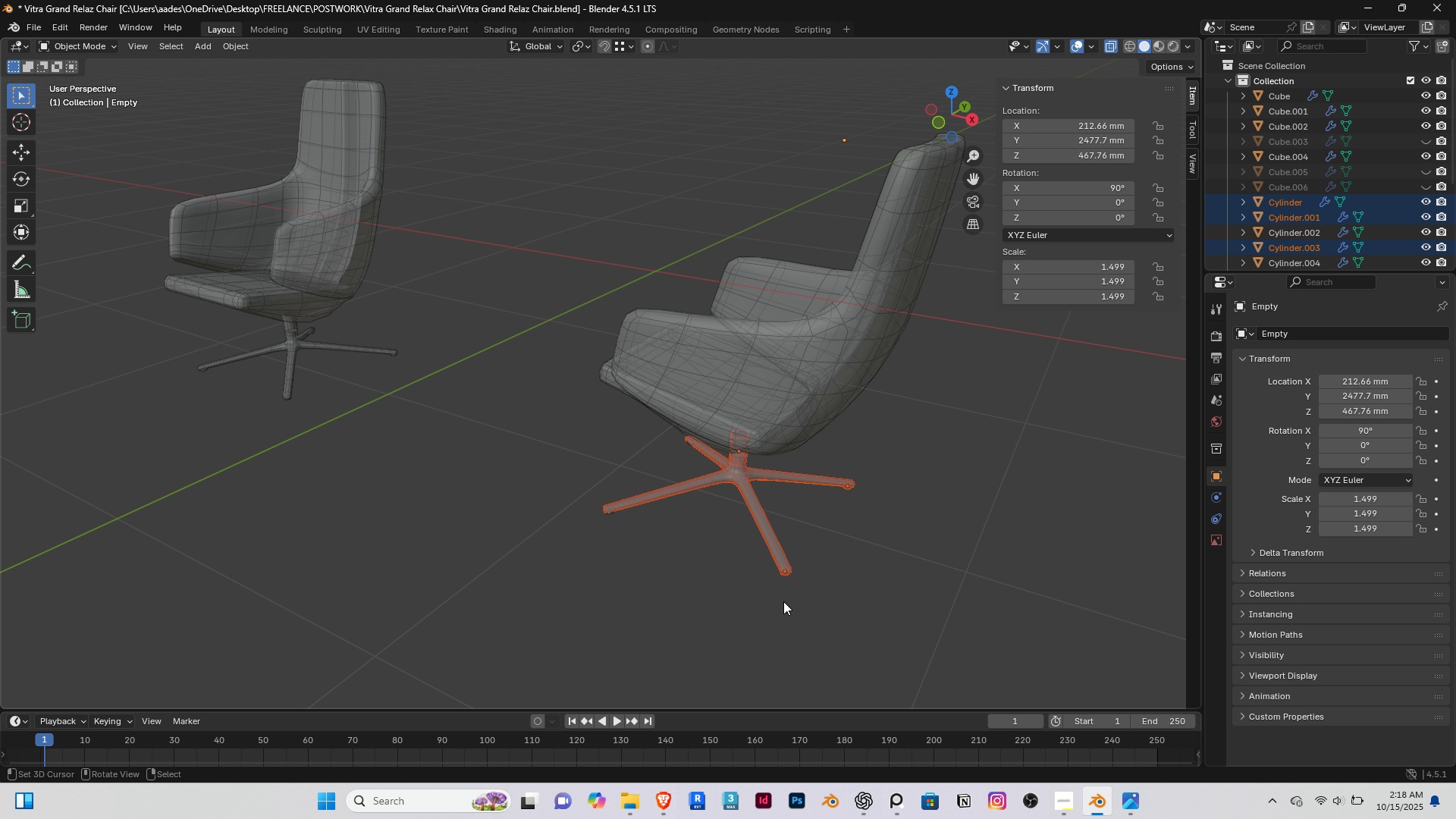 
wait(5.43)
 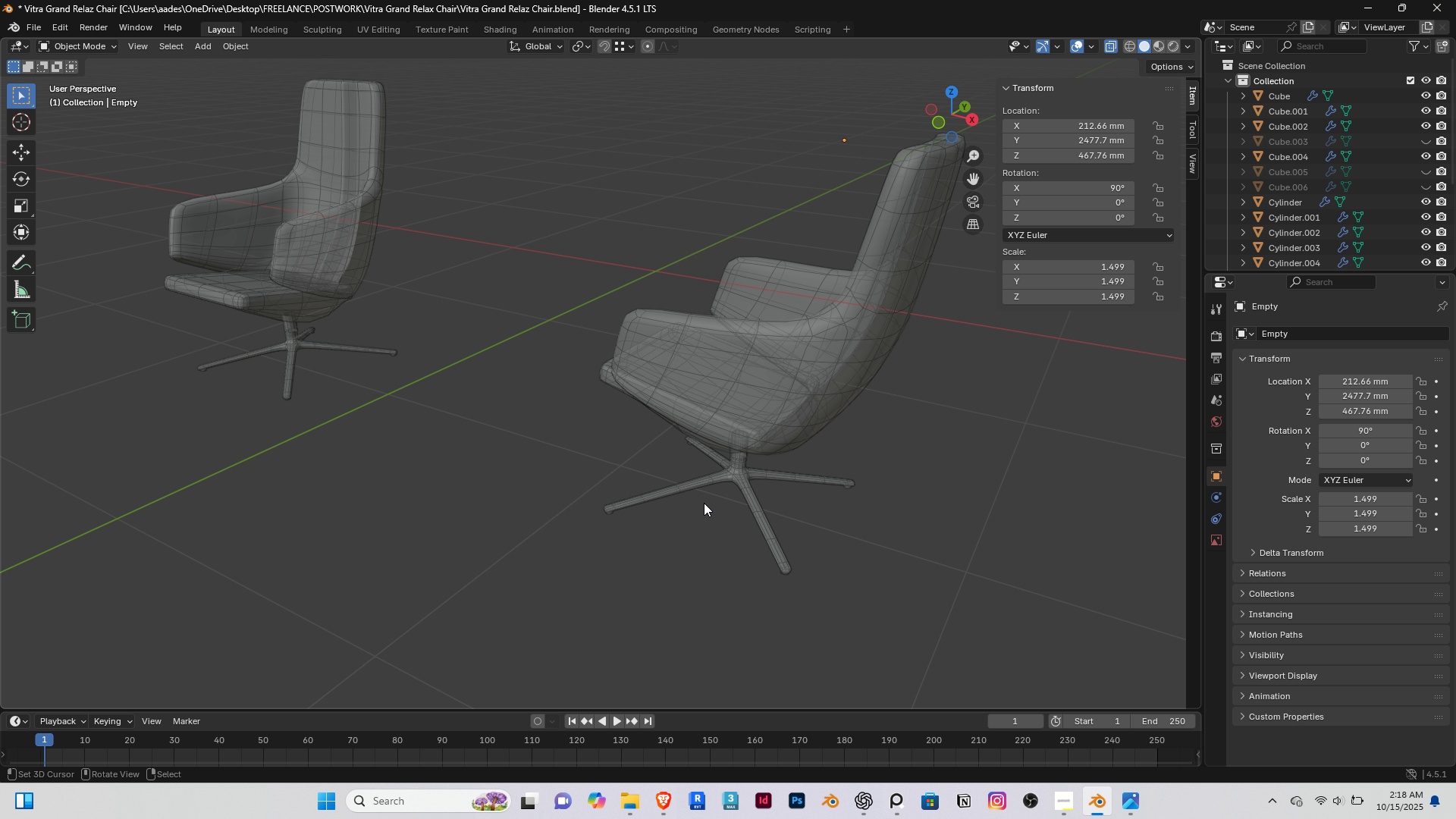 
hold_key(key=ShiftRight, duration=1.5)
 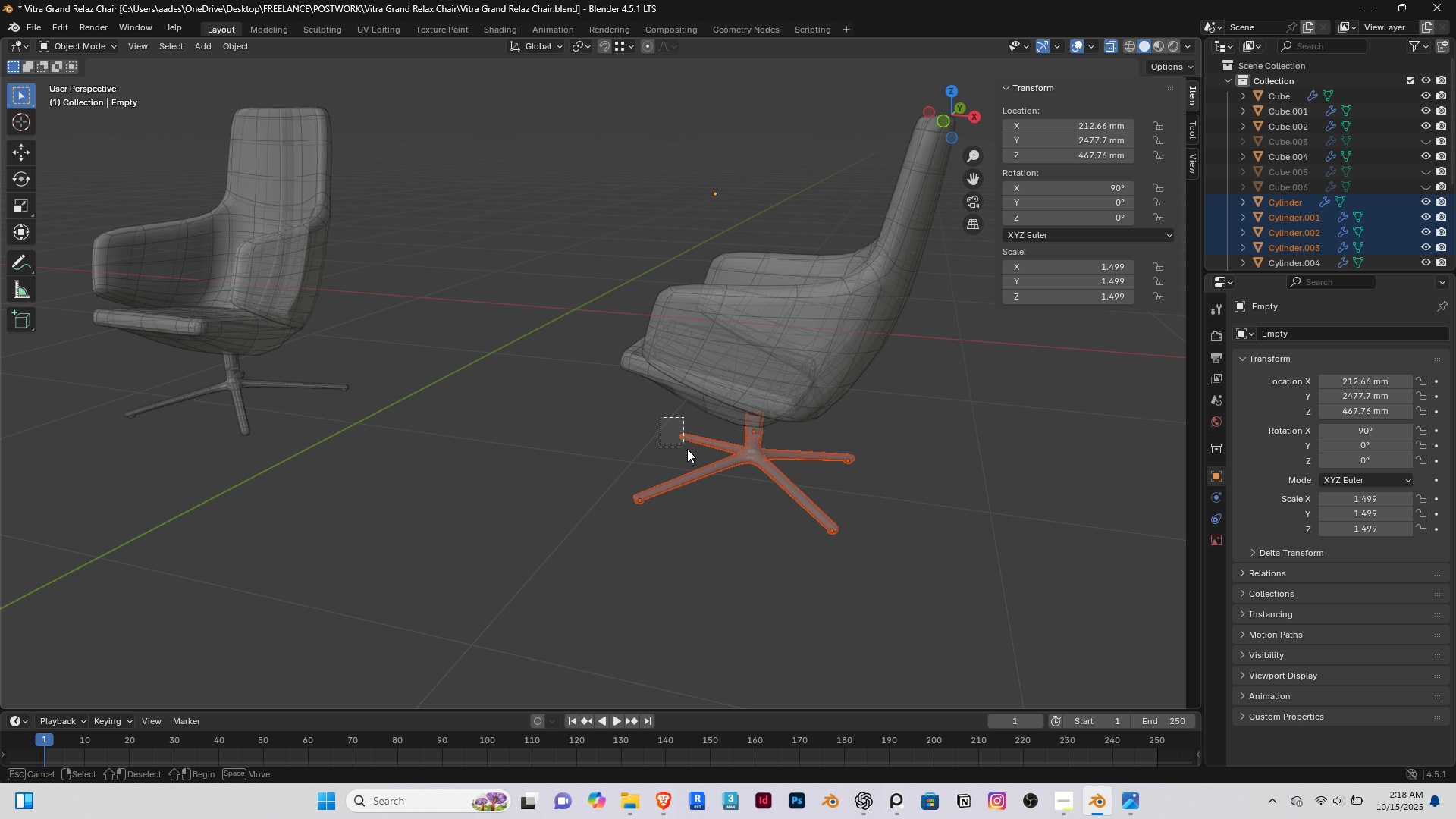 
hold_key(key=ShiftRight, duration=1.51)
 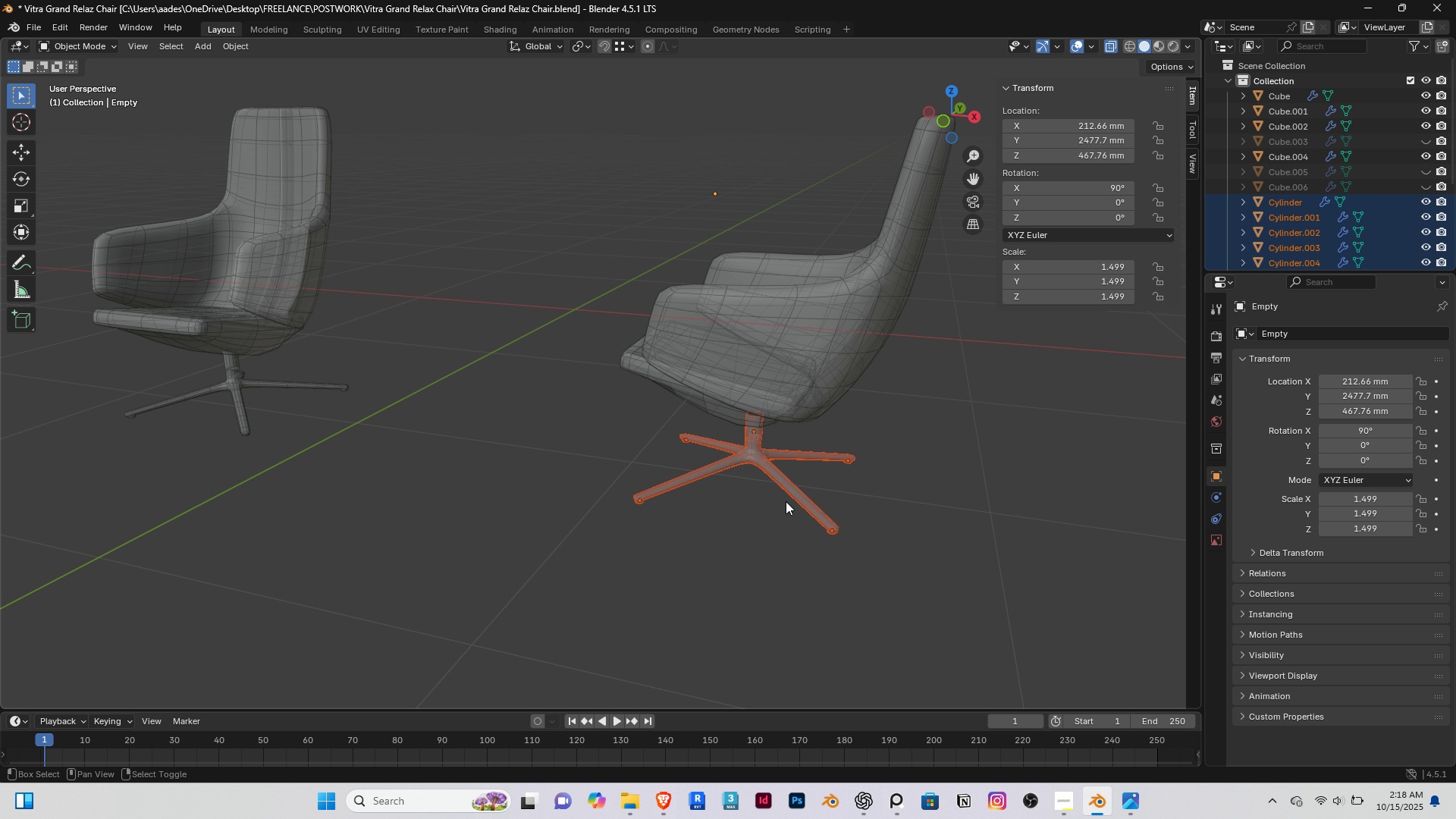 
hold_key(key=ShiftRight, duration=0.75)
 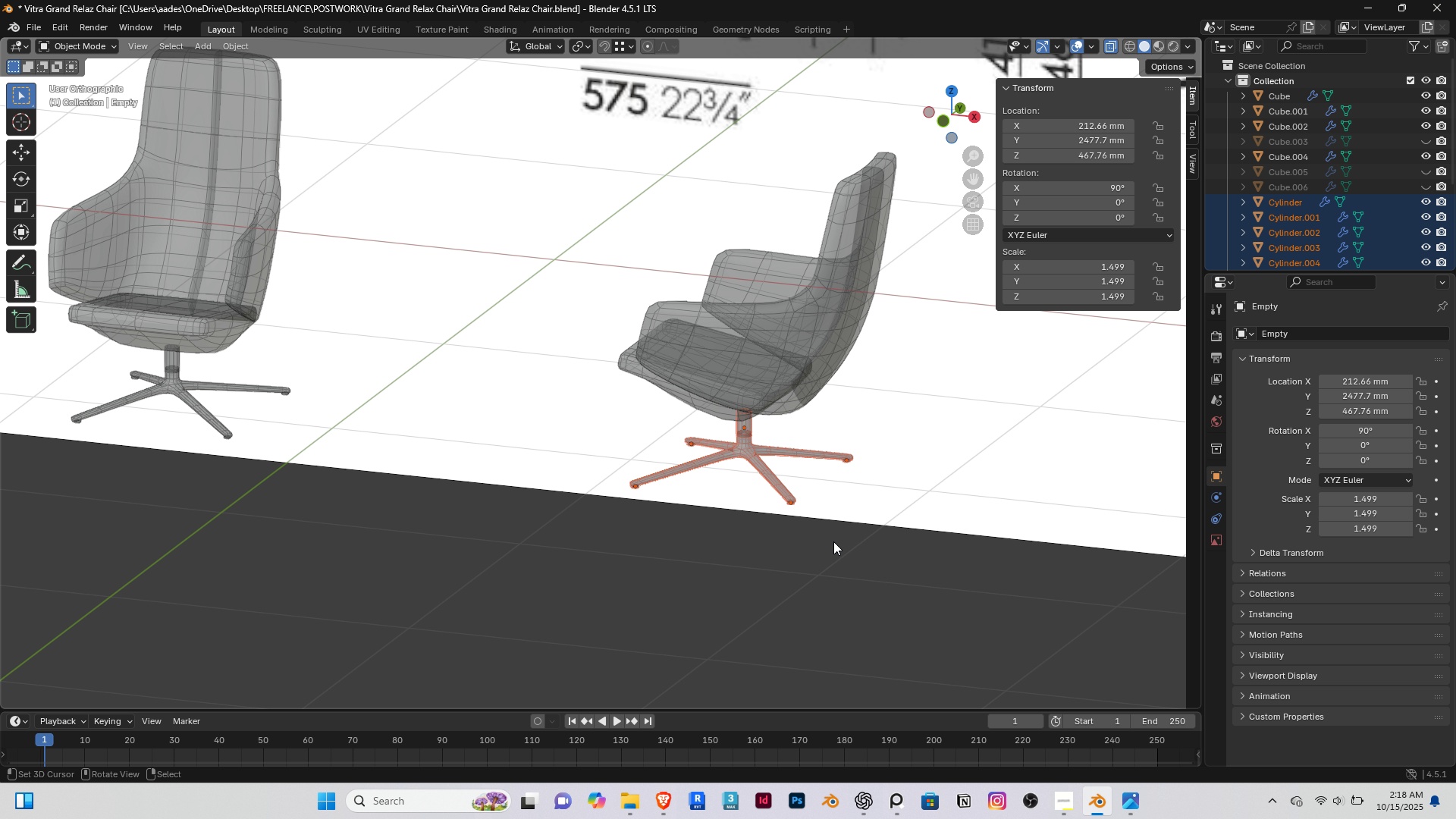 
key(End)
 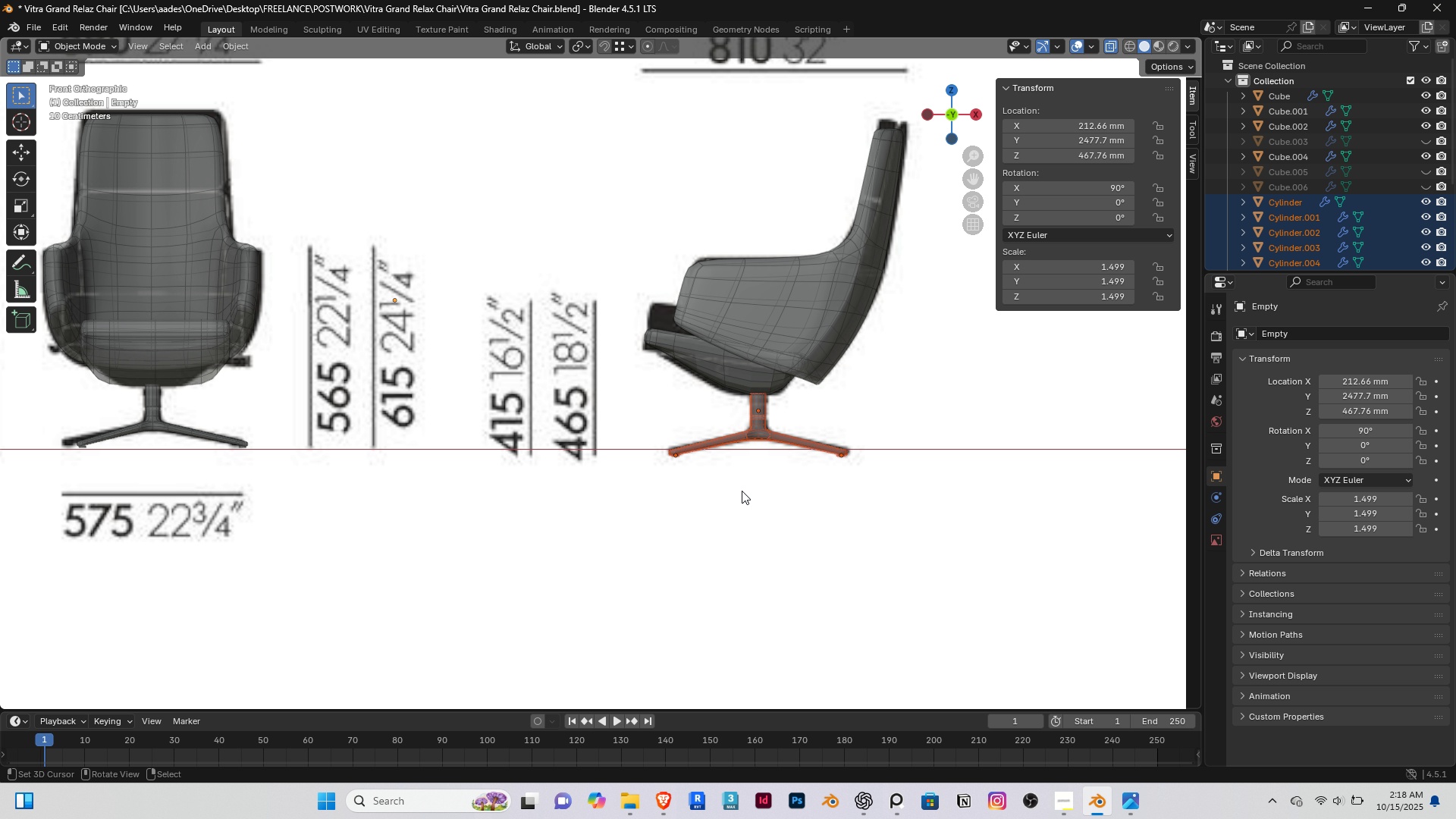 
scroll: coordinate [741, 493], scroll_direction: down, amount: 5.0
 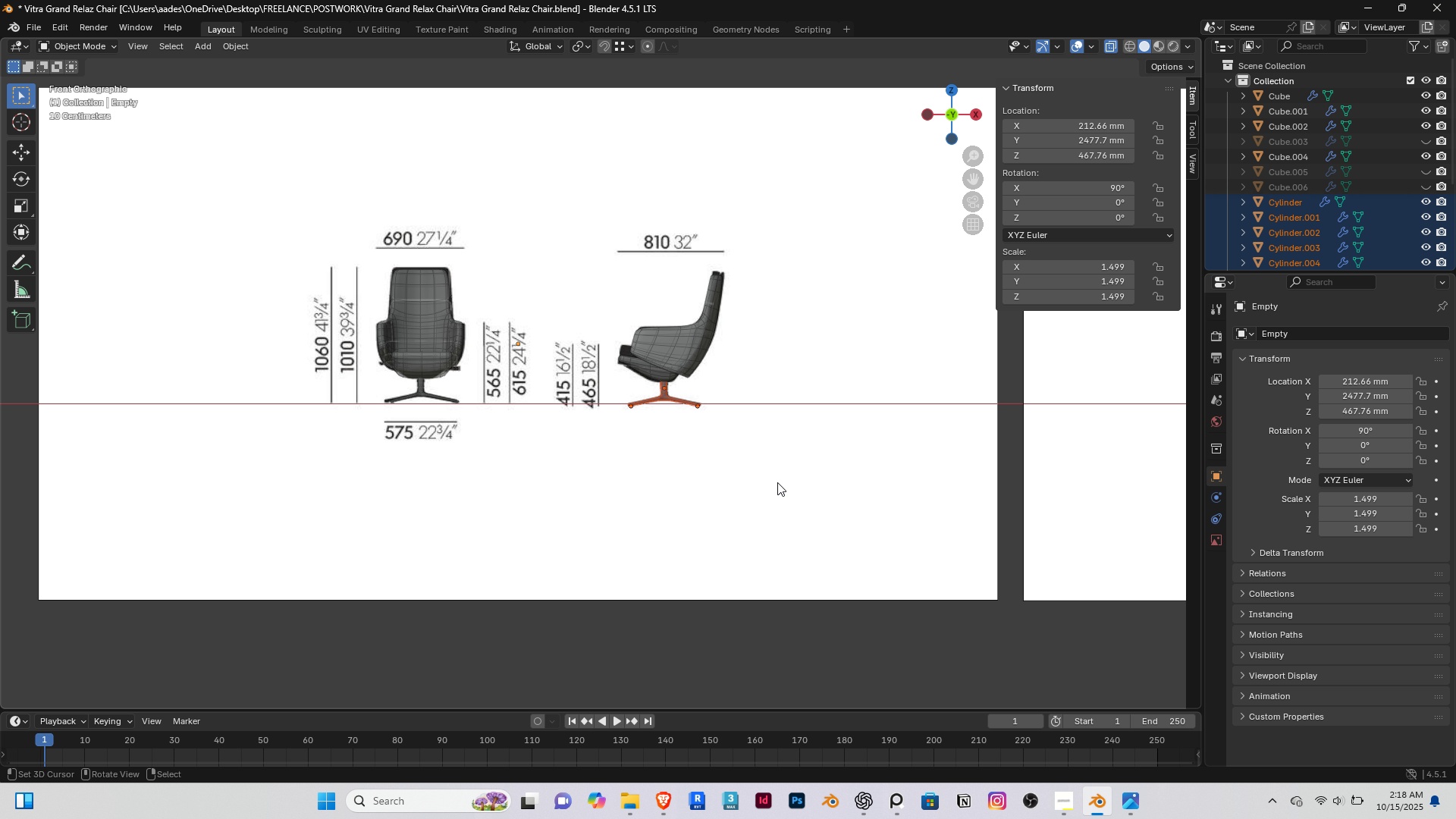 
hold_key(key=ShiftRight, duration=1.32)
 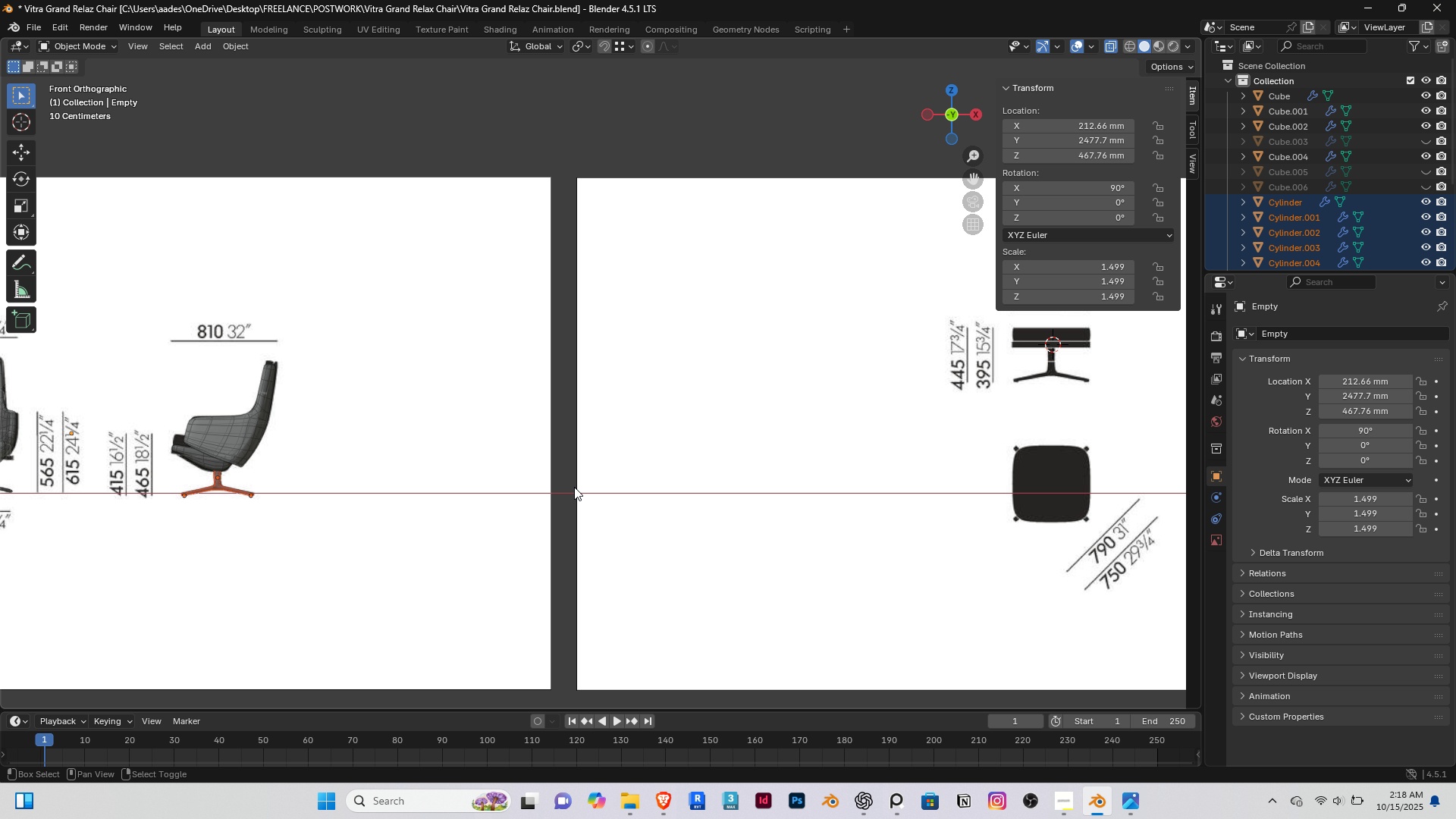 
key(Shift+ShiftLeft)
 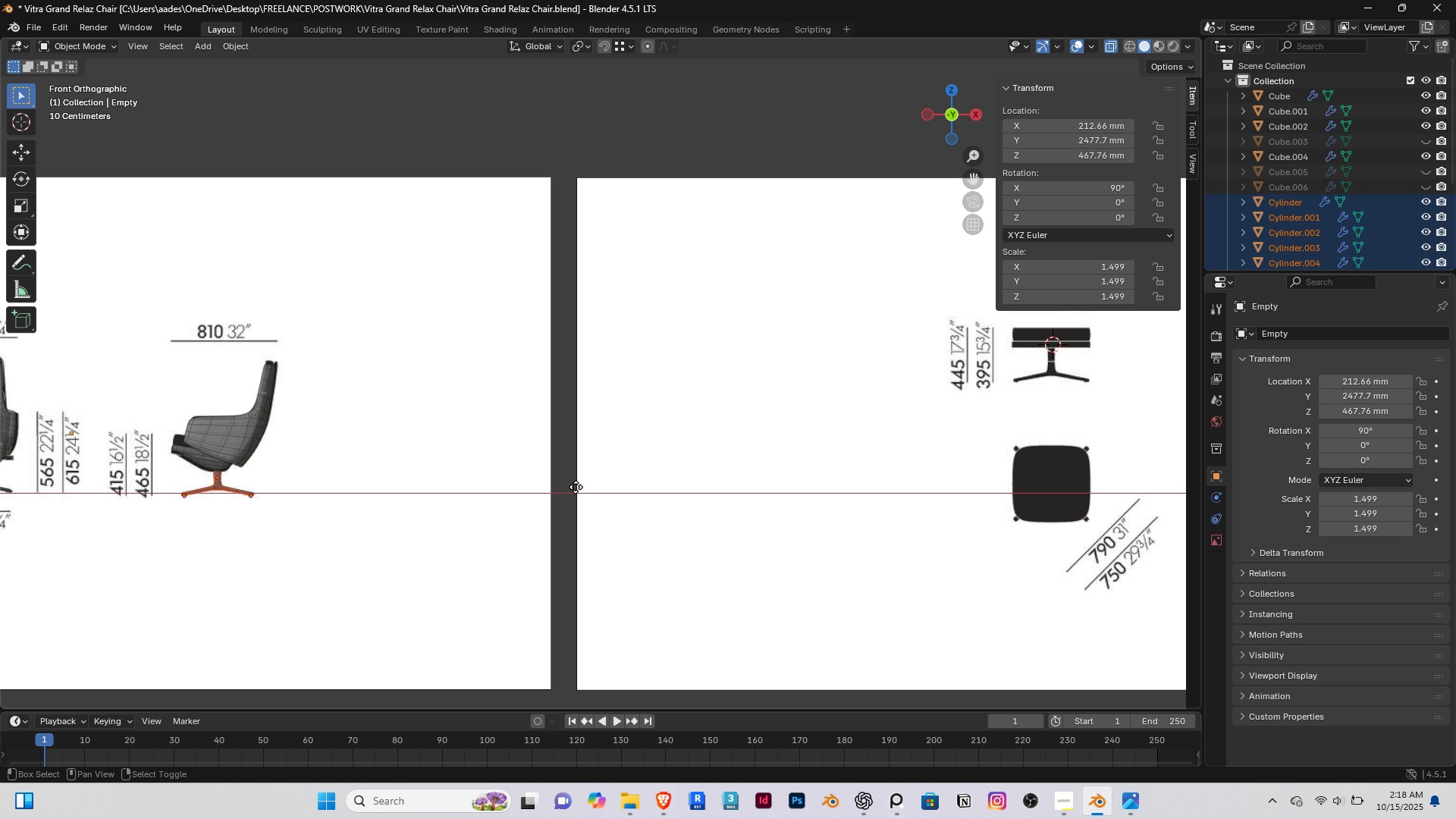 
key(Shift+D)
 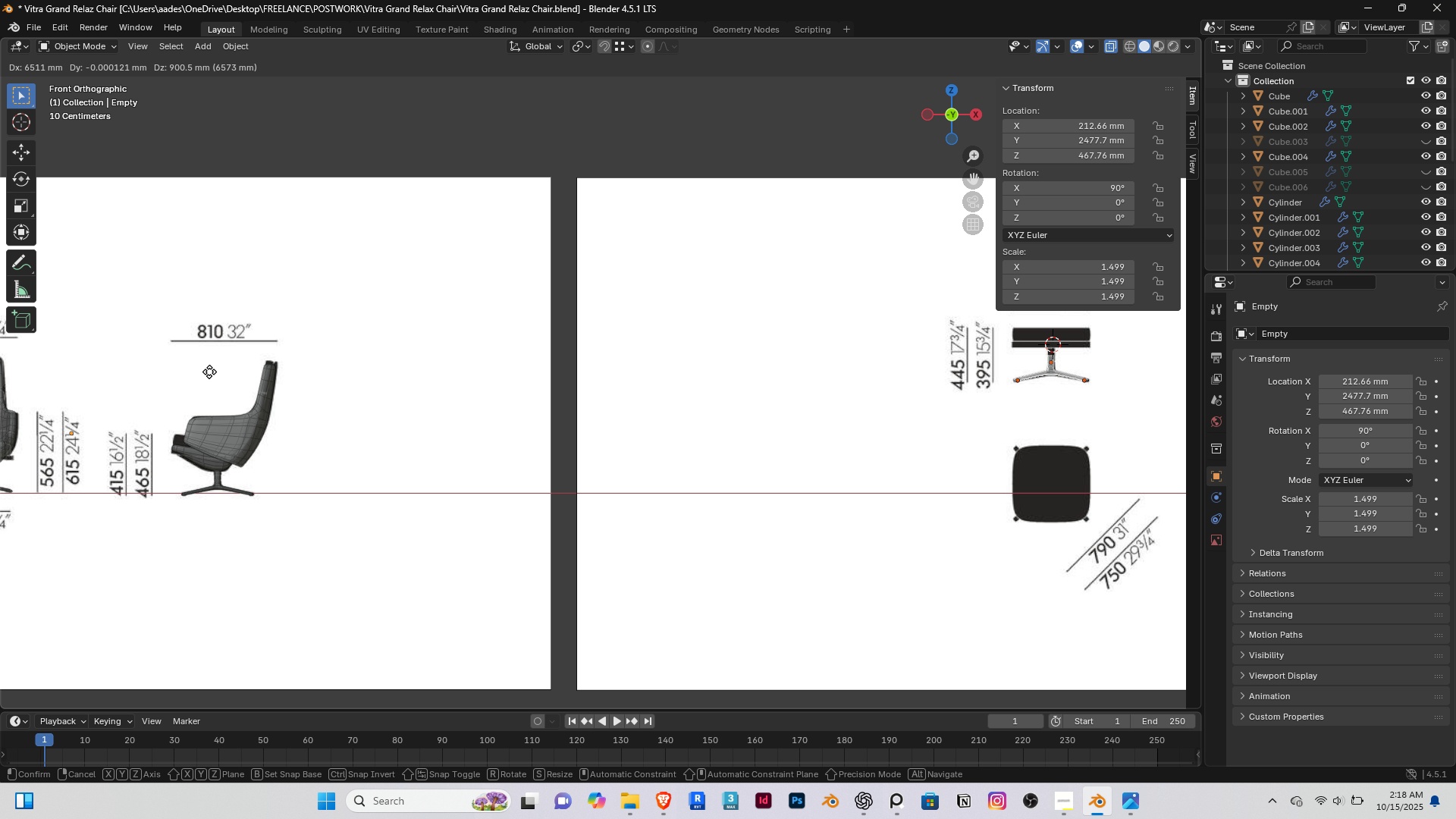 
wait(6.46)
 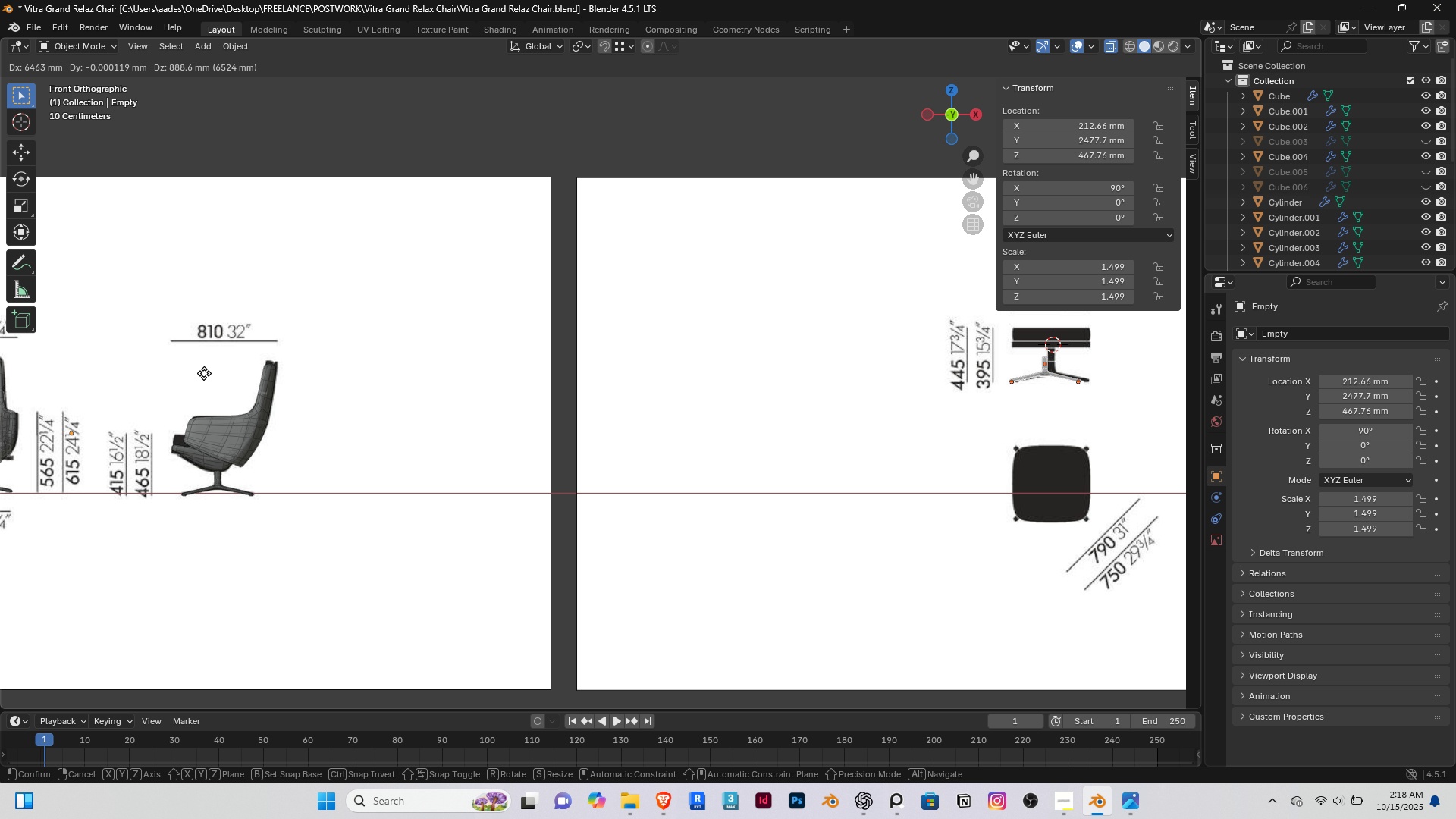 
left_click([209, 372])
 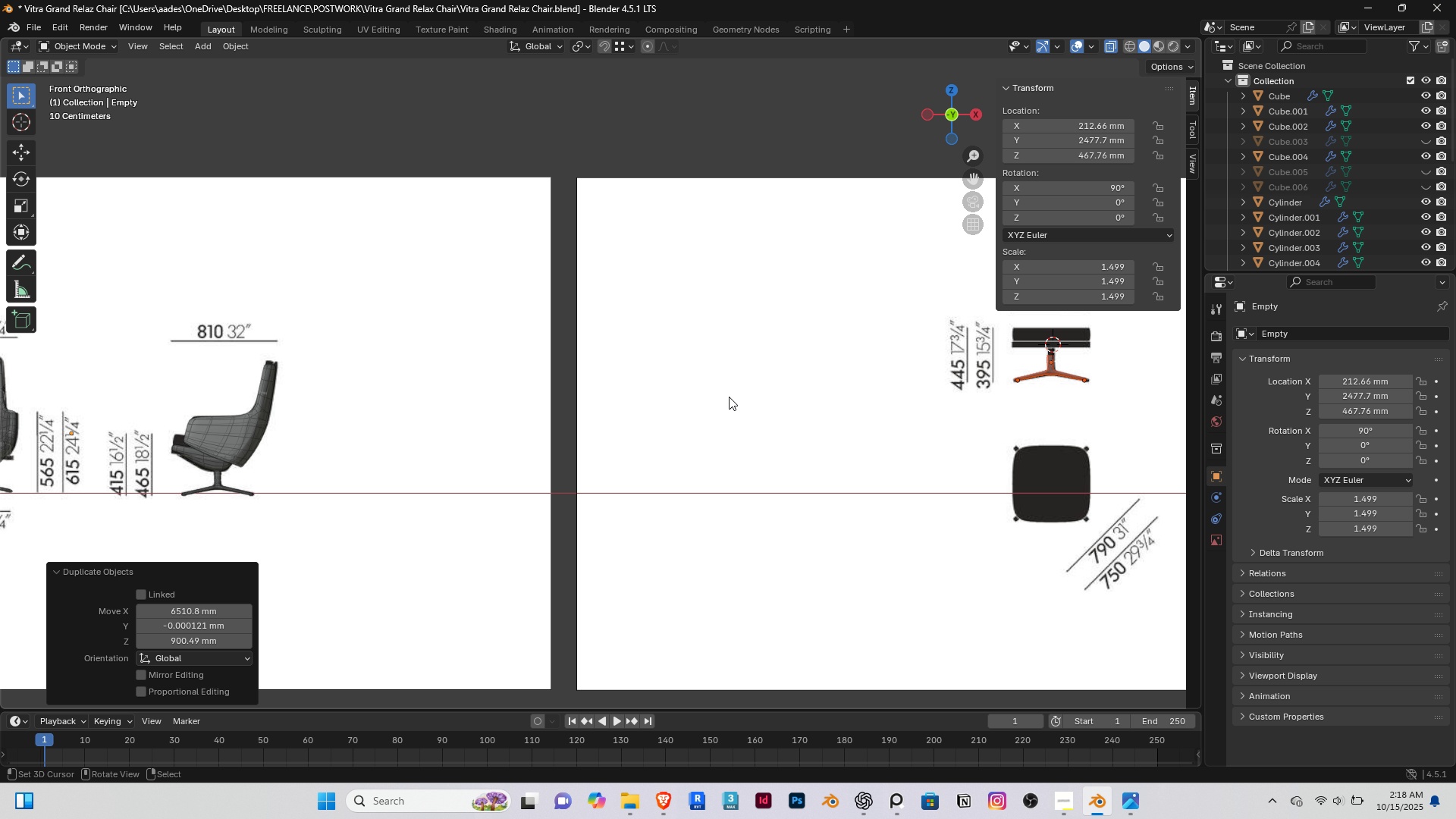 
hold_key(key=ShiftRight, duration=0.31)
 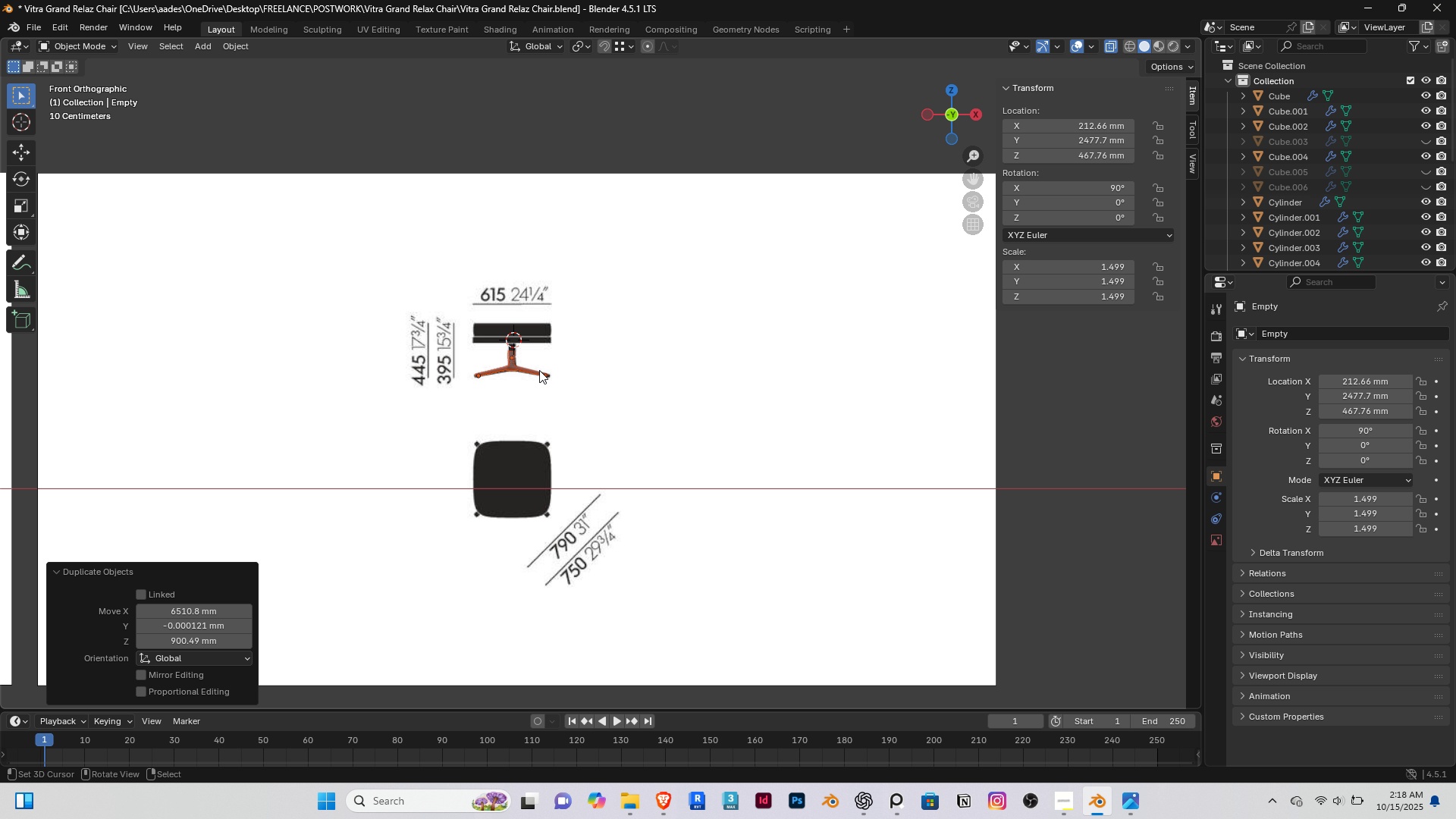 
hold_key(key=ControlRight, duration=0.46)
 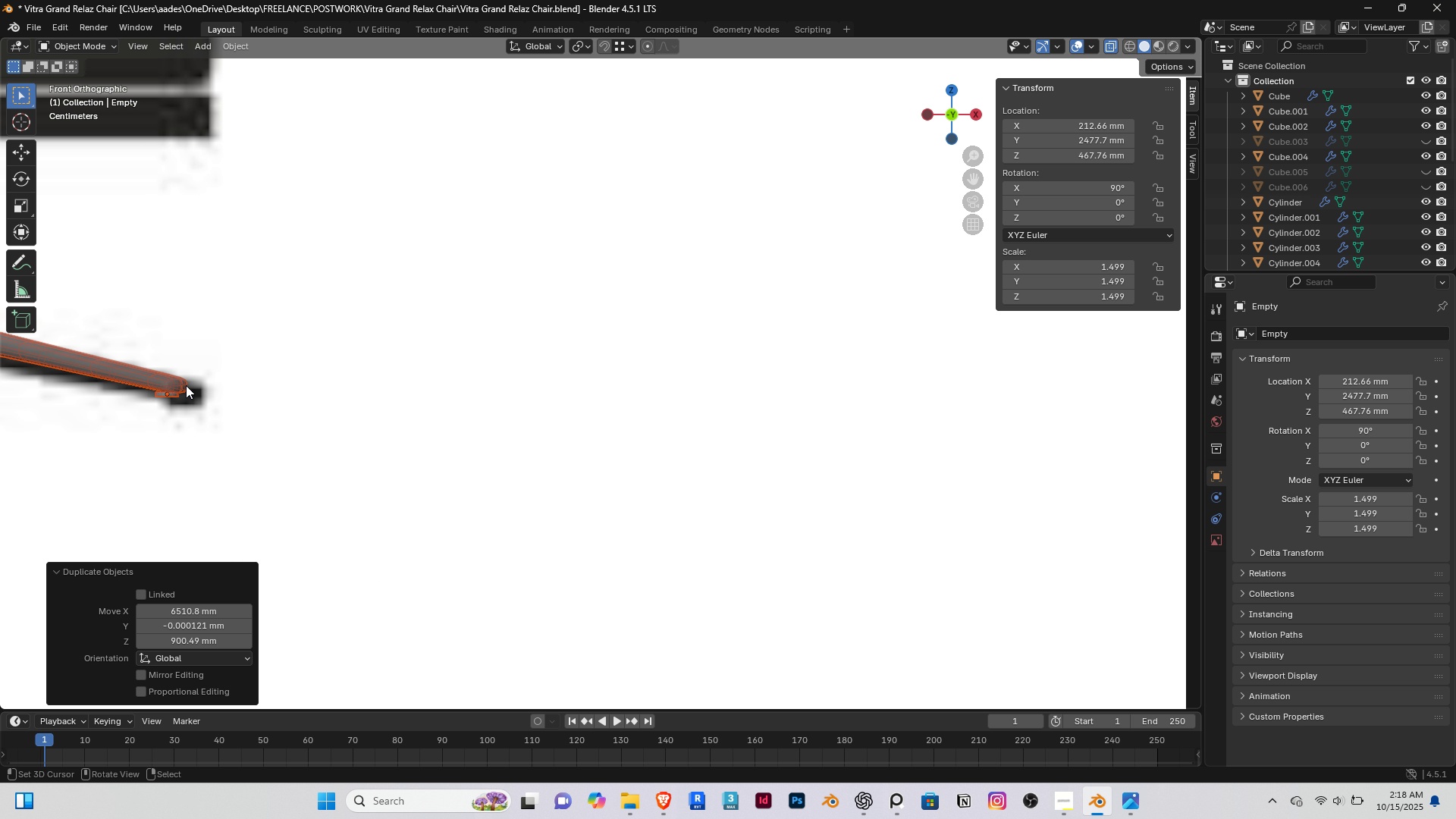 
hold_key(key=ShiftRight, duration=0.47)
 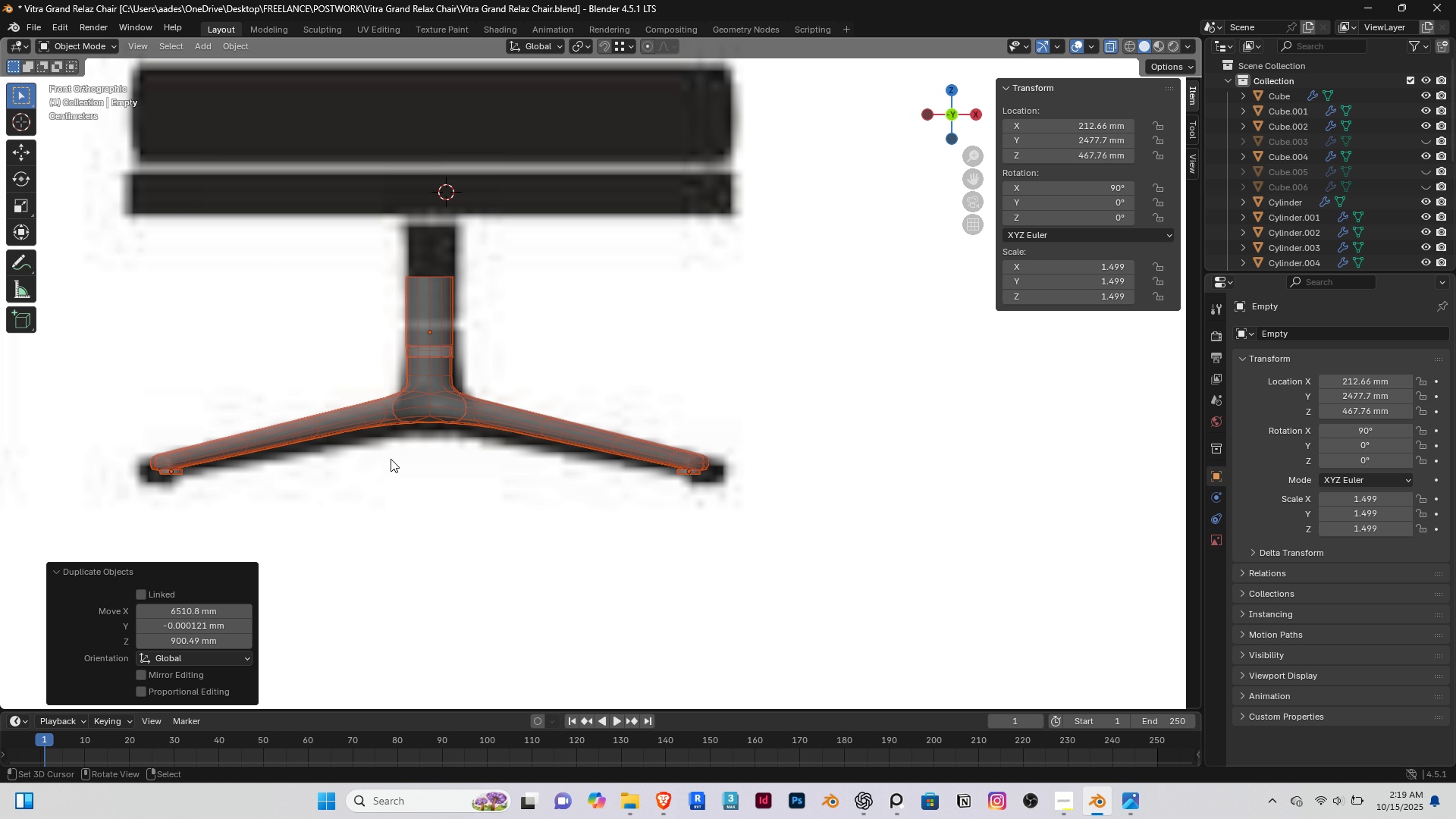 
hold_key(key=ShiftRight, duration=0.35)
 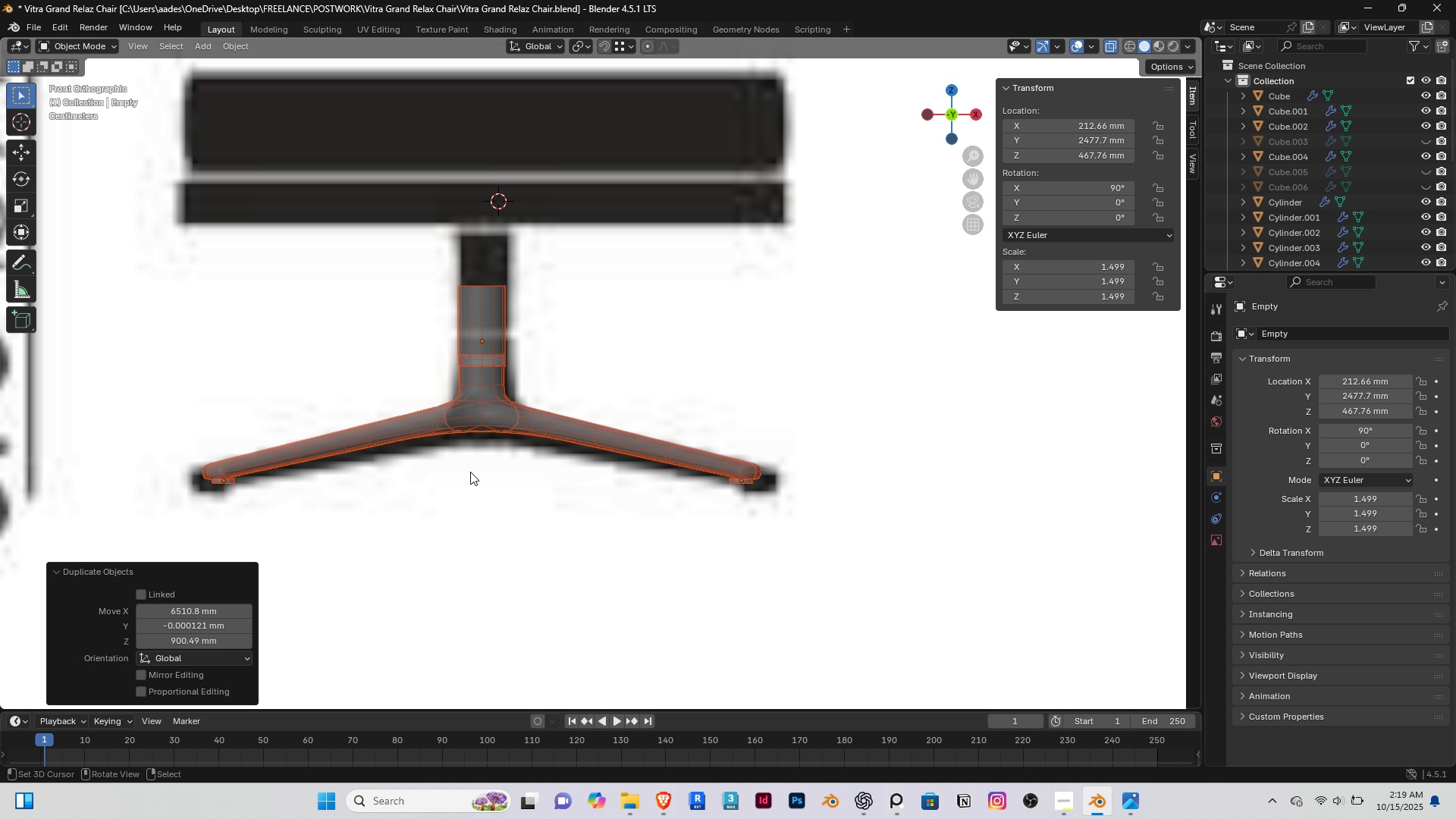 
key(G)
 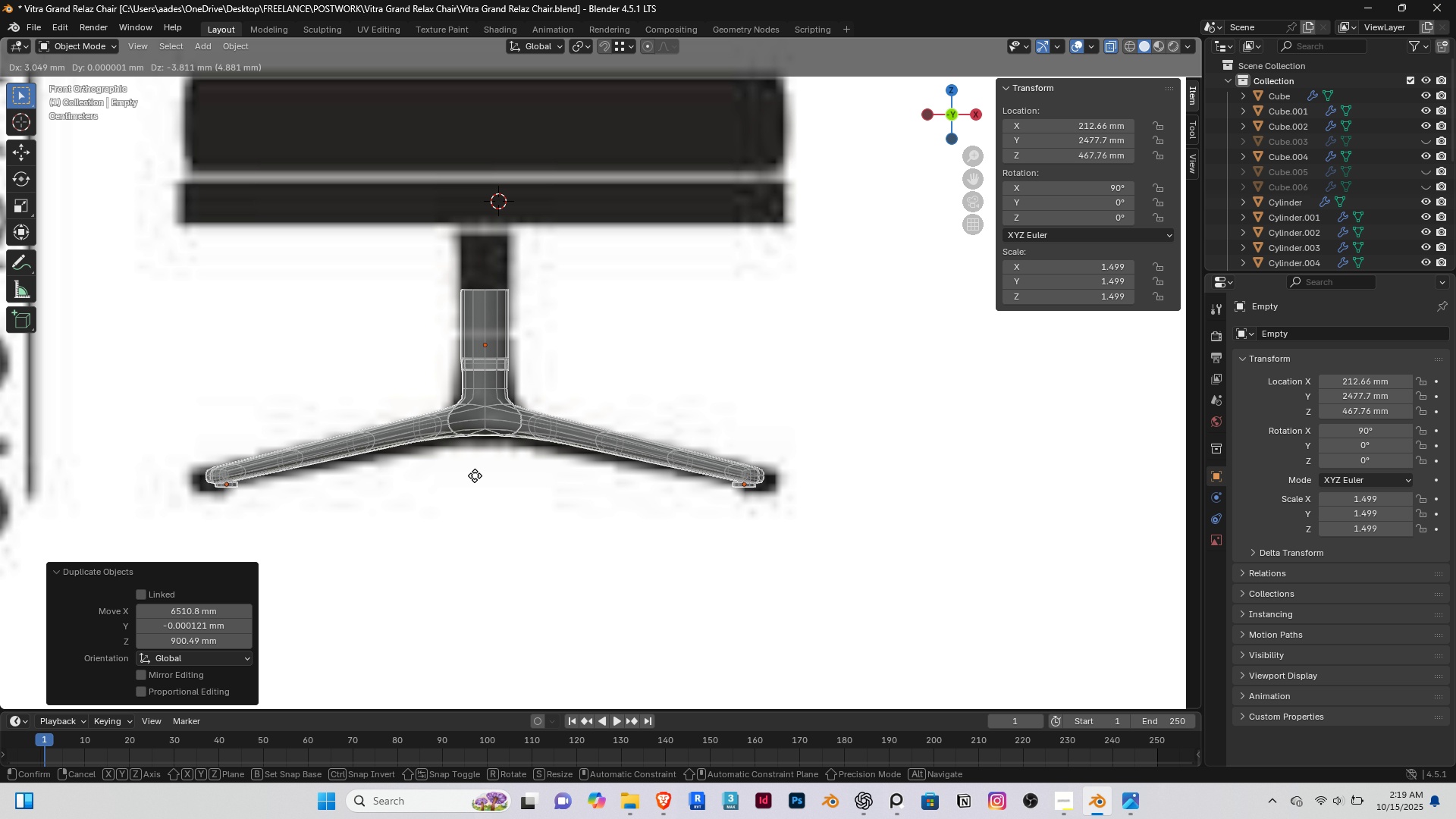 
left_click([475, 475])
 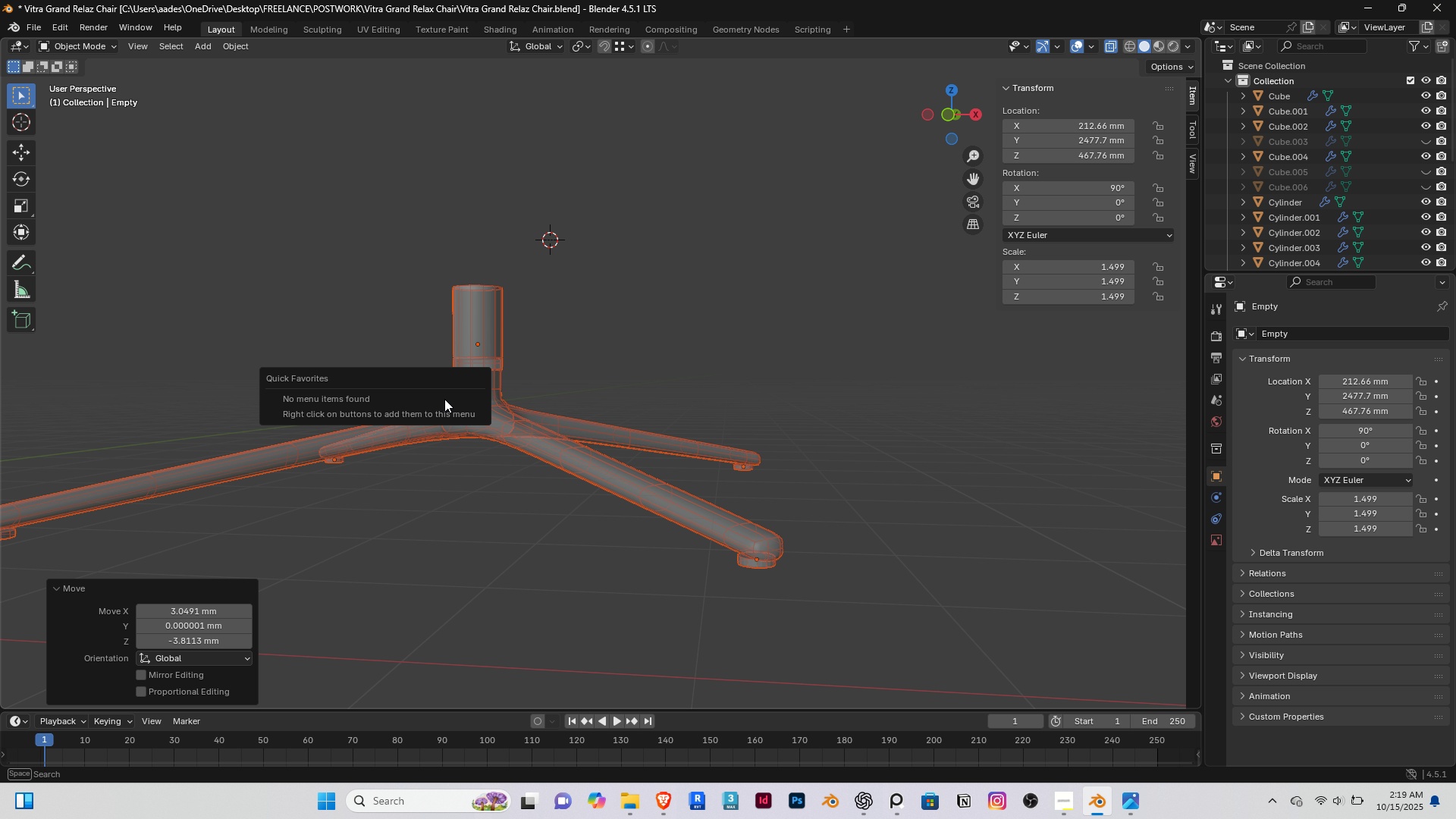 
key(Q)
 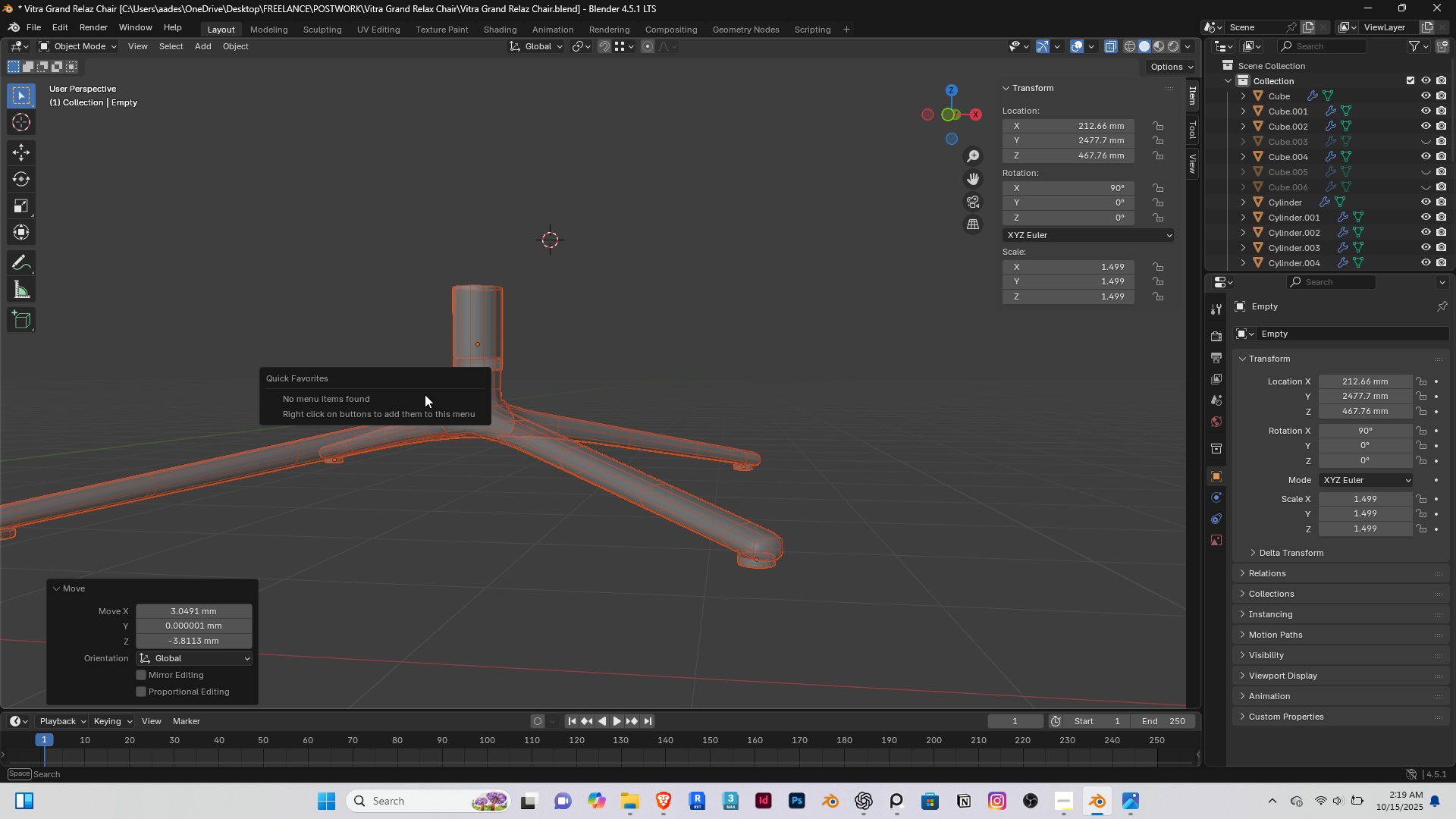 
key(Tab)
 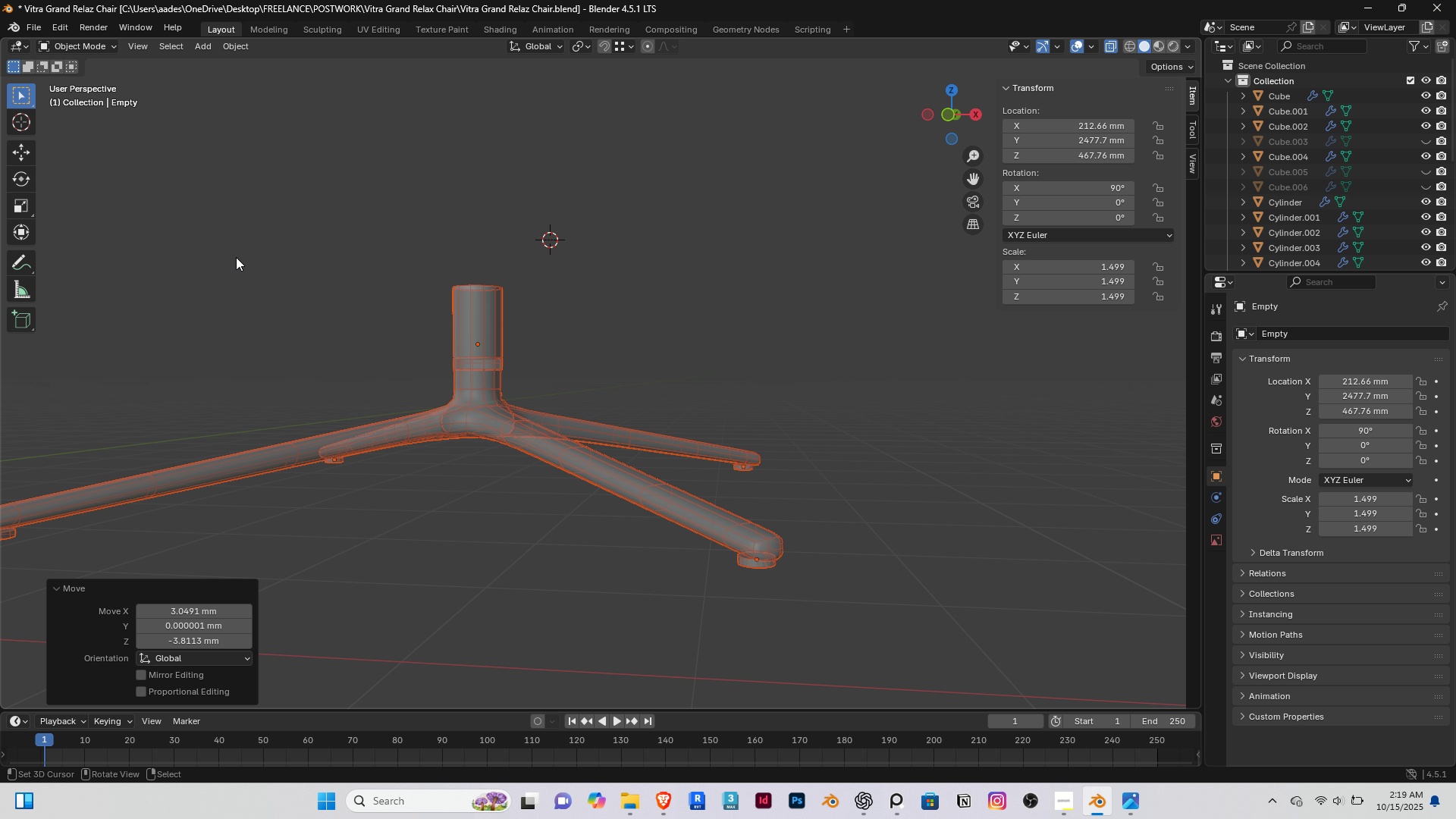 
right_click([236, 257])
 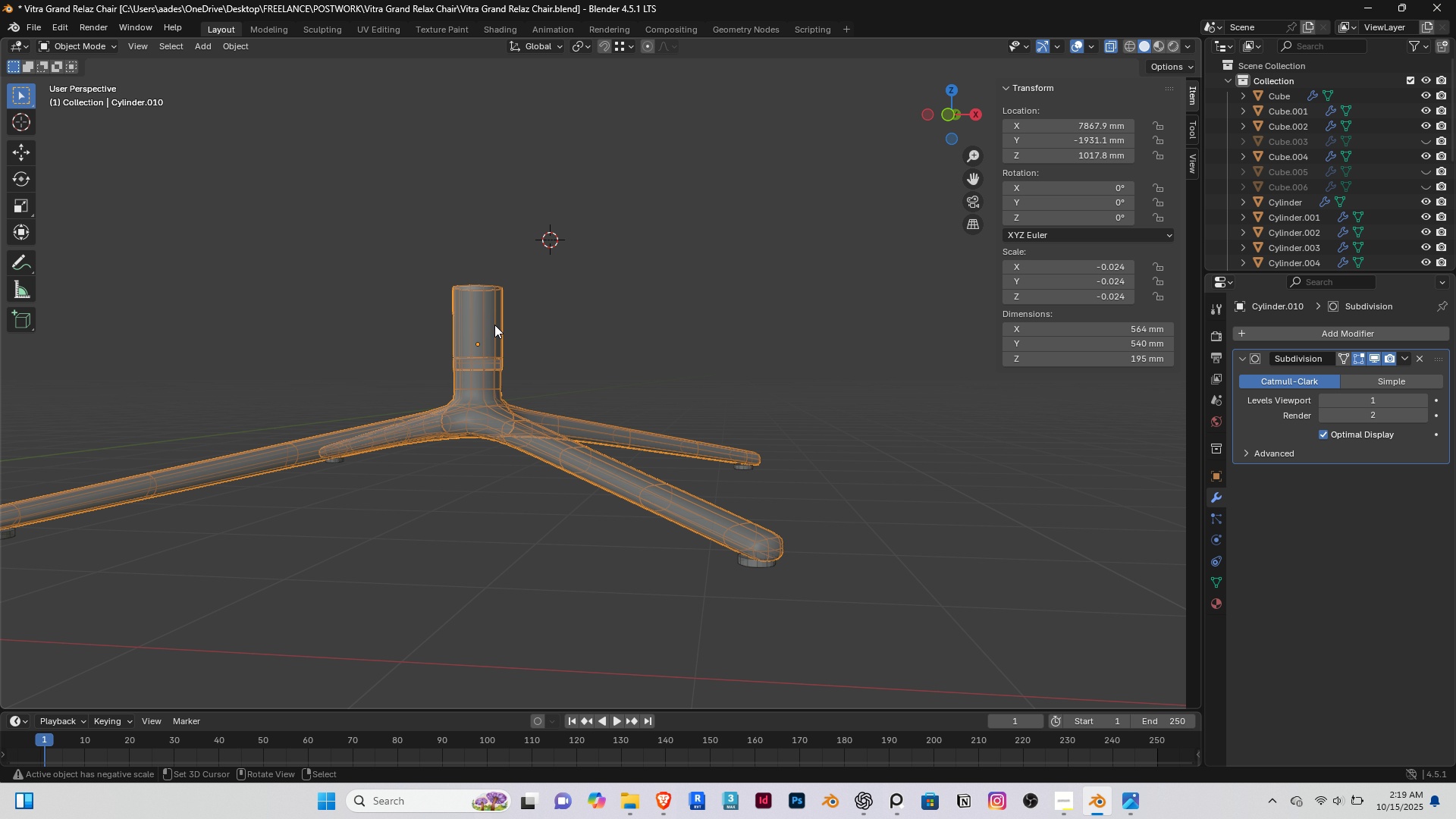 
right_click([494, 325])
 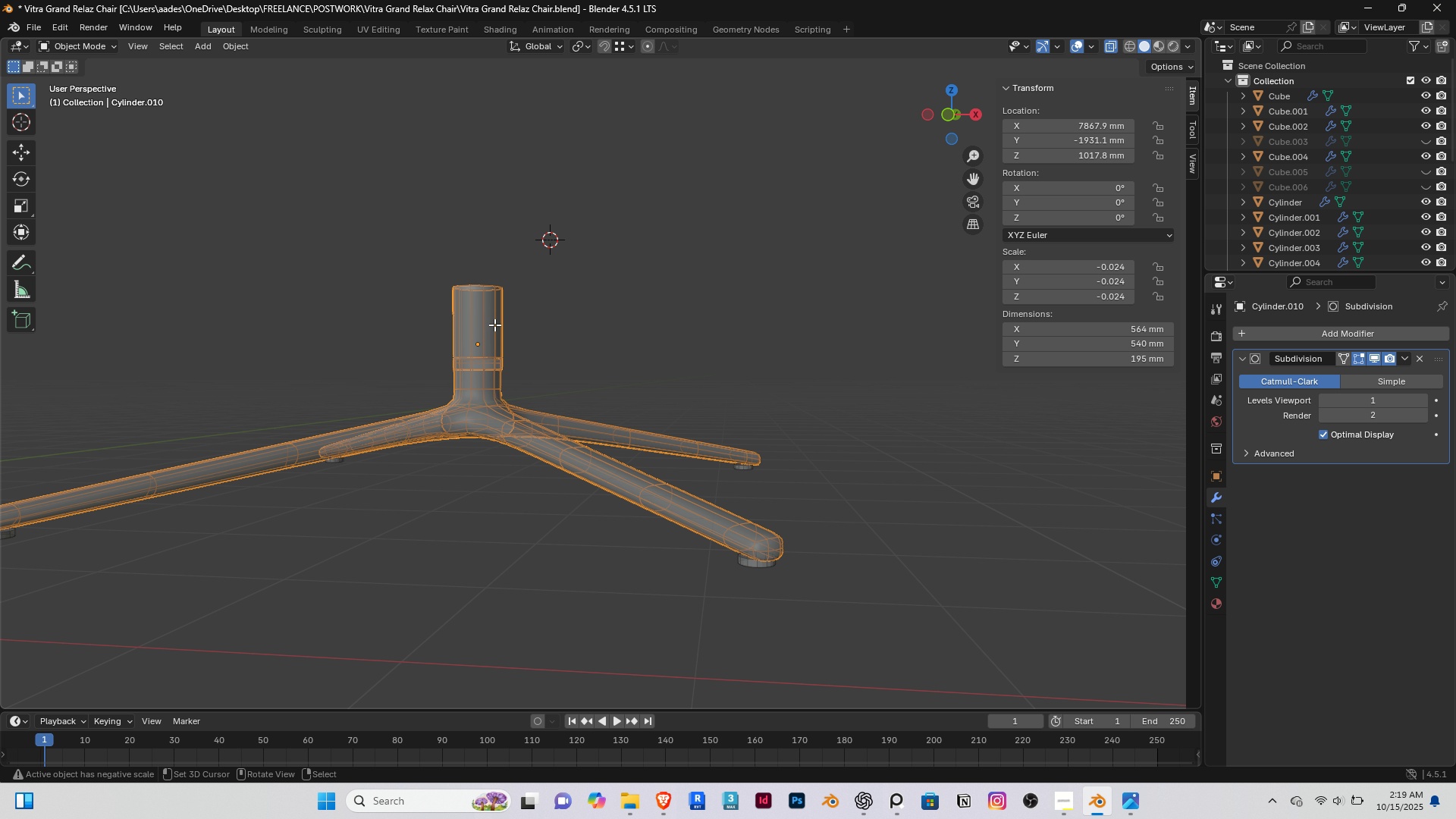 
key(Tab)
 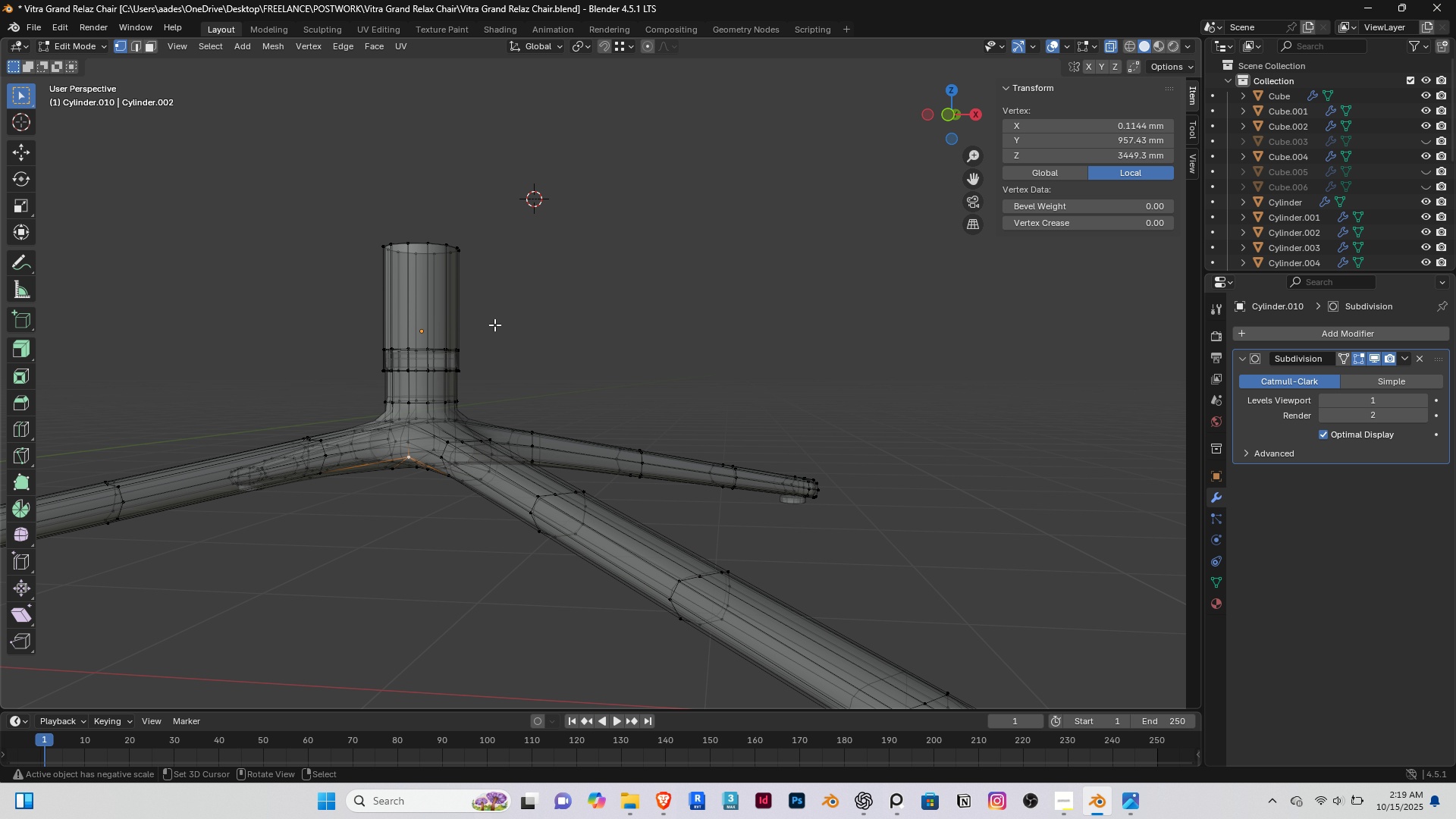 
scroll: coordinate [494, 325], scroll_direction: up, amount: 3.0
 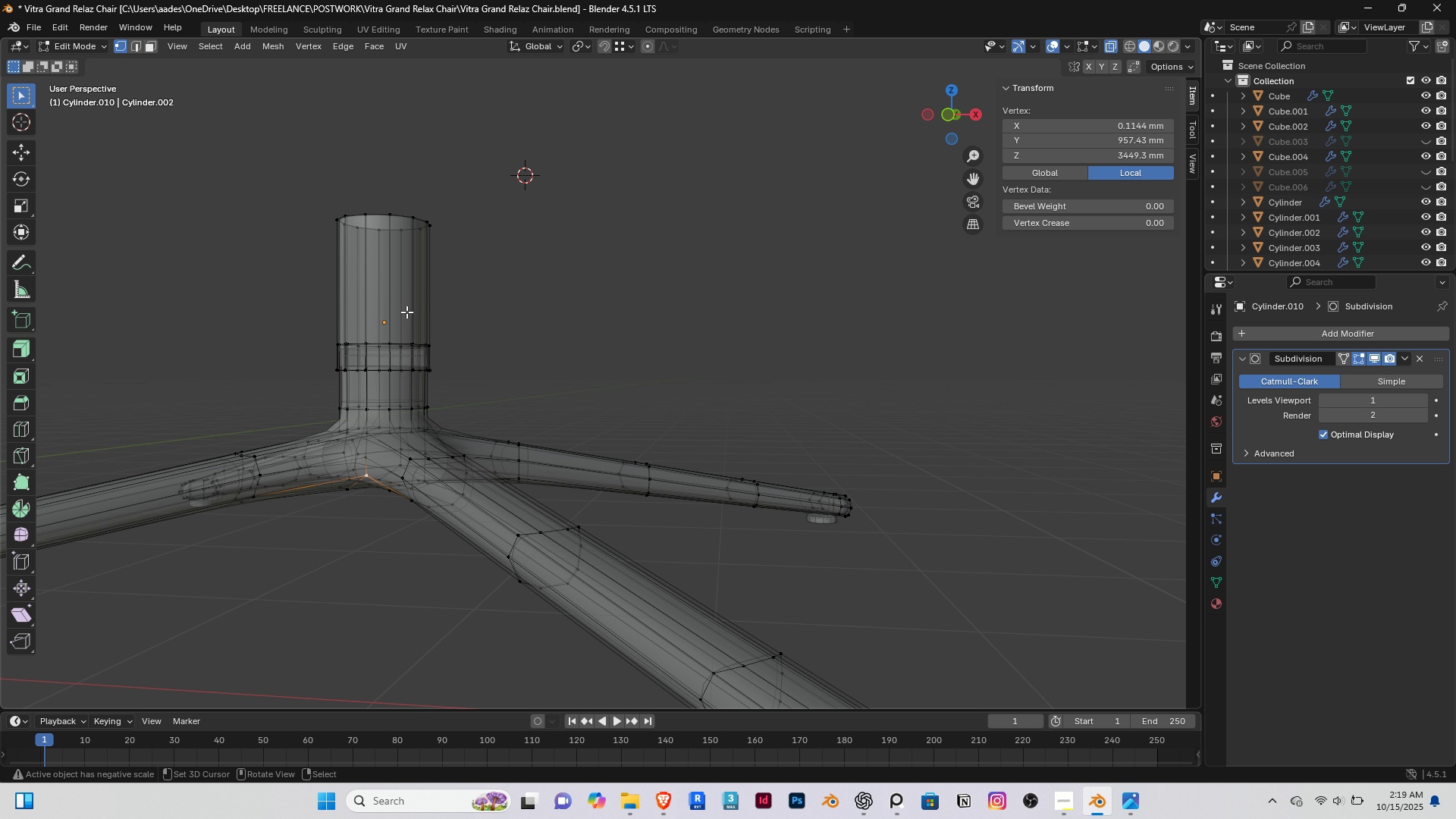 
hold_key(key=ShiftRight, duration=0.42)
 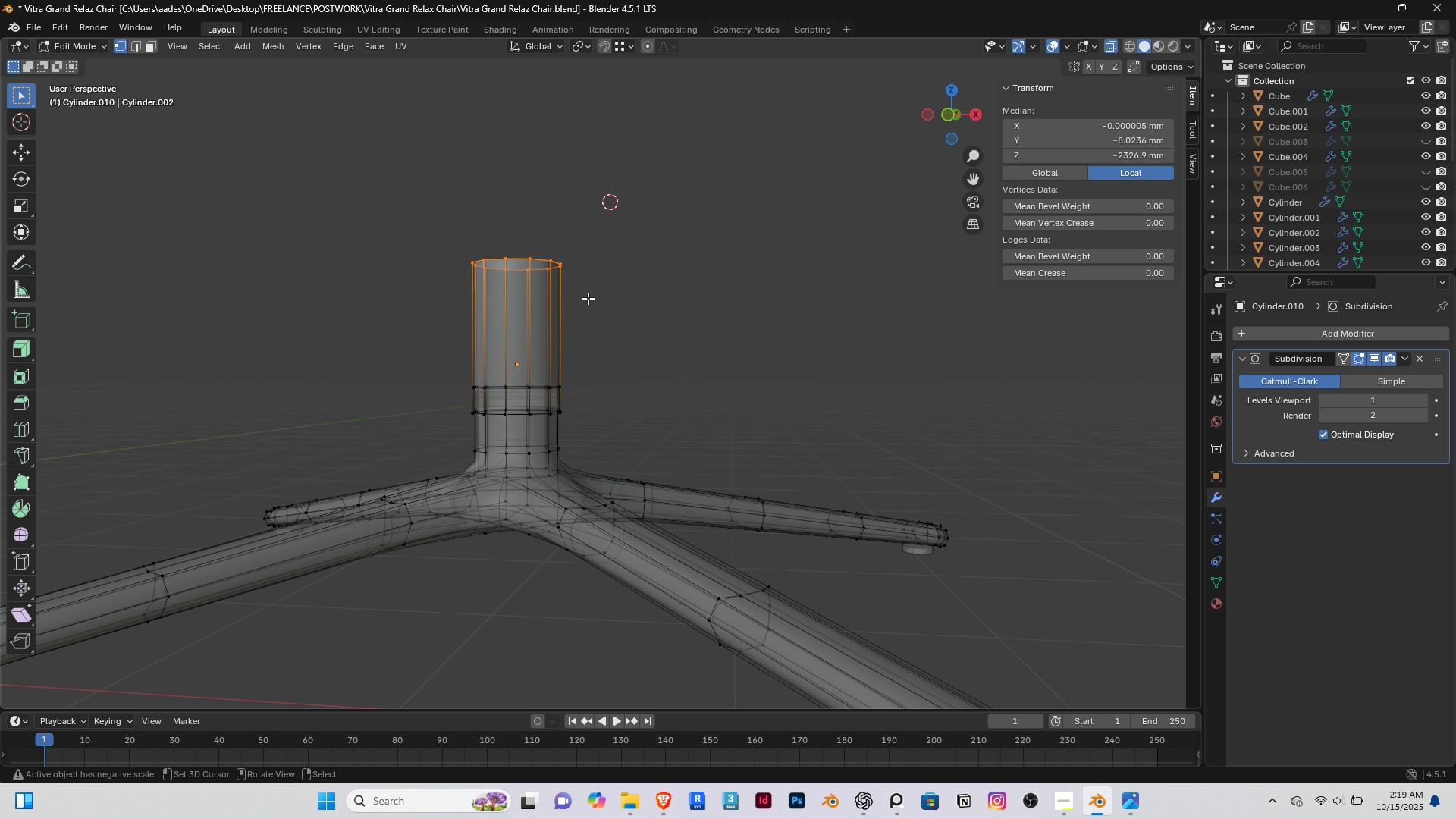 
type([End]gz)
 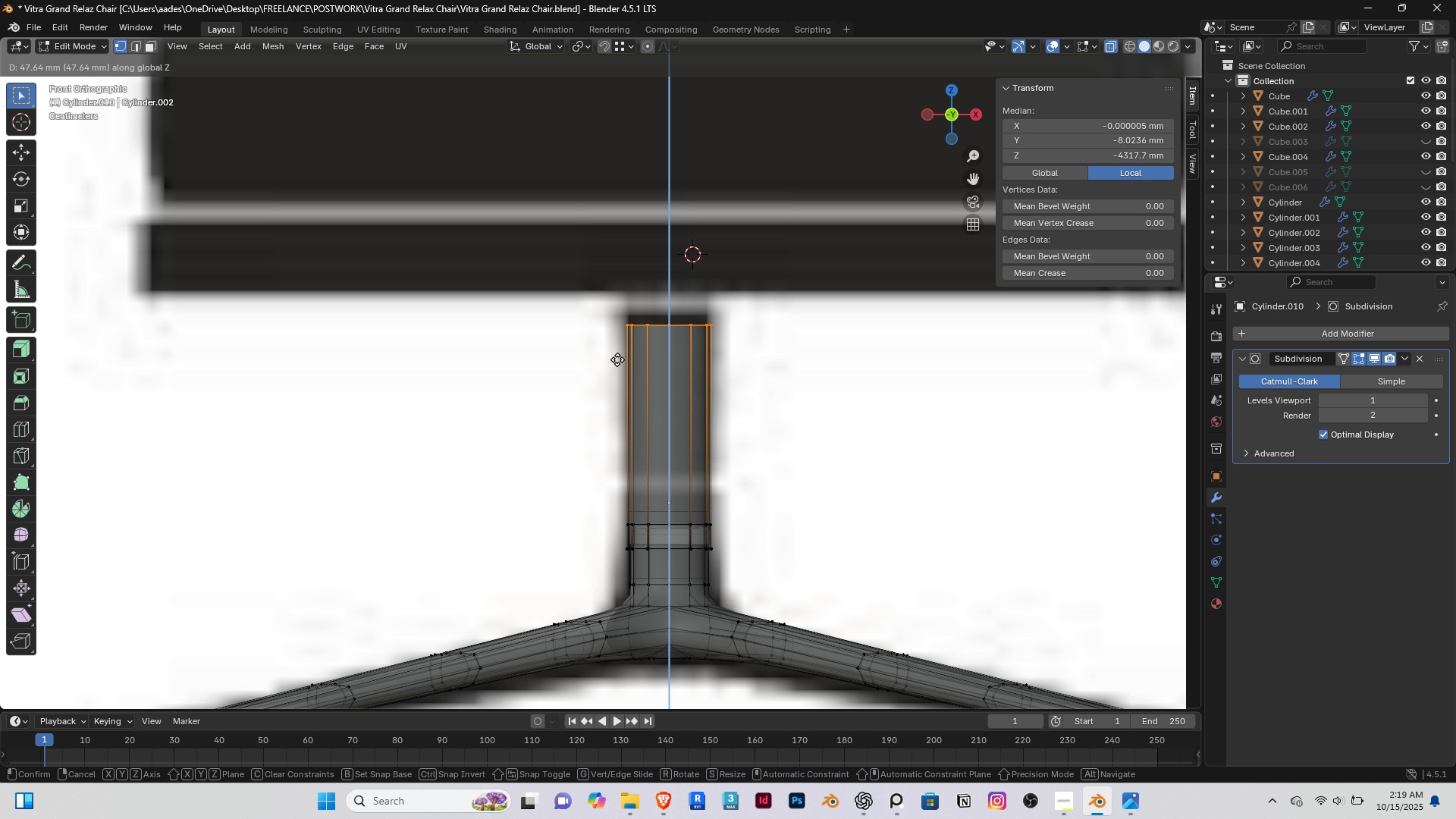 
left_click([608, 352])
 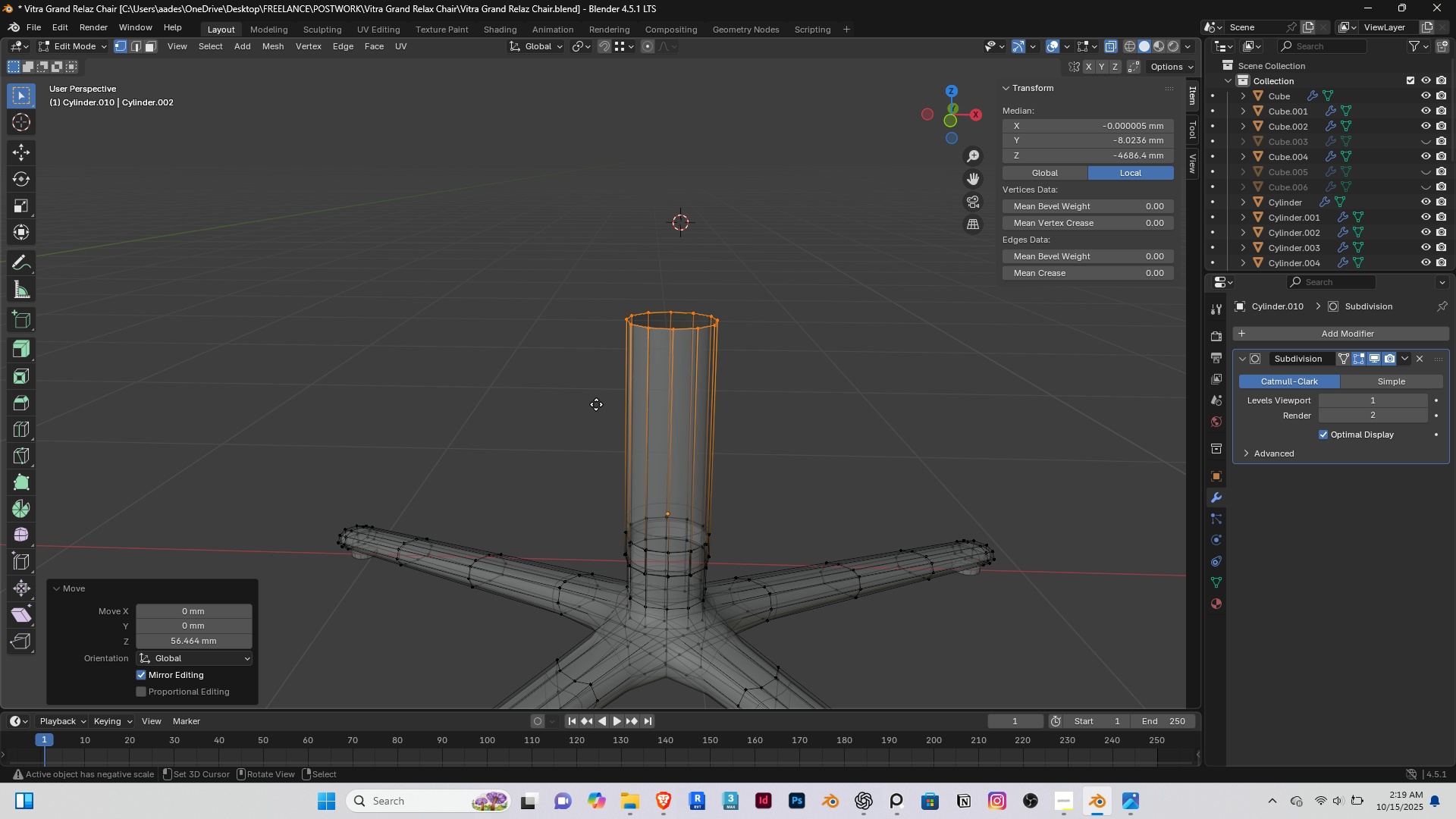 
key(E)
 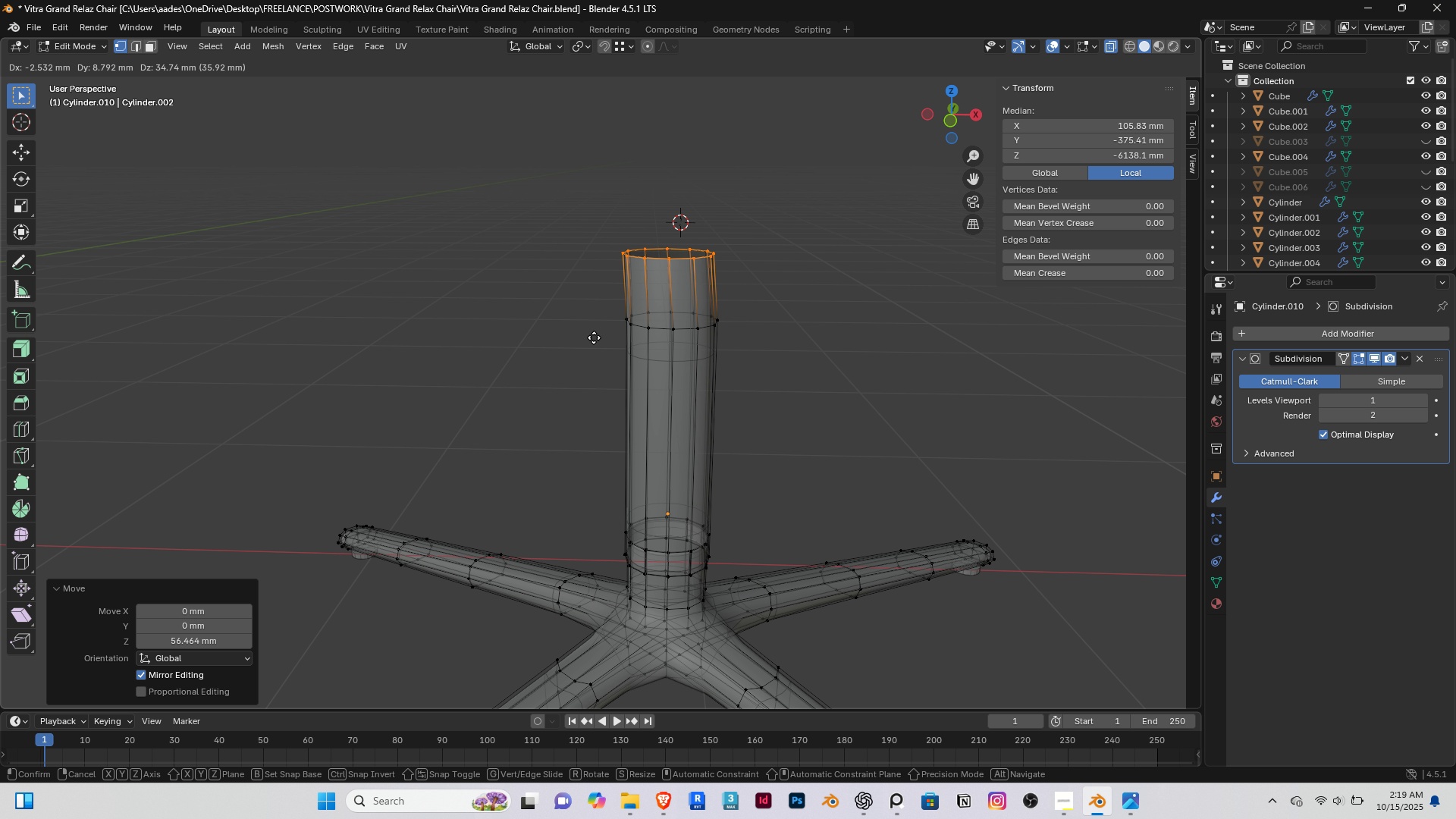 
right_click([594, 337])
 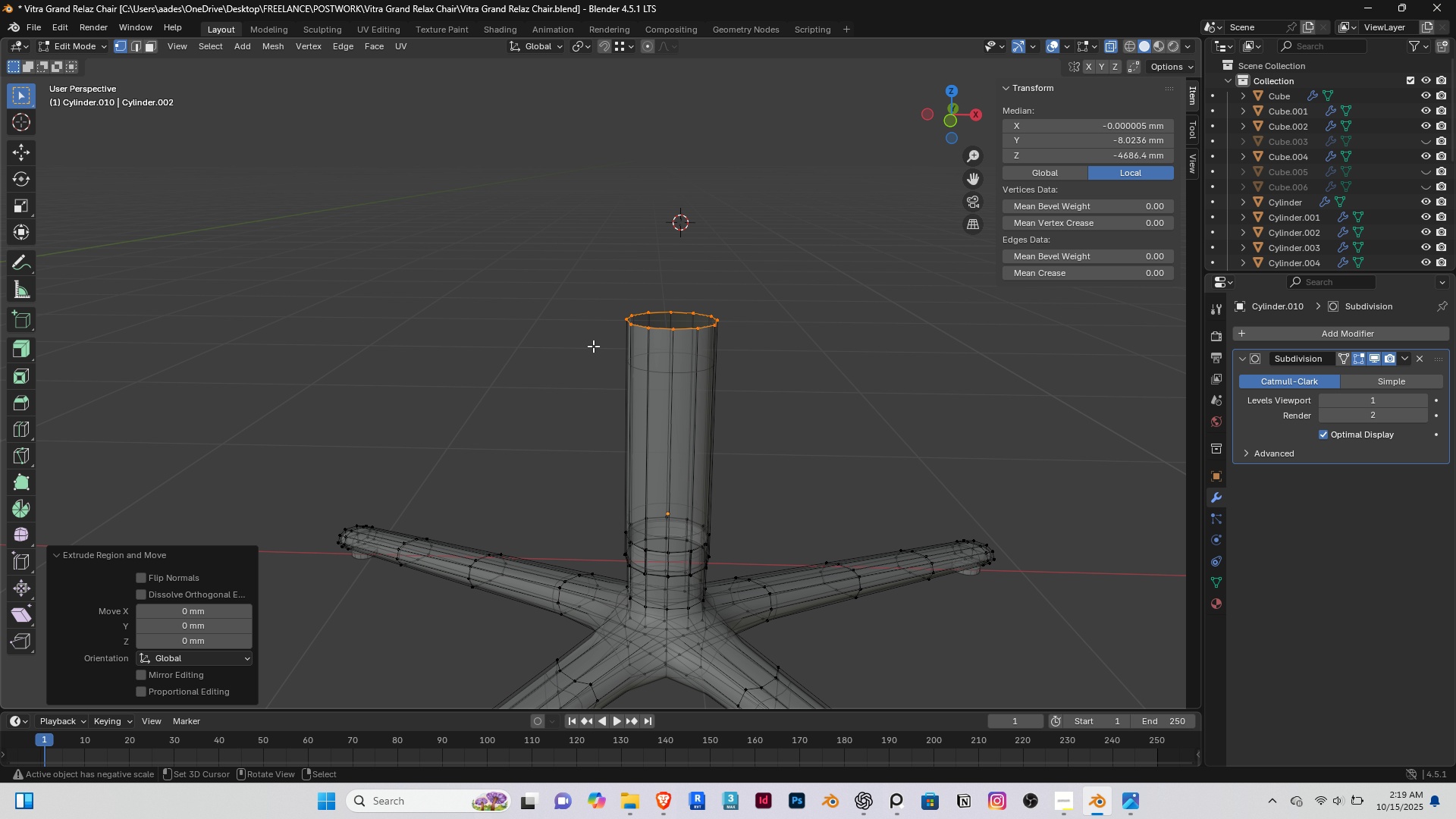 
key(End)
 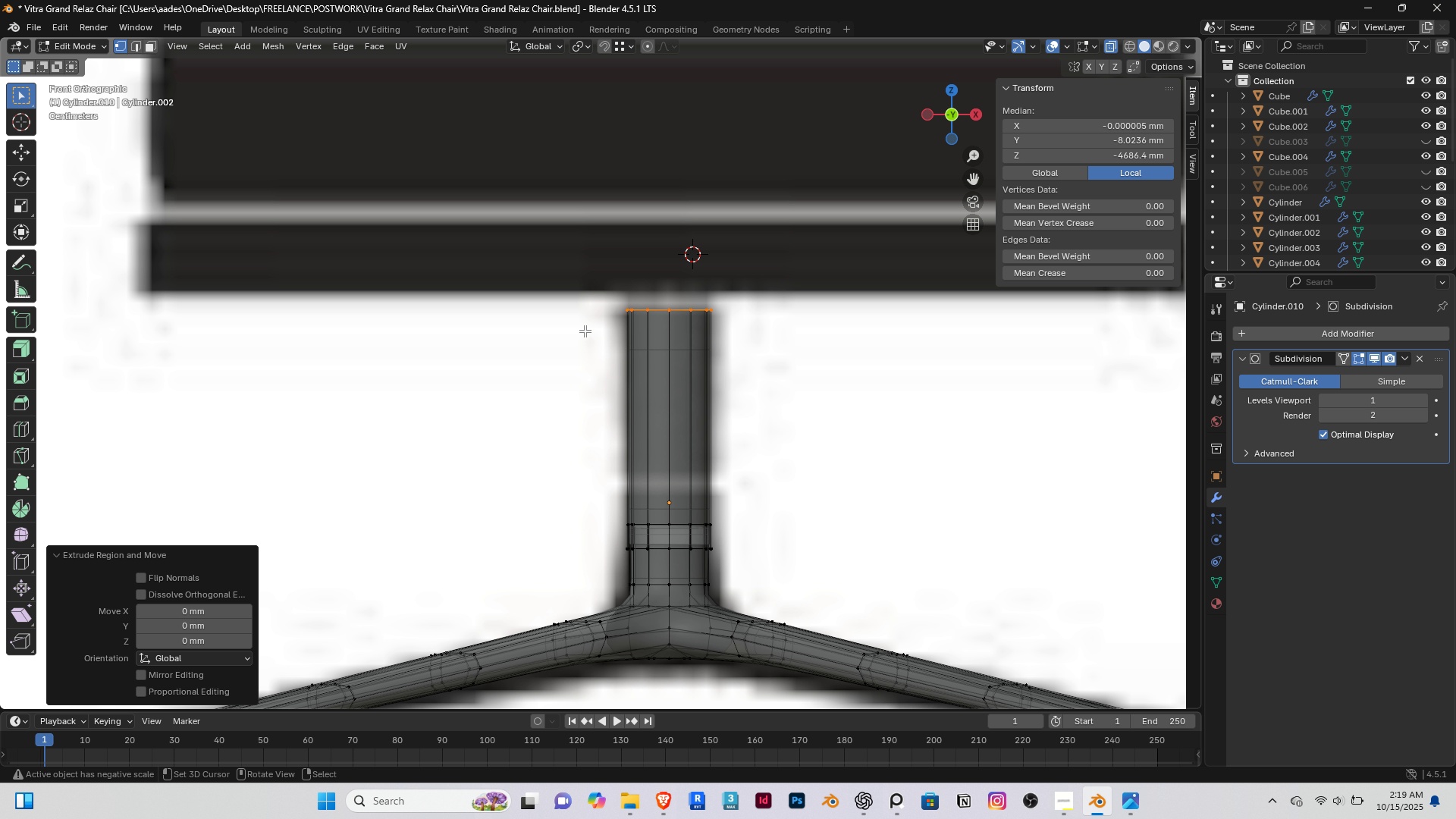 
scroll: coordinate [582, 321], scroll_direction: up, amount: 2.0
 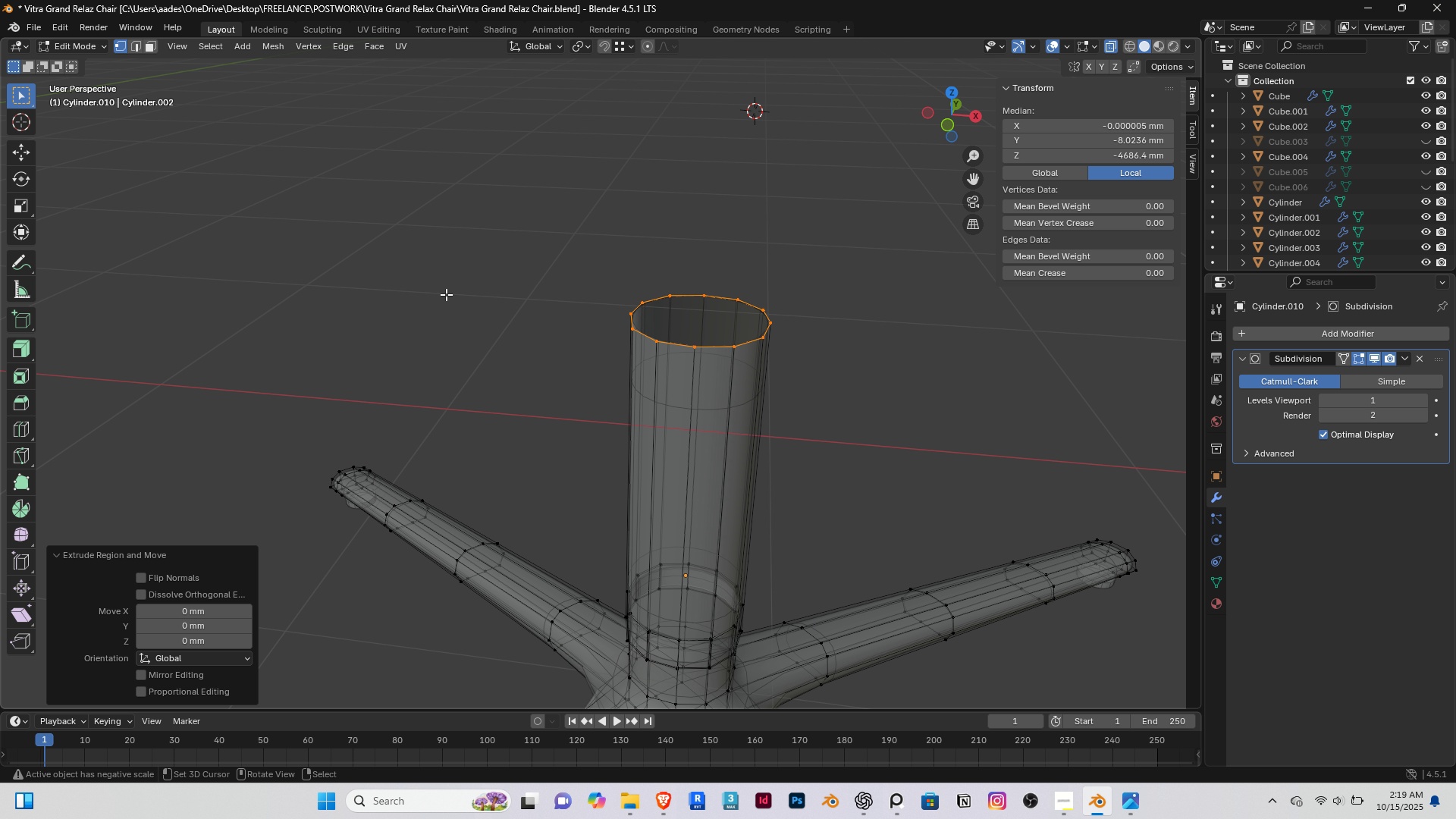 
key(S)
 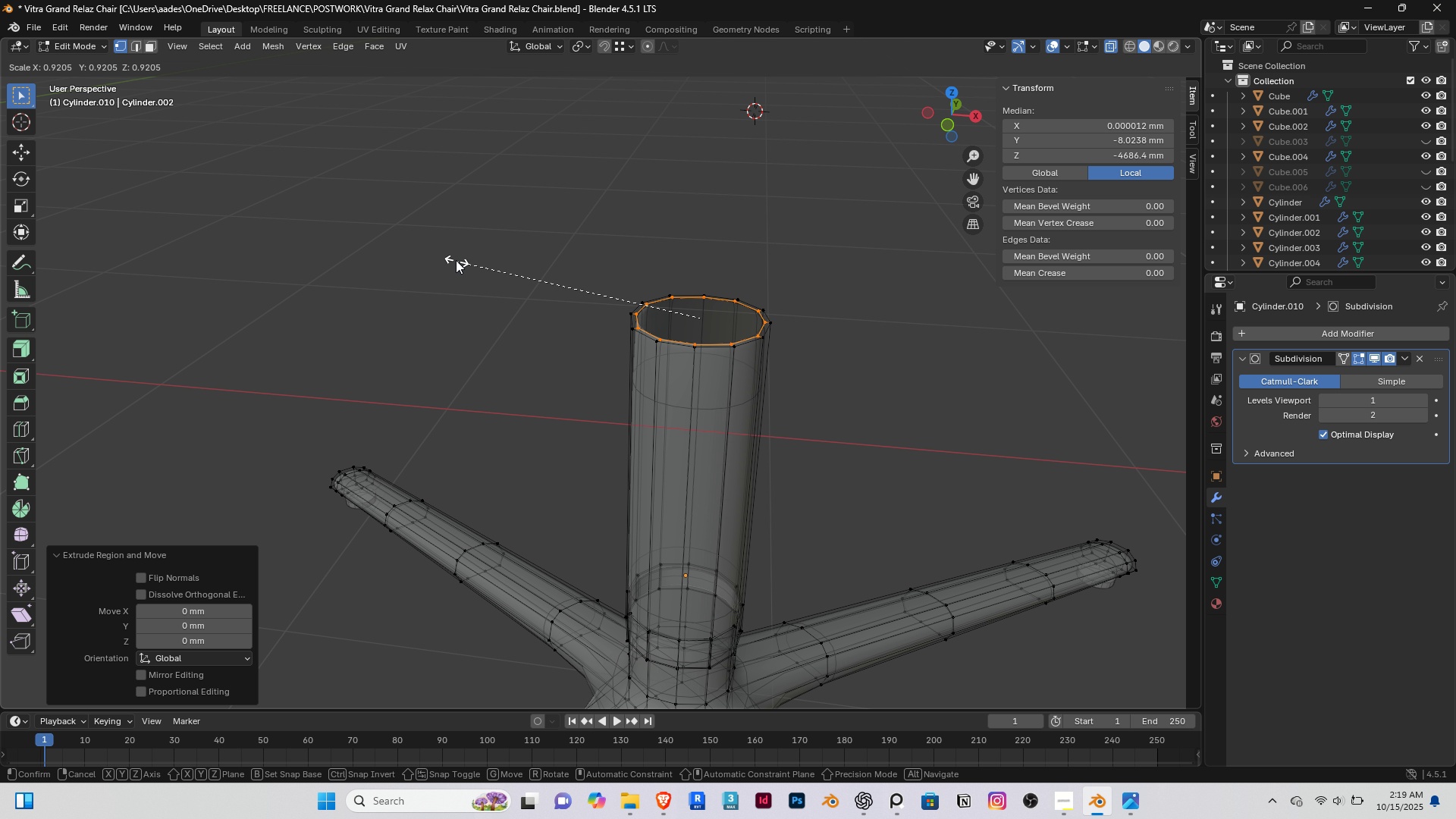 
left_click([456, 258])
 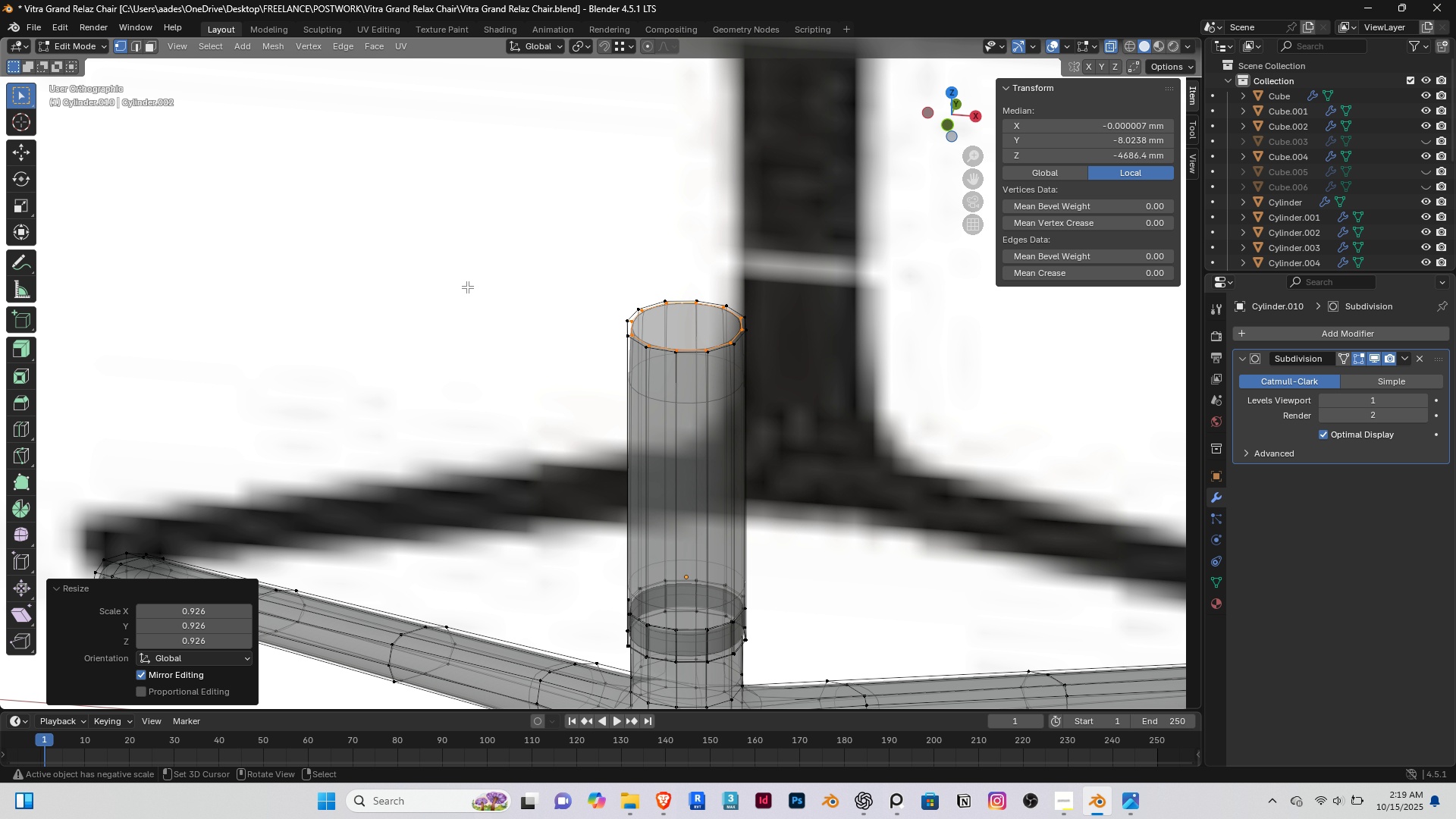 
key(End)
 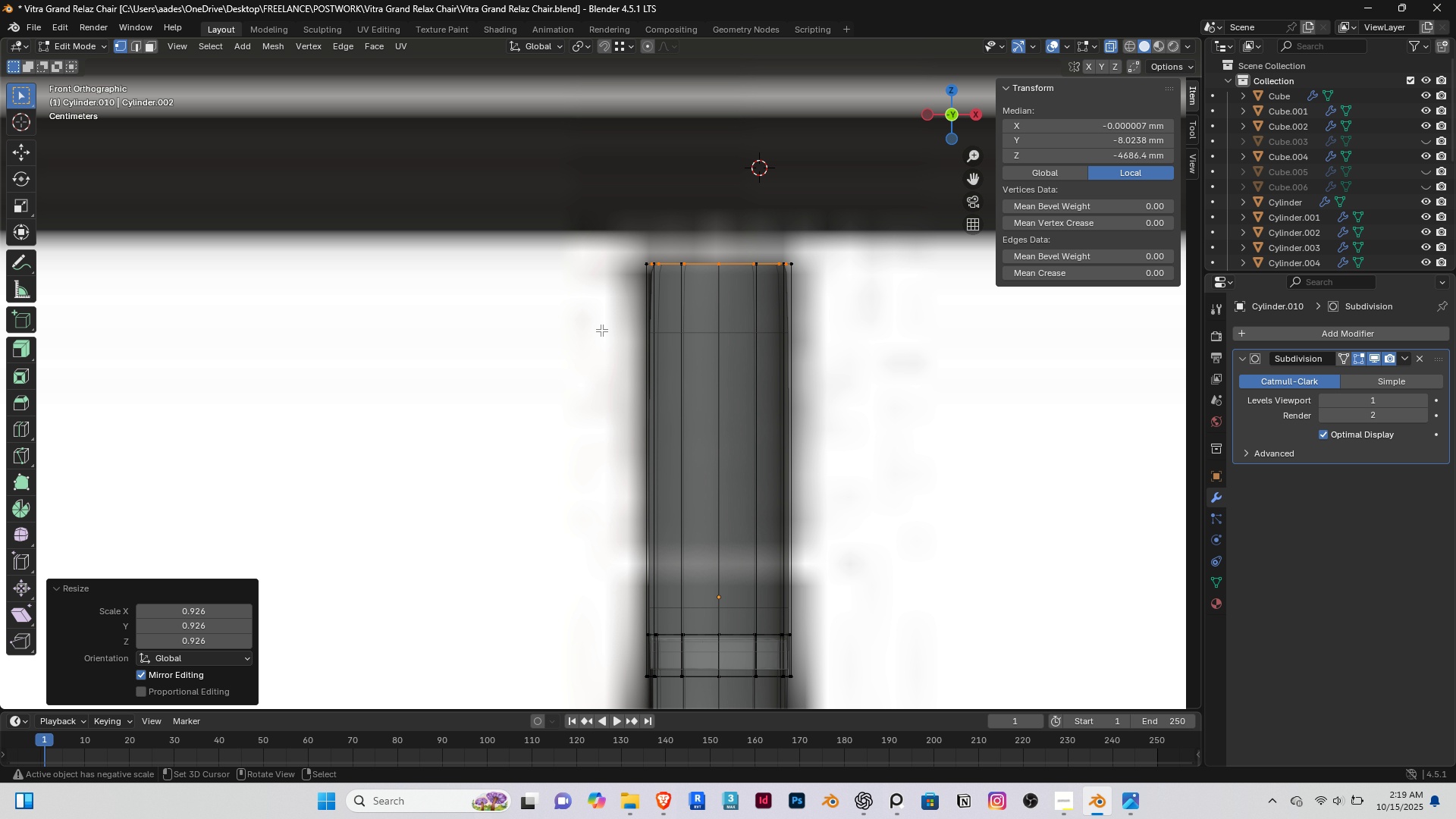 
scroll: coordinate [601, 330], scroll_direction: up, amount: 1.0
 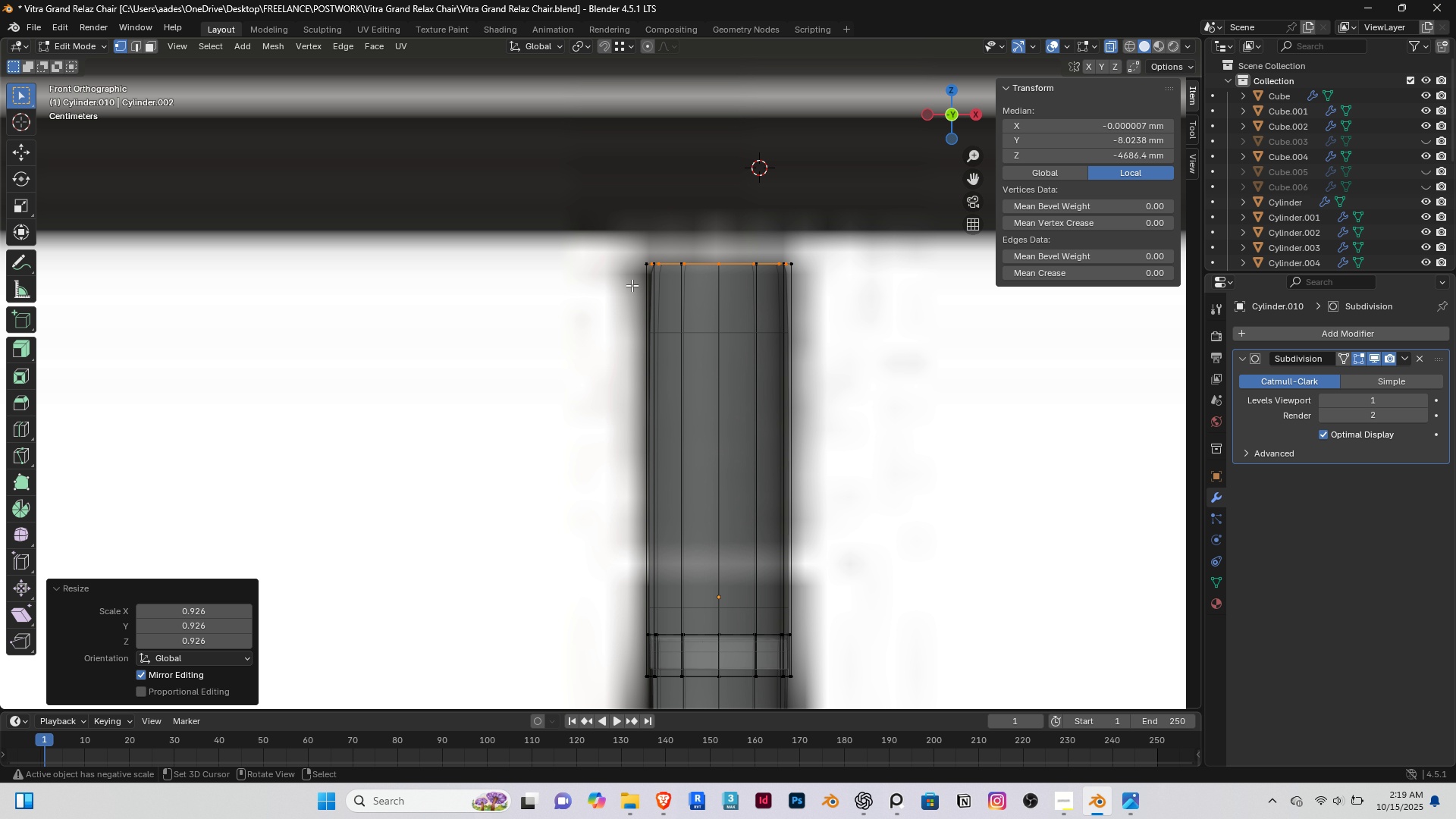 
type(ez)
 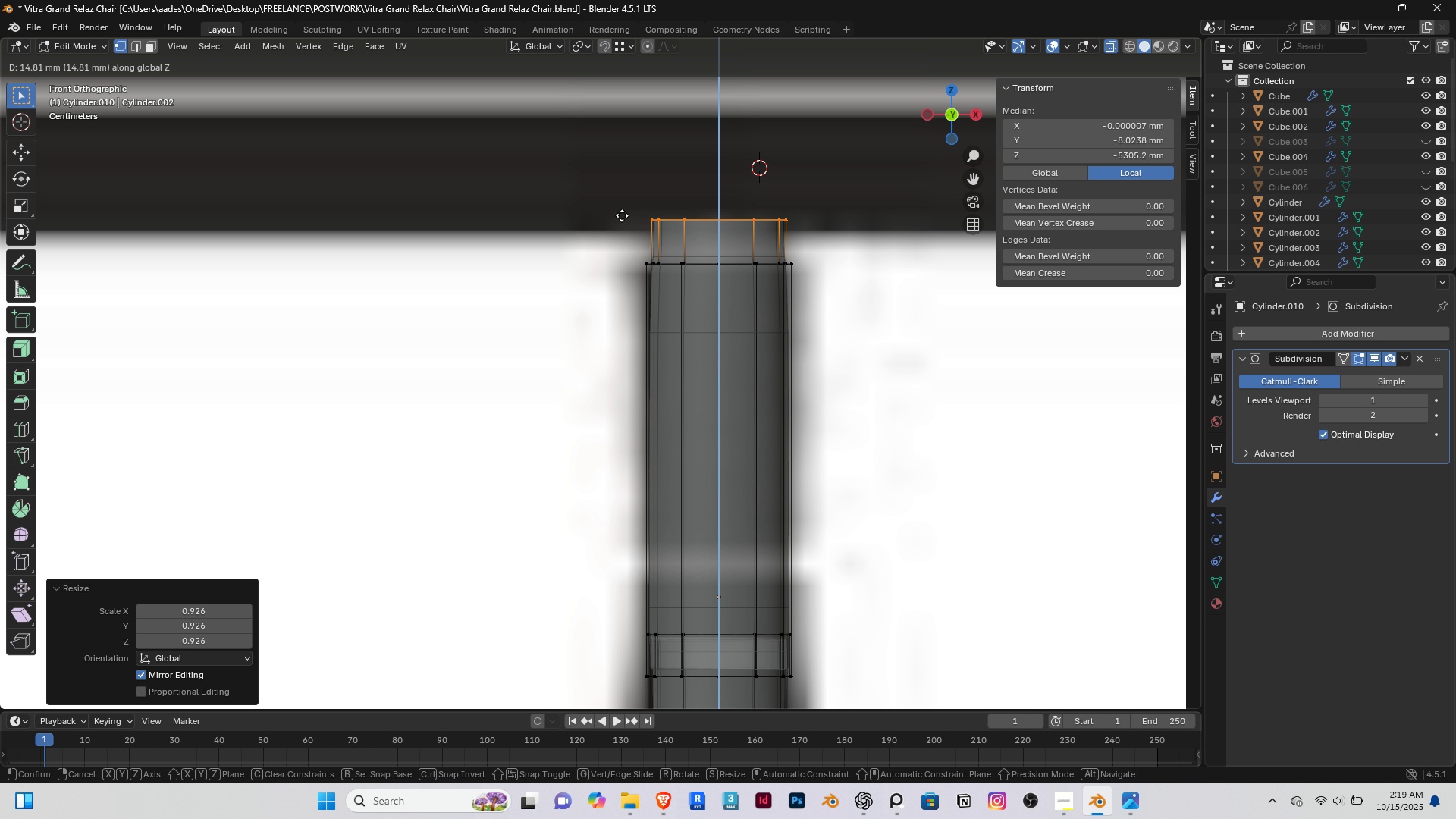 
left_click([622, 215])
 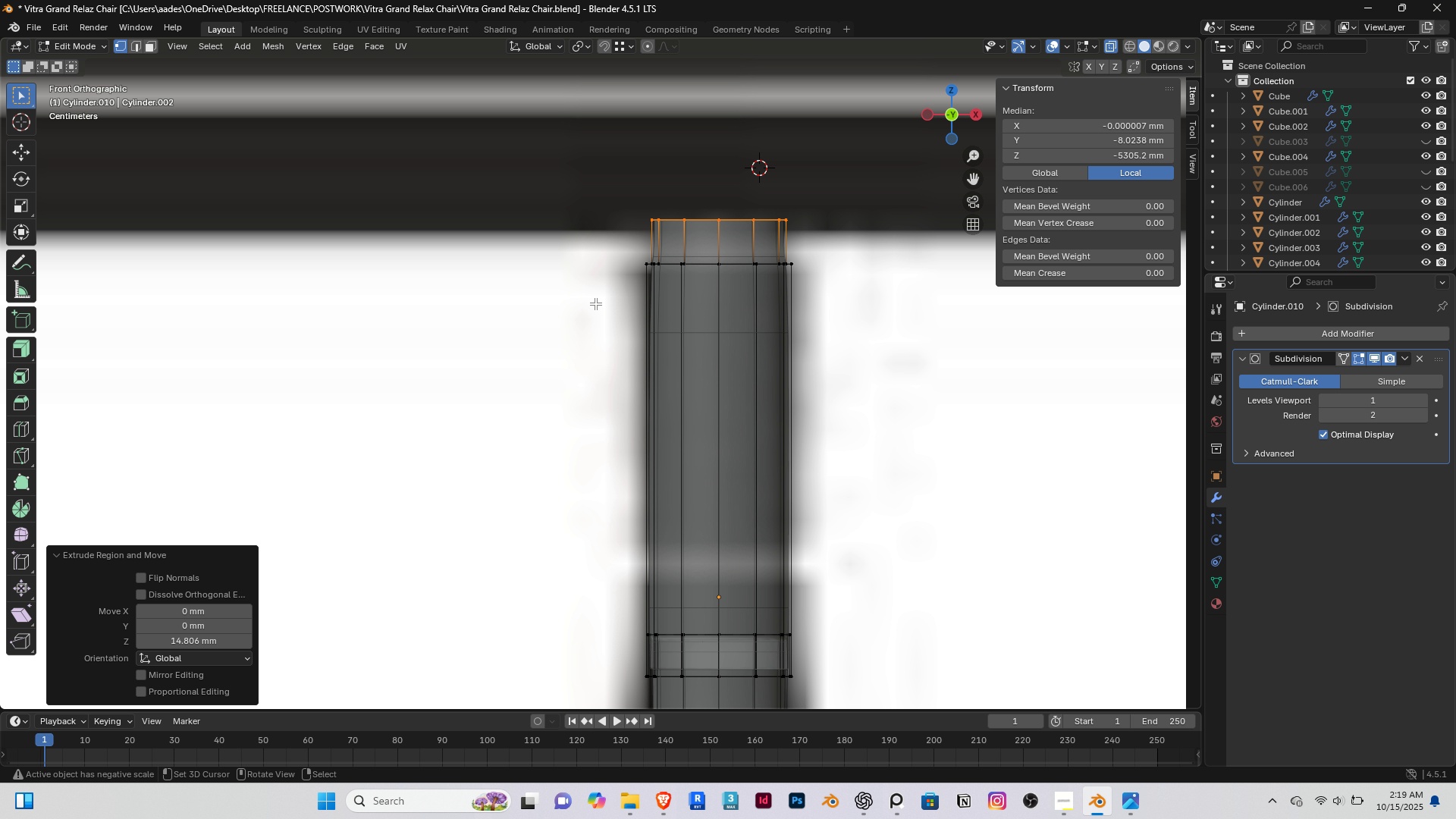 
scroll: coordinate [649, 353], scroll_direction: none, amount: 0.0
 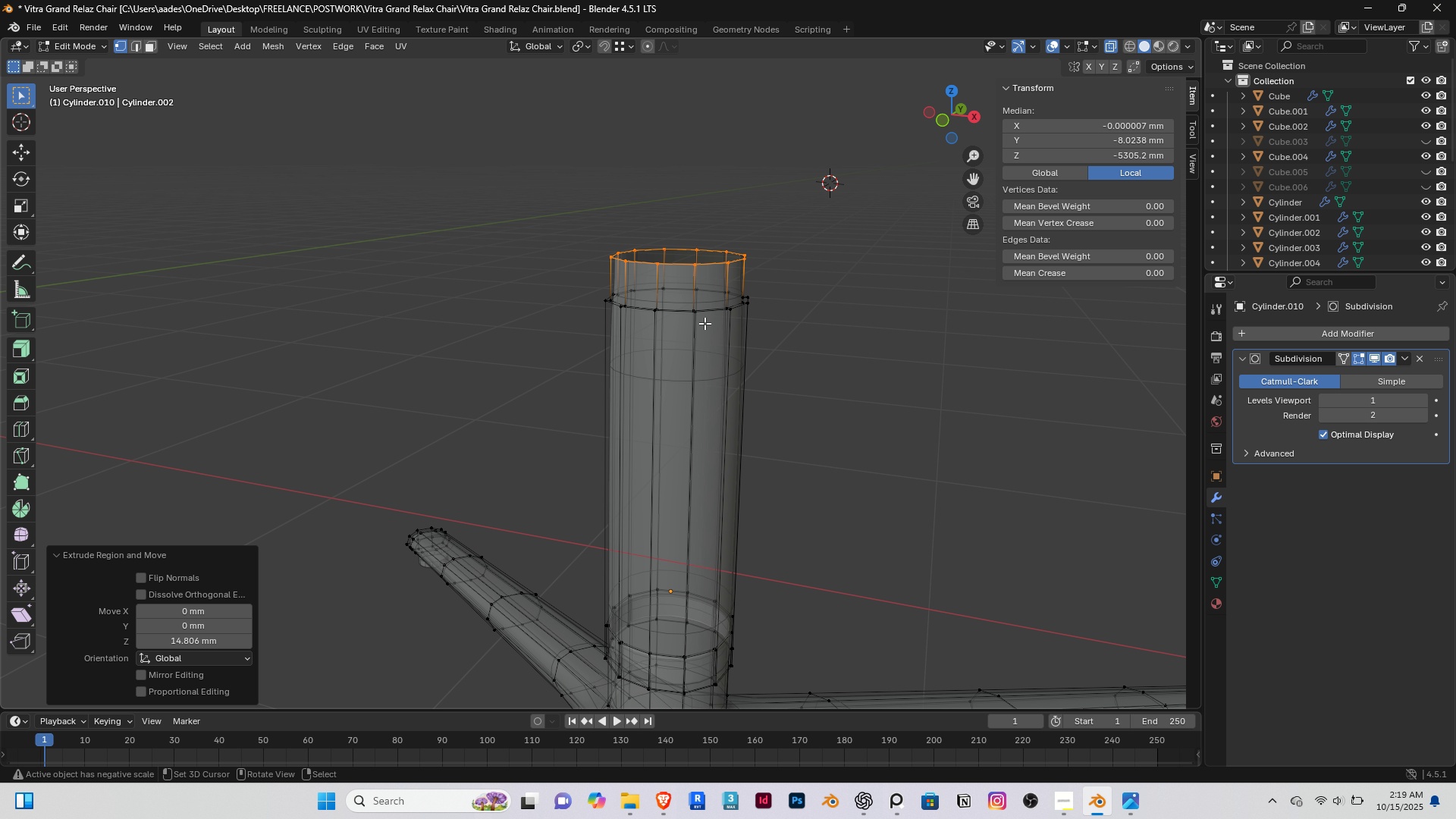 
scroll: coordinate [698, 333], scroll_direction: up, amount: 2.0
 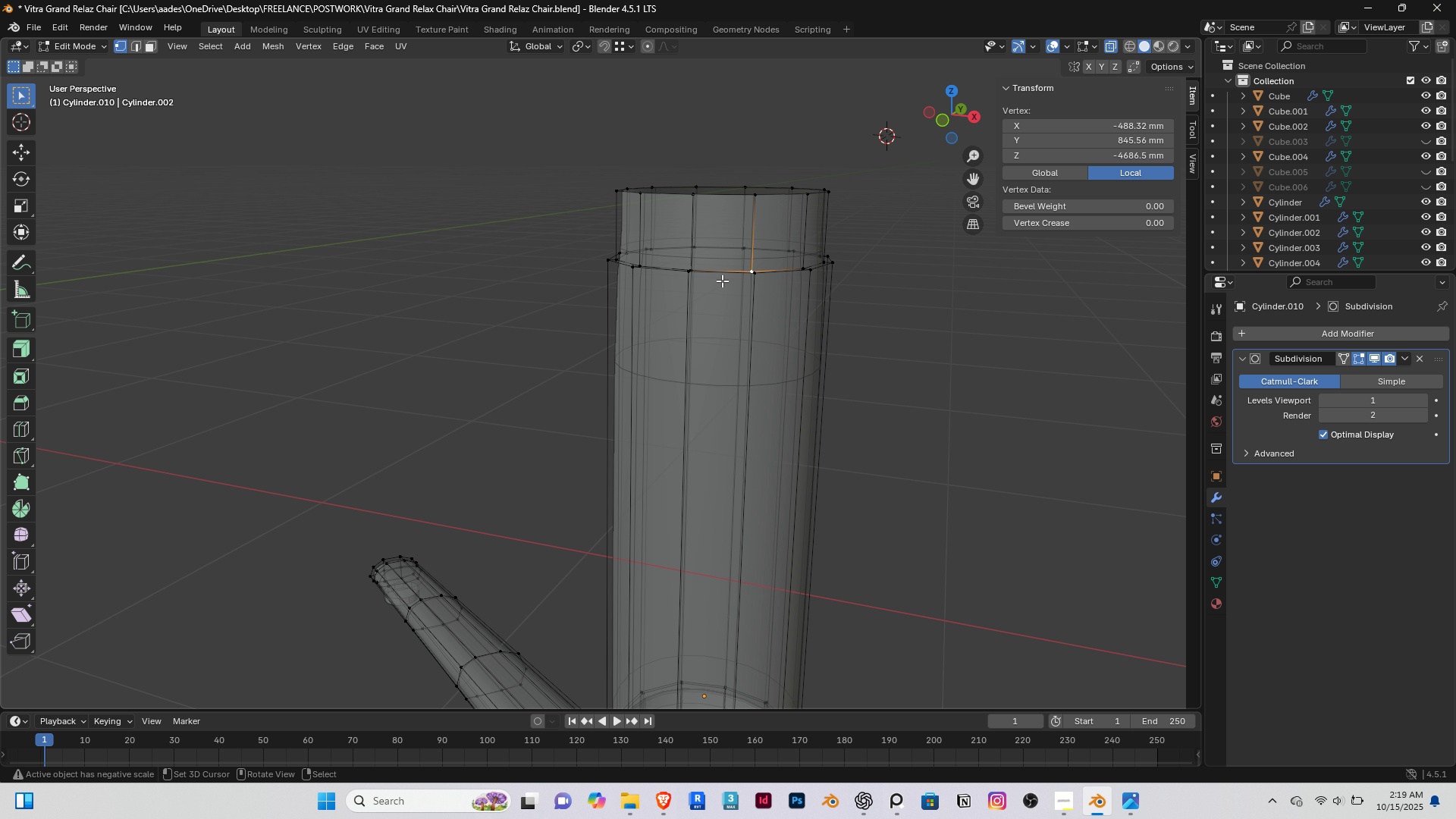 
right_click([722, 281])
 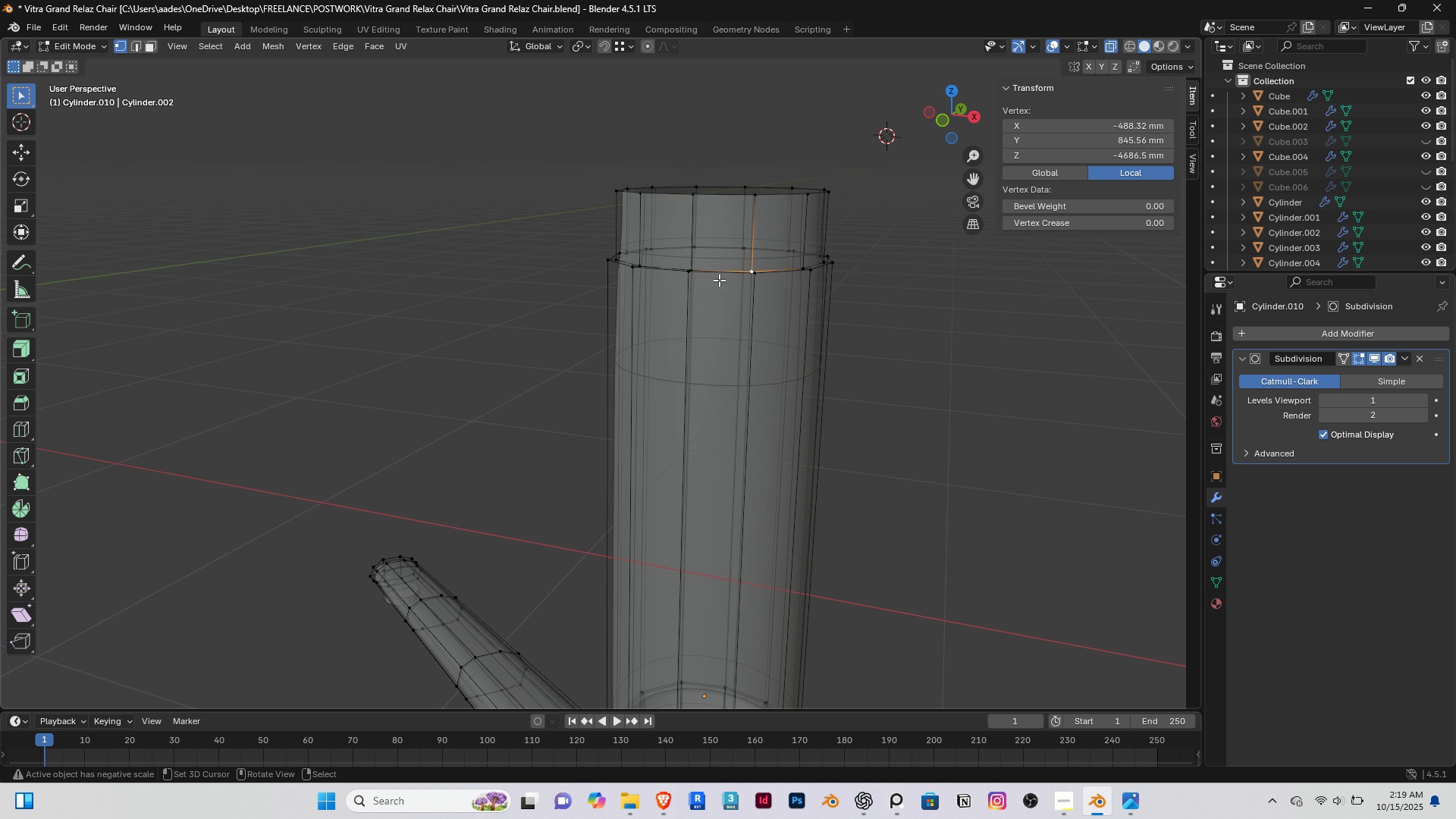 
hold_key(key=AltRight, duration=0.34)
double_click([719, 280])
 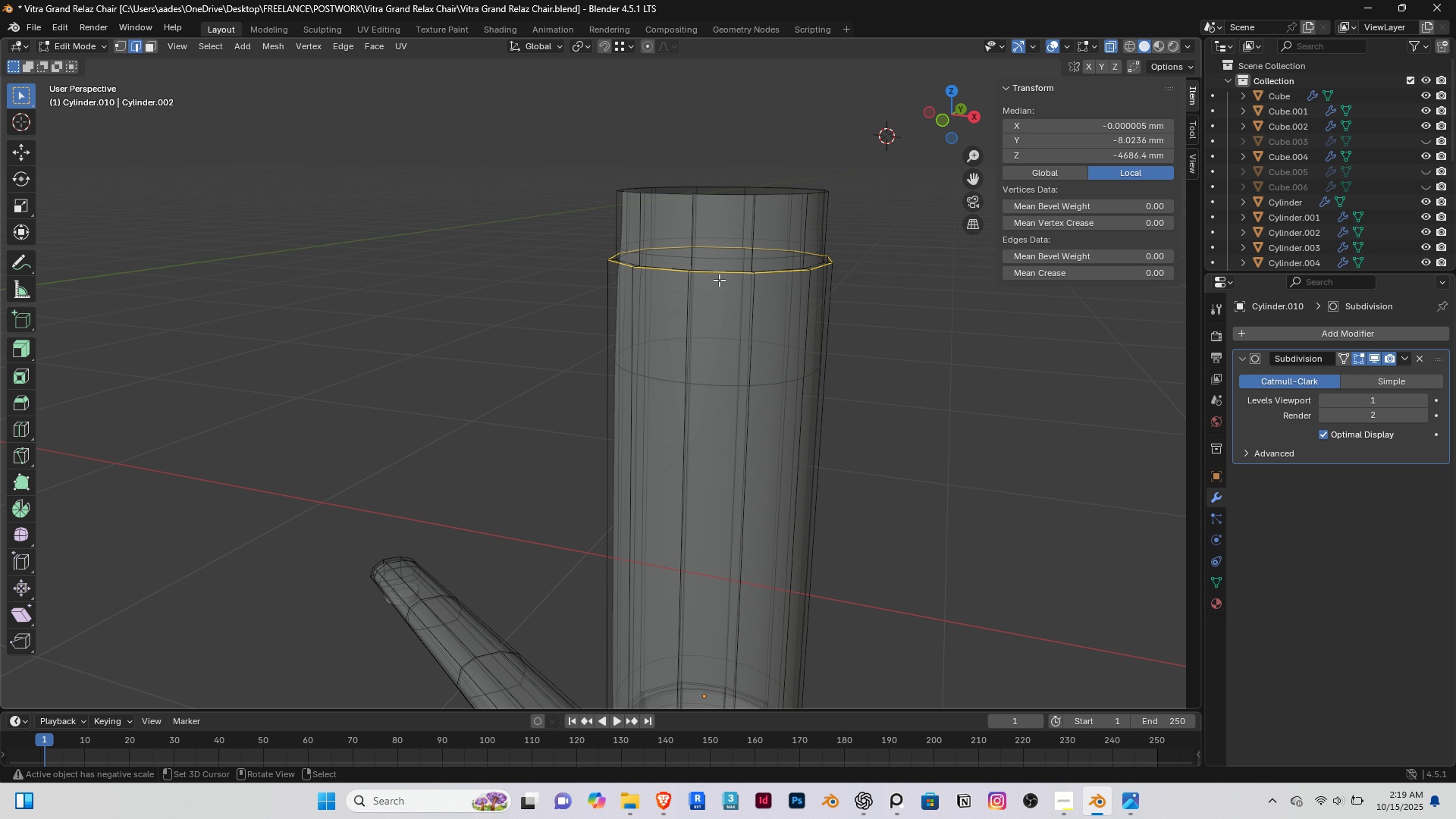 
key(2)
 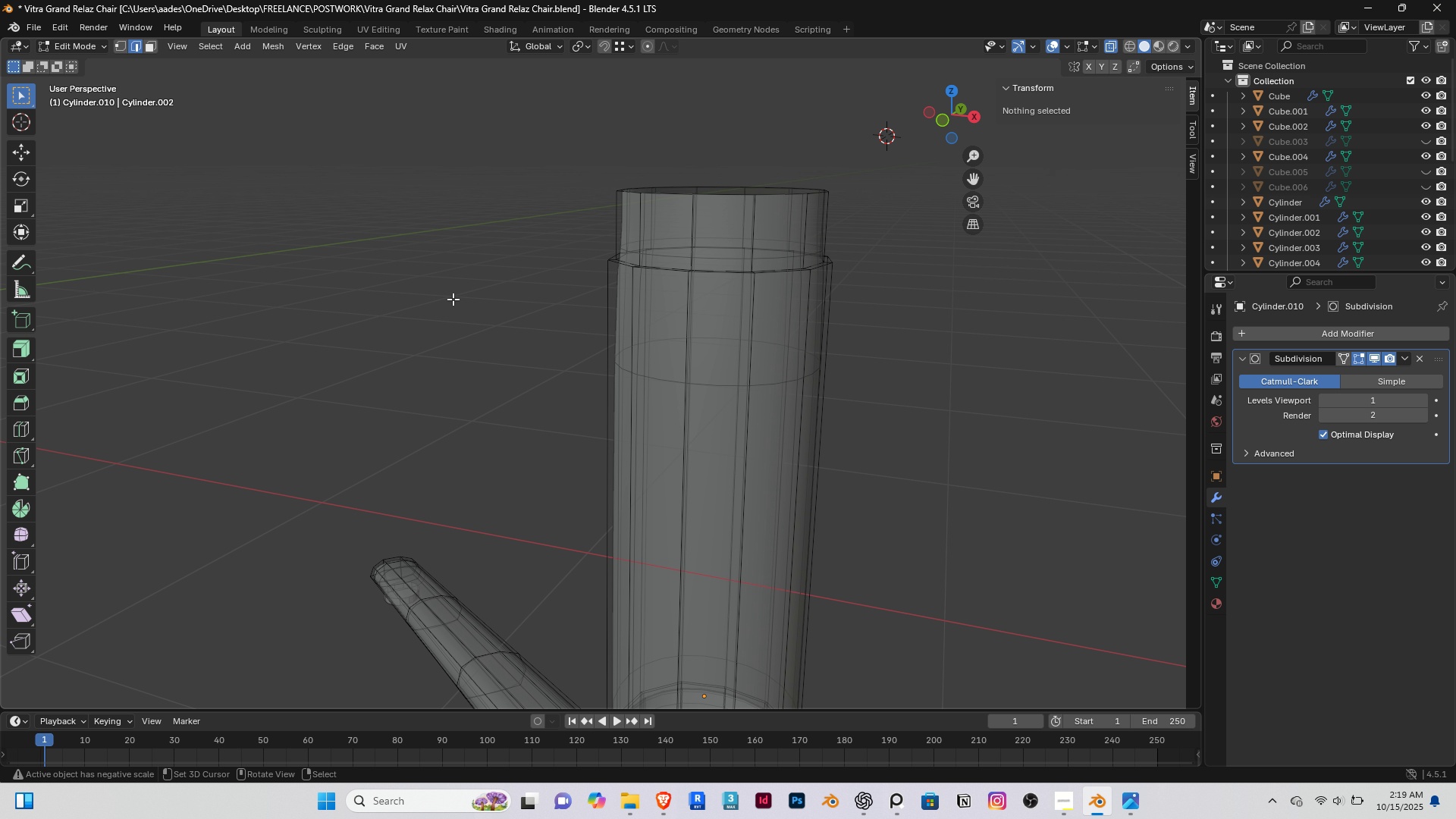 
scroll: coordinate [769, 311], scroll_direction: up, amount: 1.0
 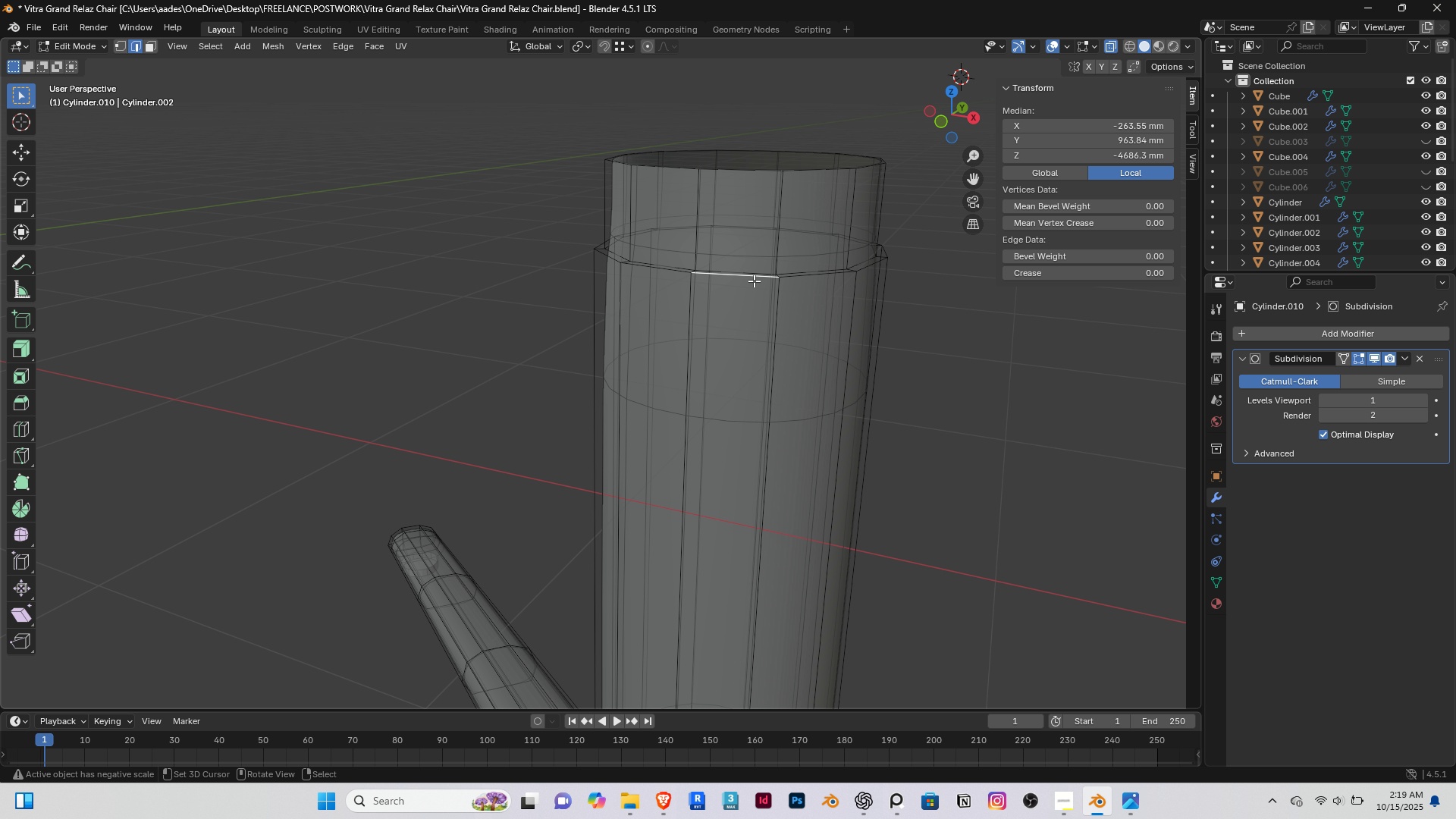 
right_click([754, 281])
 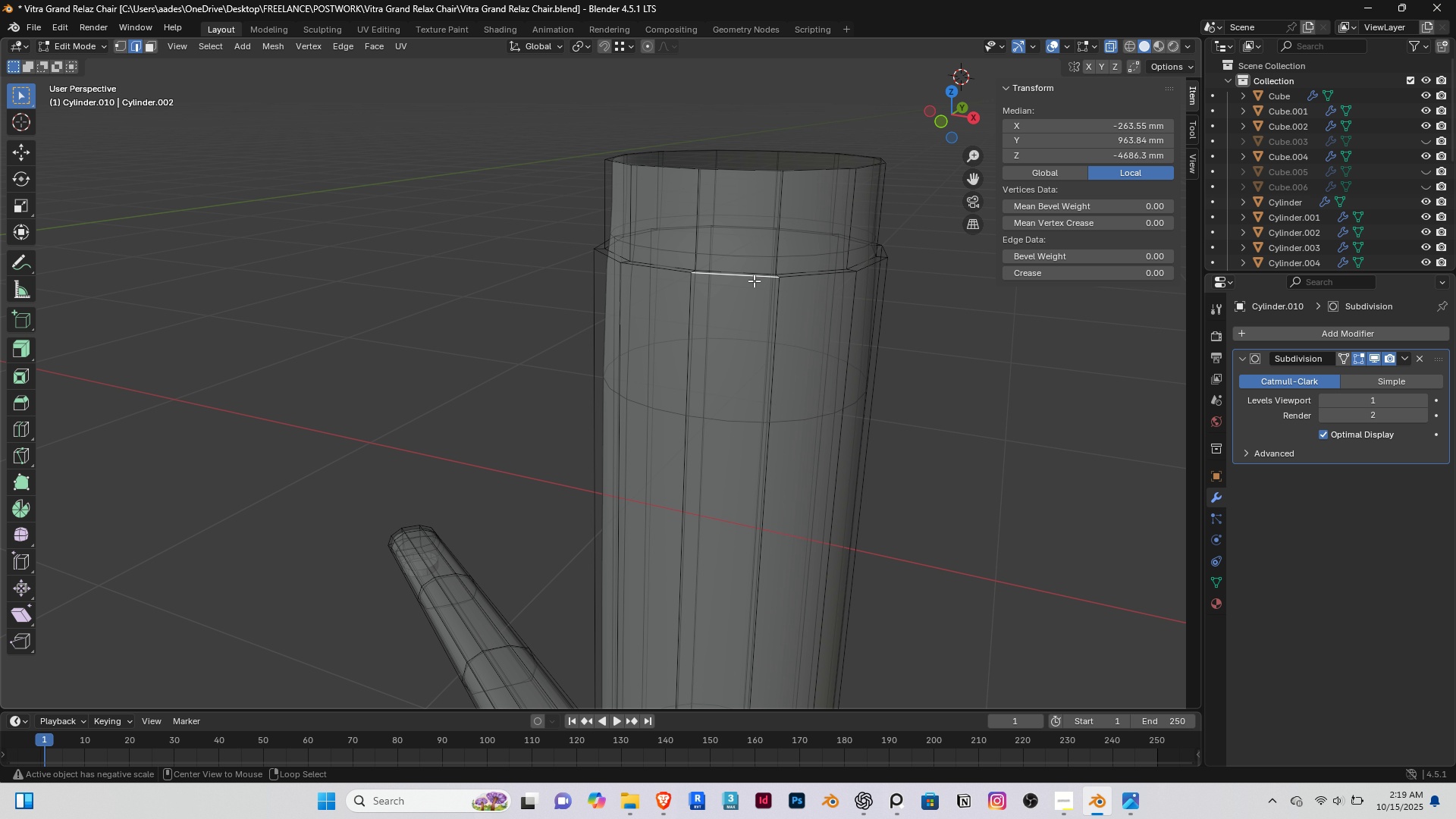 
hold_key(key=AltRight, duration=0.51)
double_click([754, 281])
 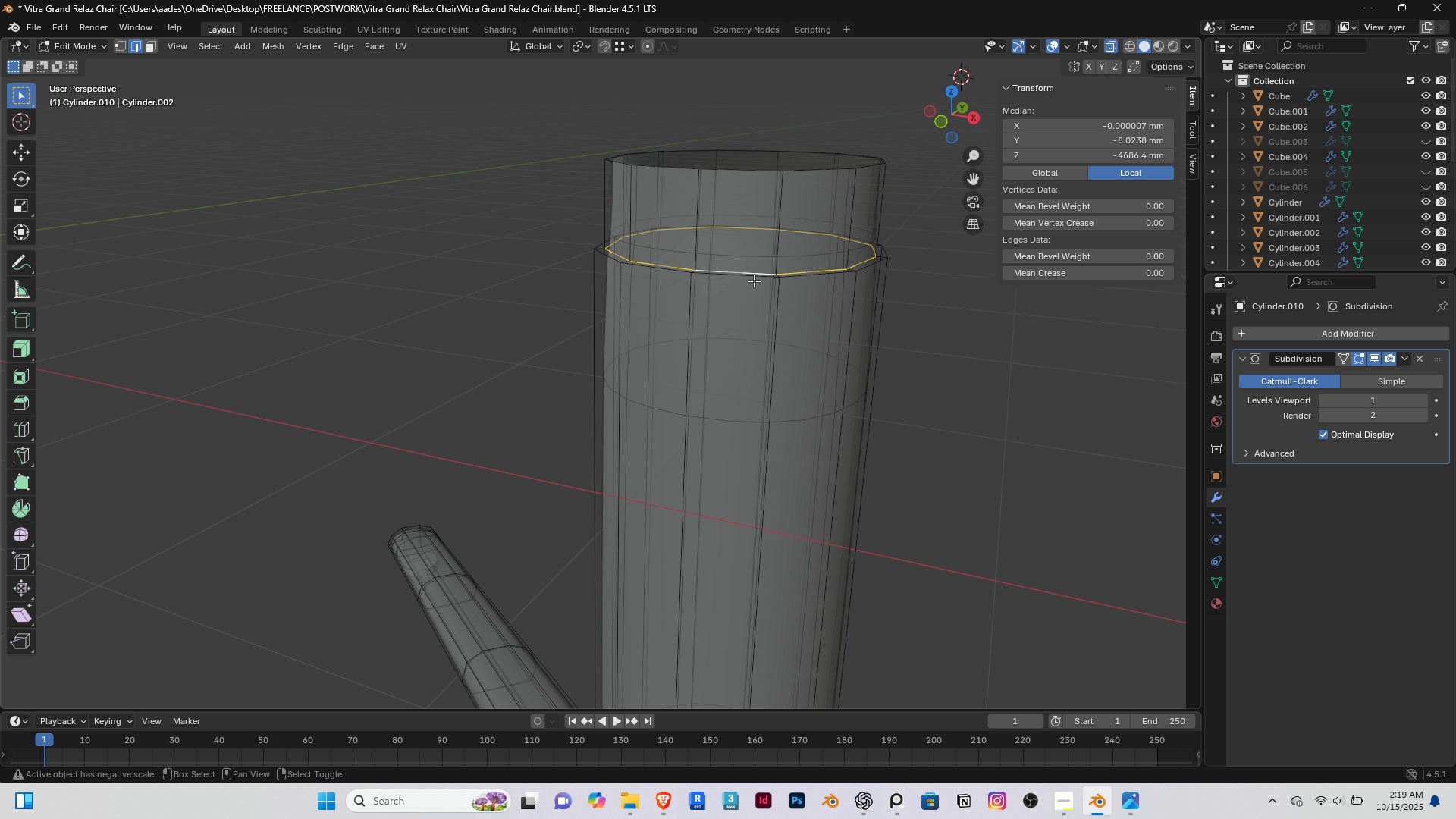 
hold_key(key=ShiftLeft, duration=0.31)
 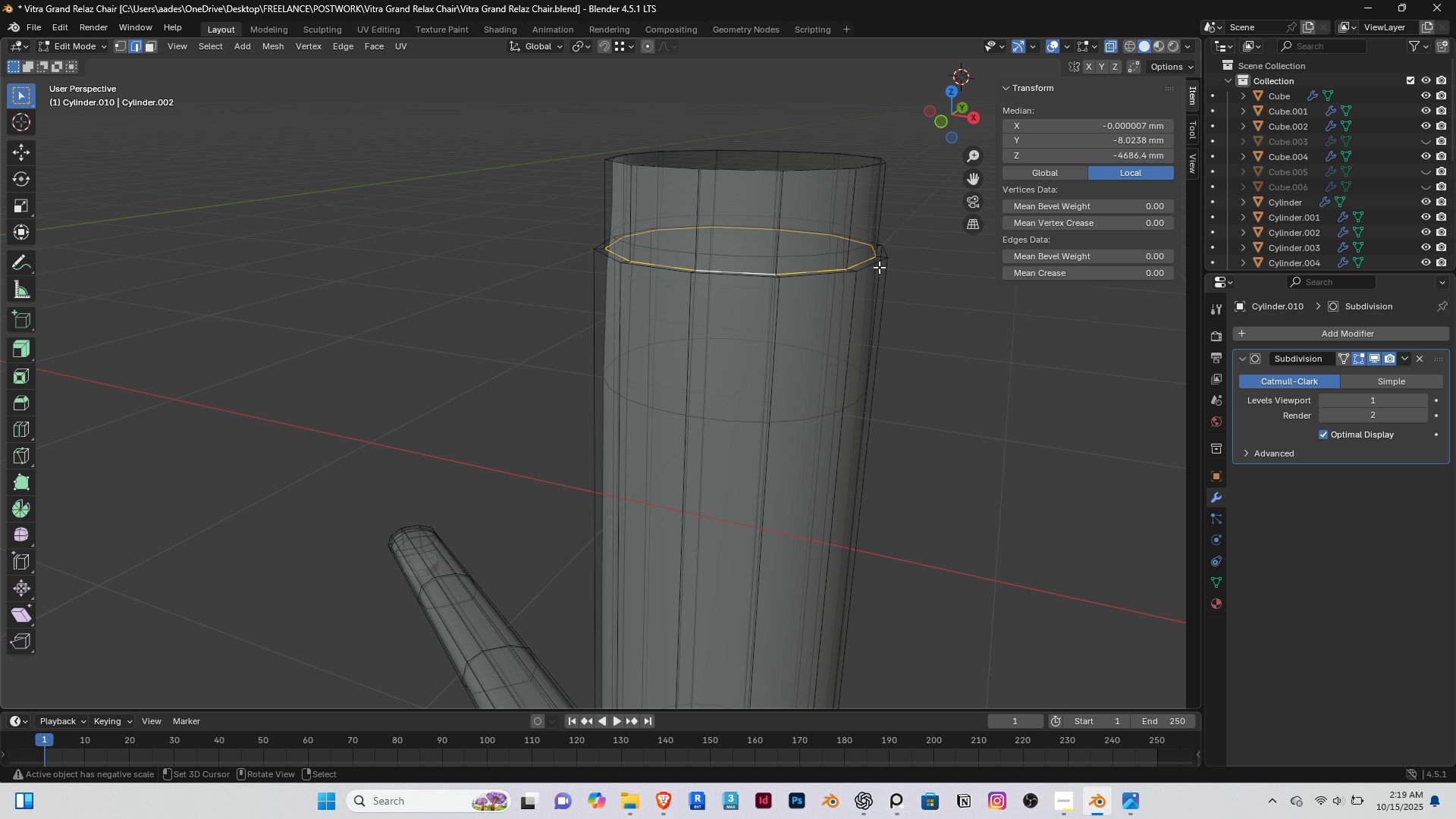 
right_click([879, 267])
 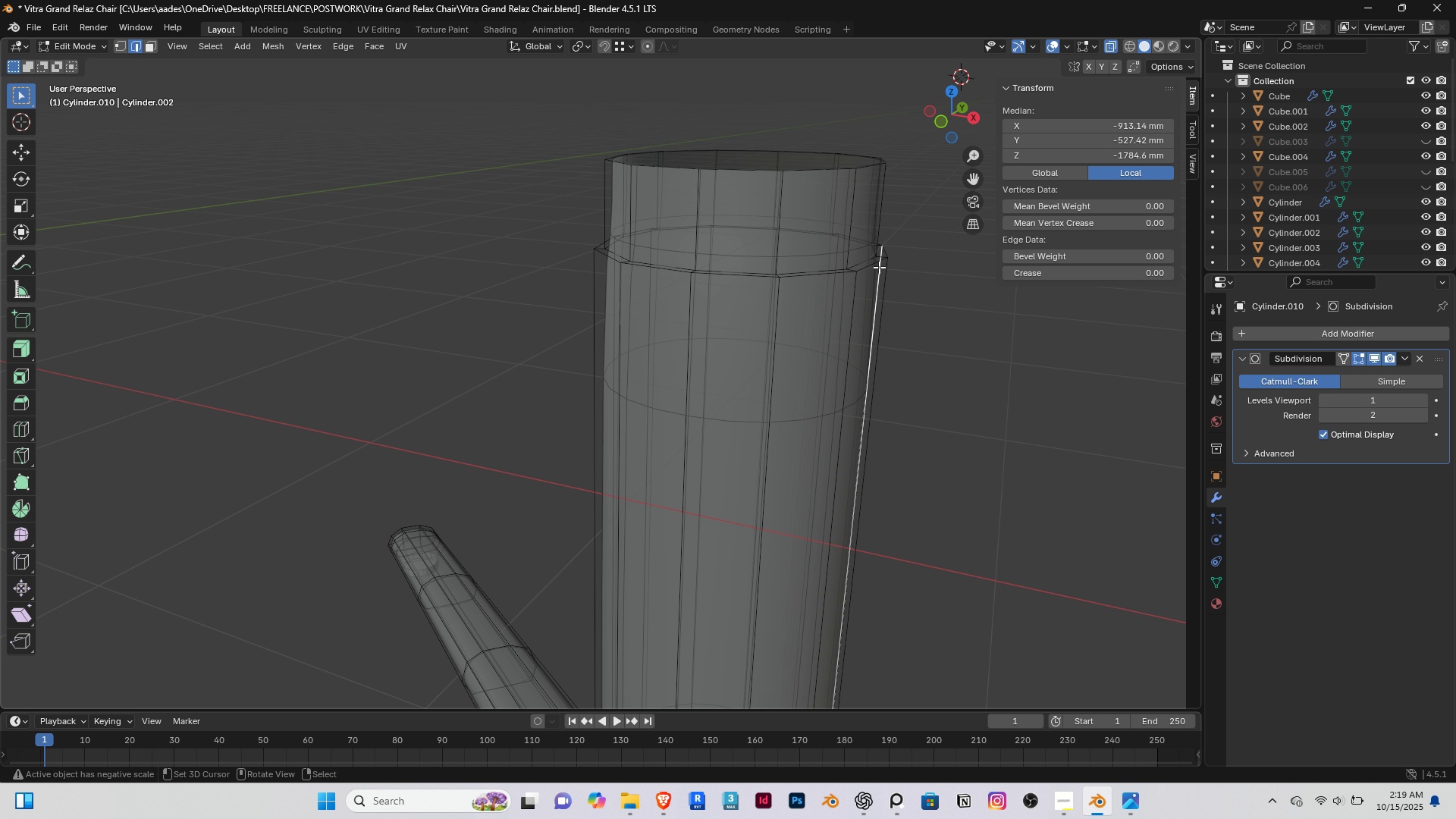 
key(Alt+AltRight)
 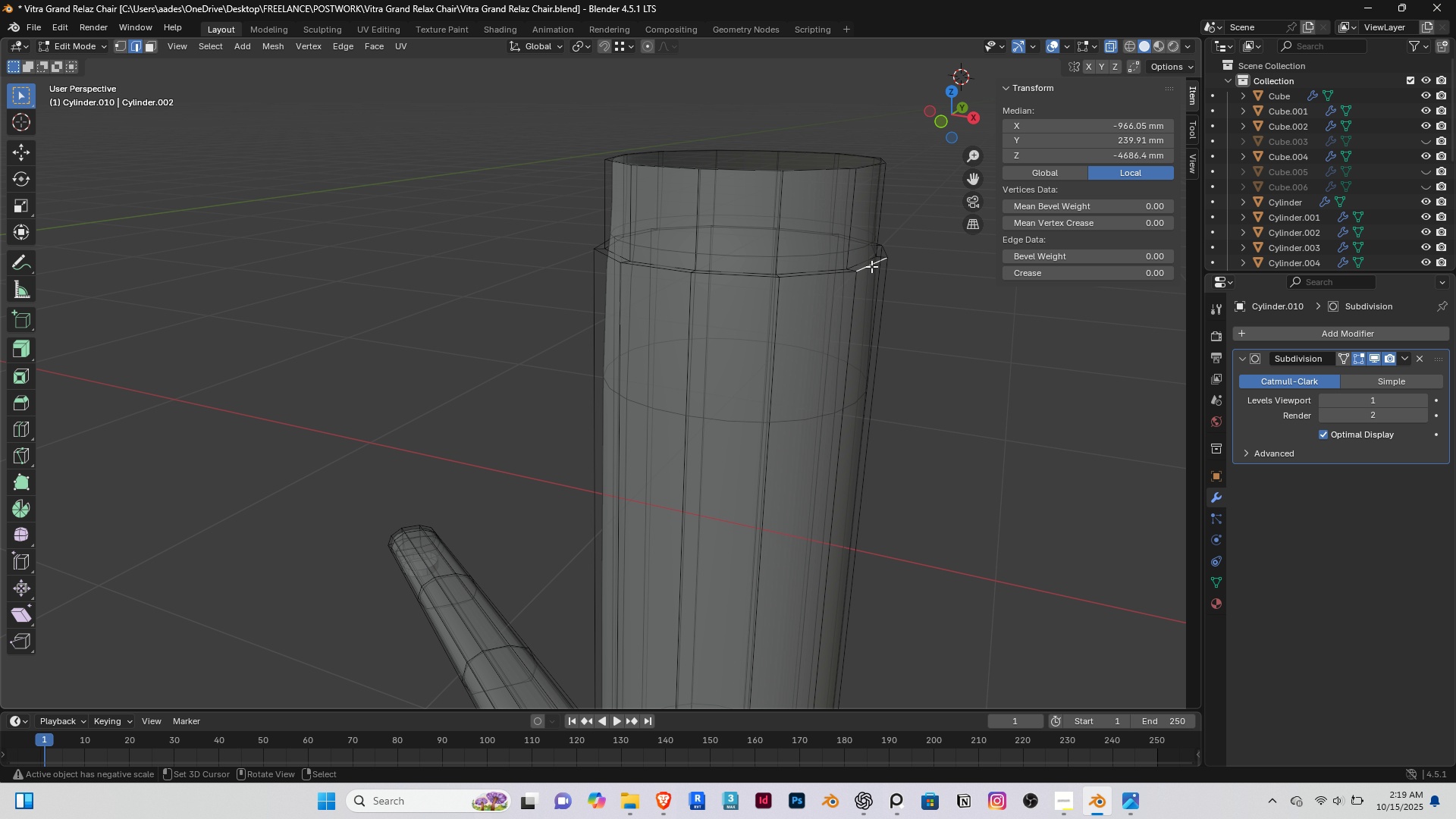 
right_click([871, 266])
 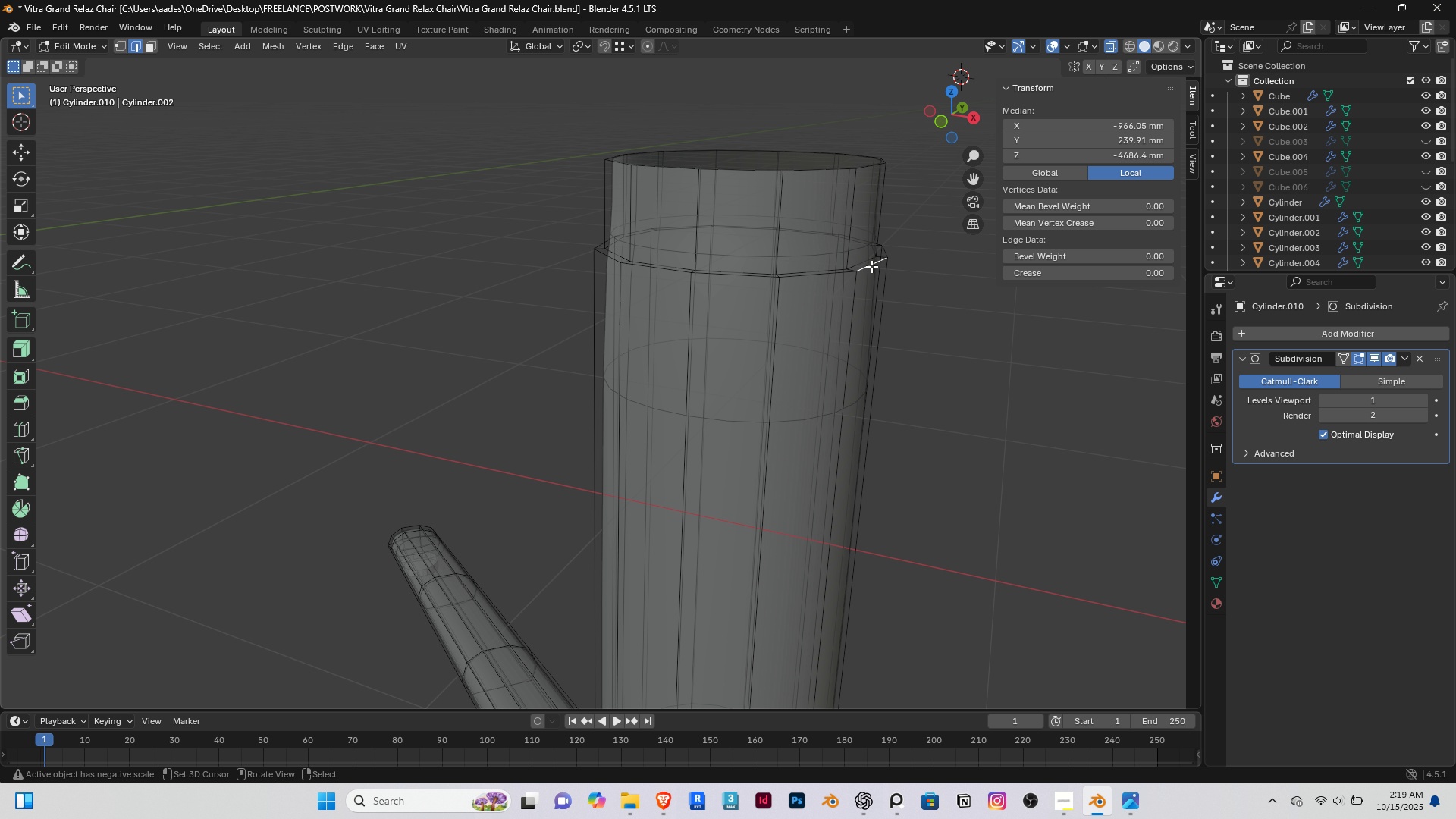 
hold_key(key=AltRight, duration=0.58)
double_click([871, 266])
 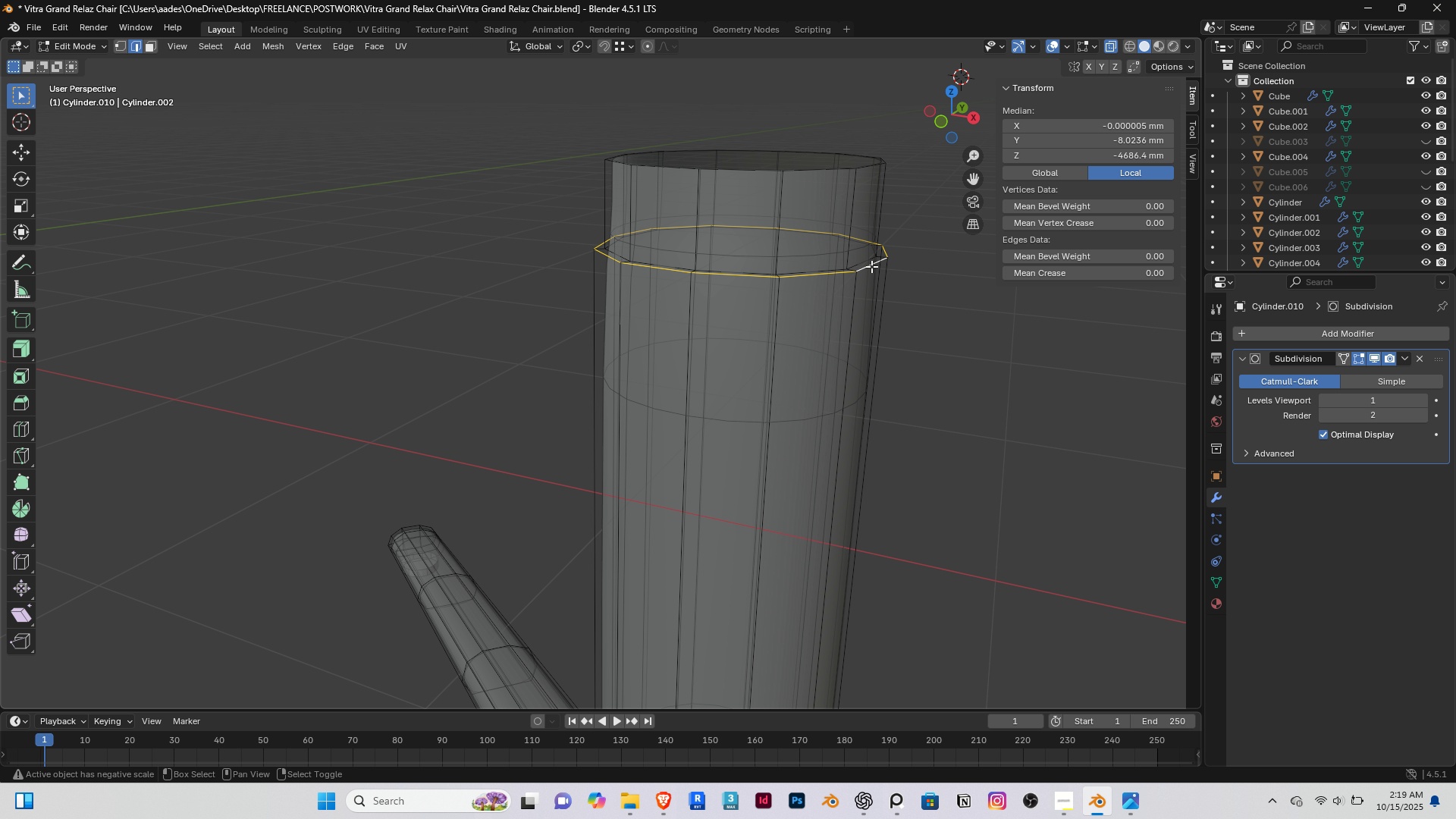 
key(Shift+E)
 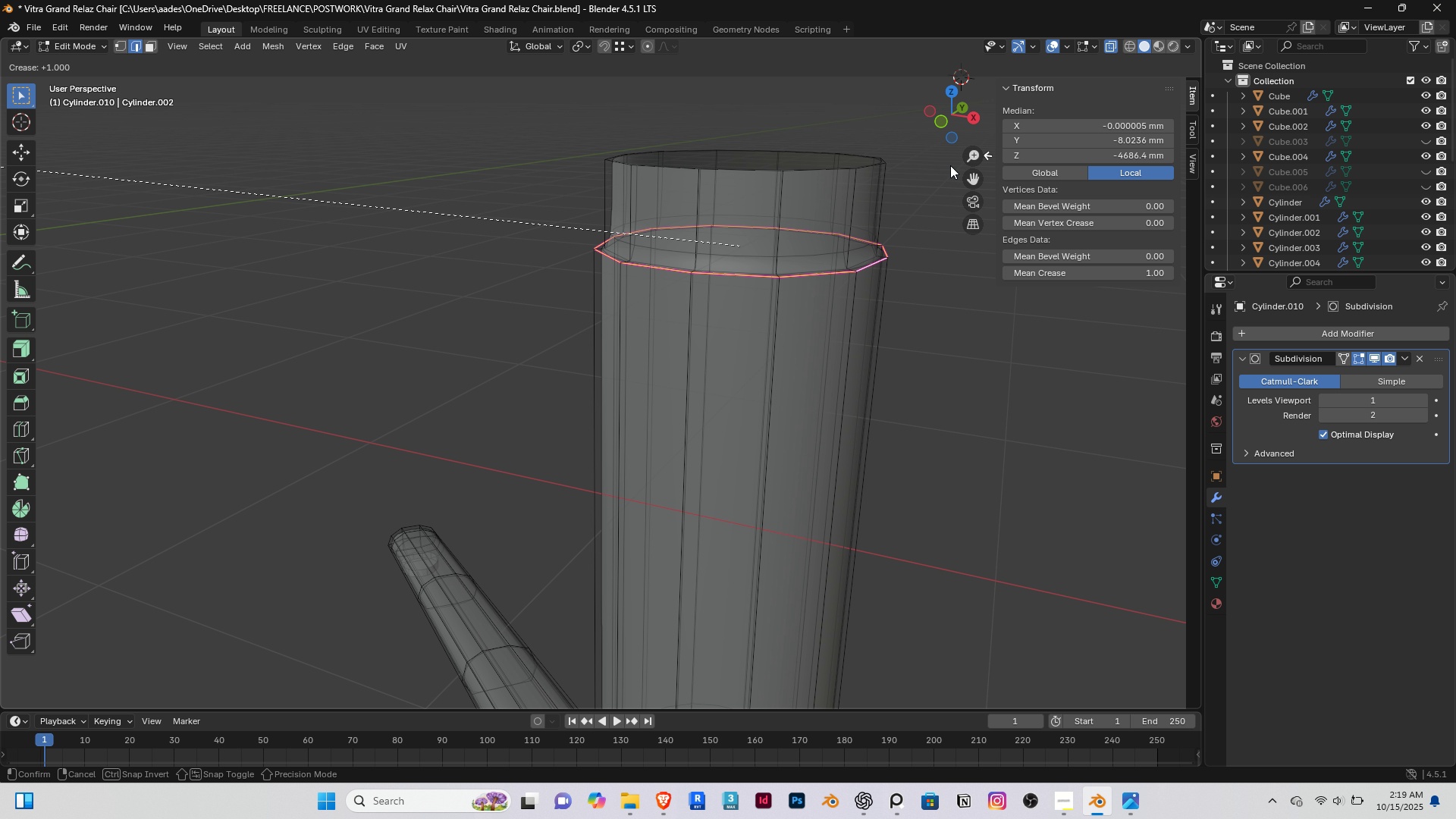 
left_click([891, 173])
 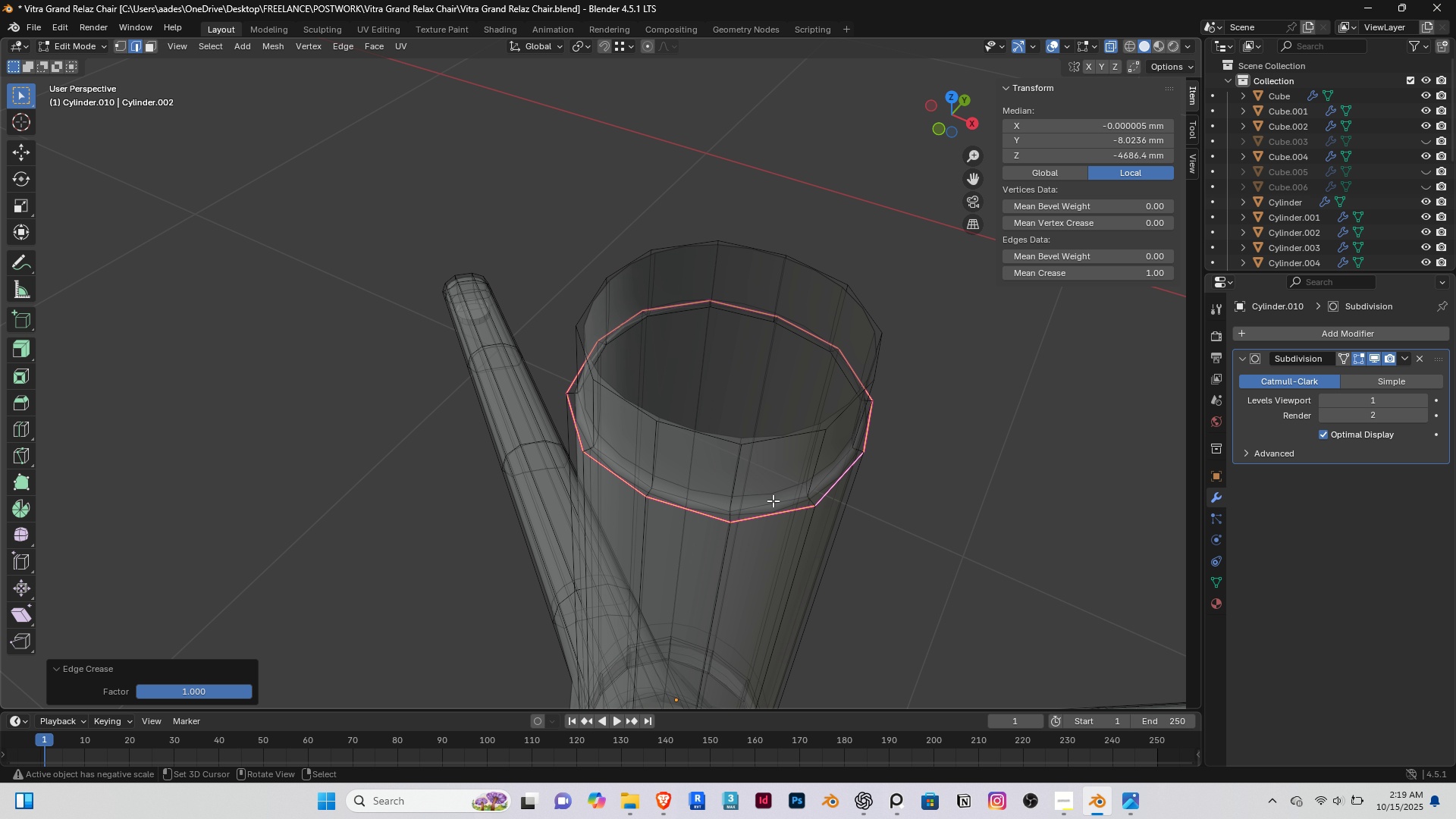 
right_click([774, 501])
 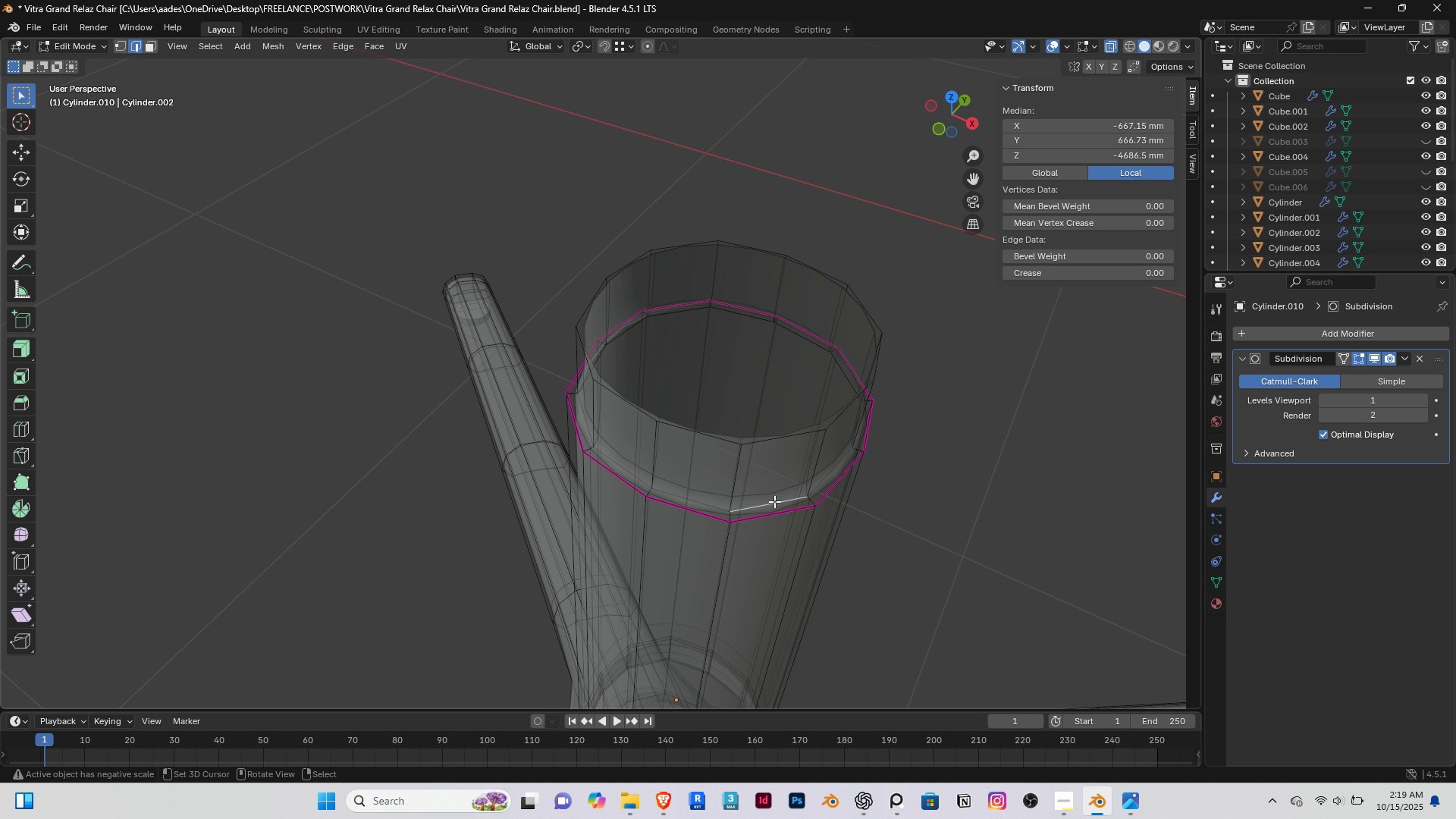 
hold_key(key=AltRight, duration=0.57)
right_click([774, 501])
 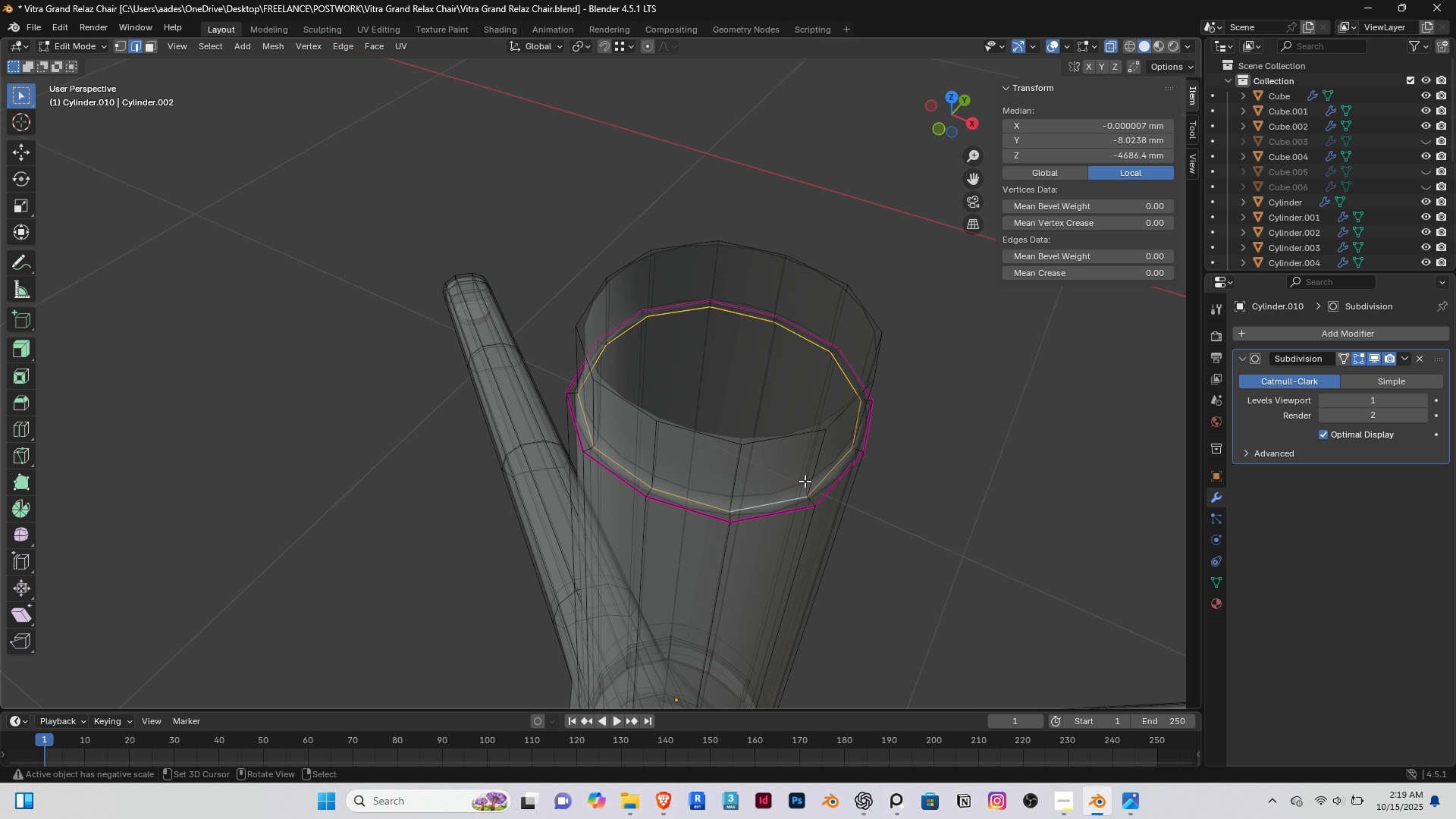 
key(Shift+ShiftLeft)
 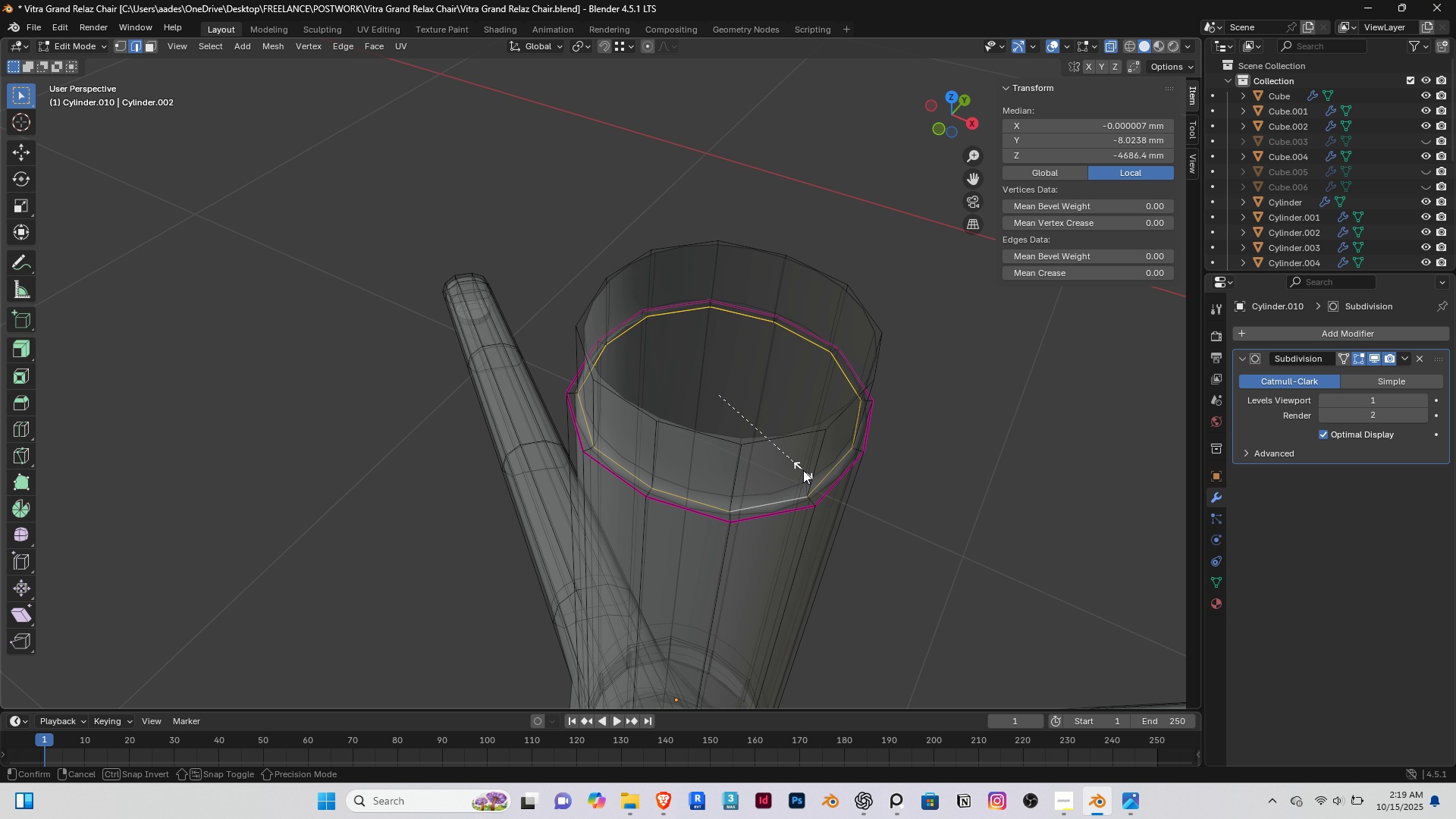 
key(Shift+E)
 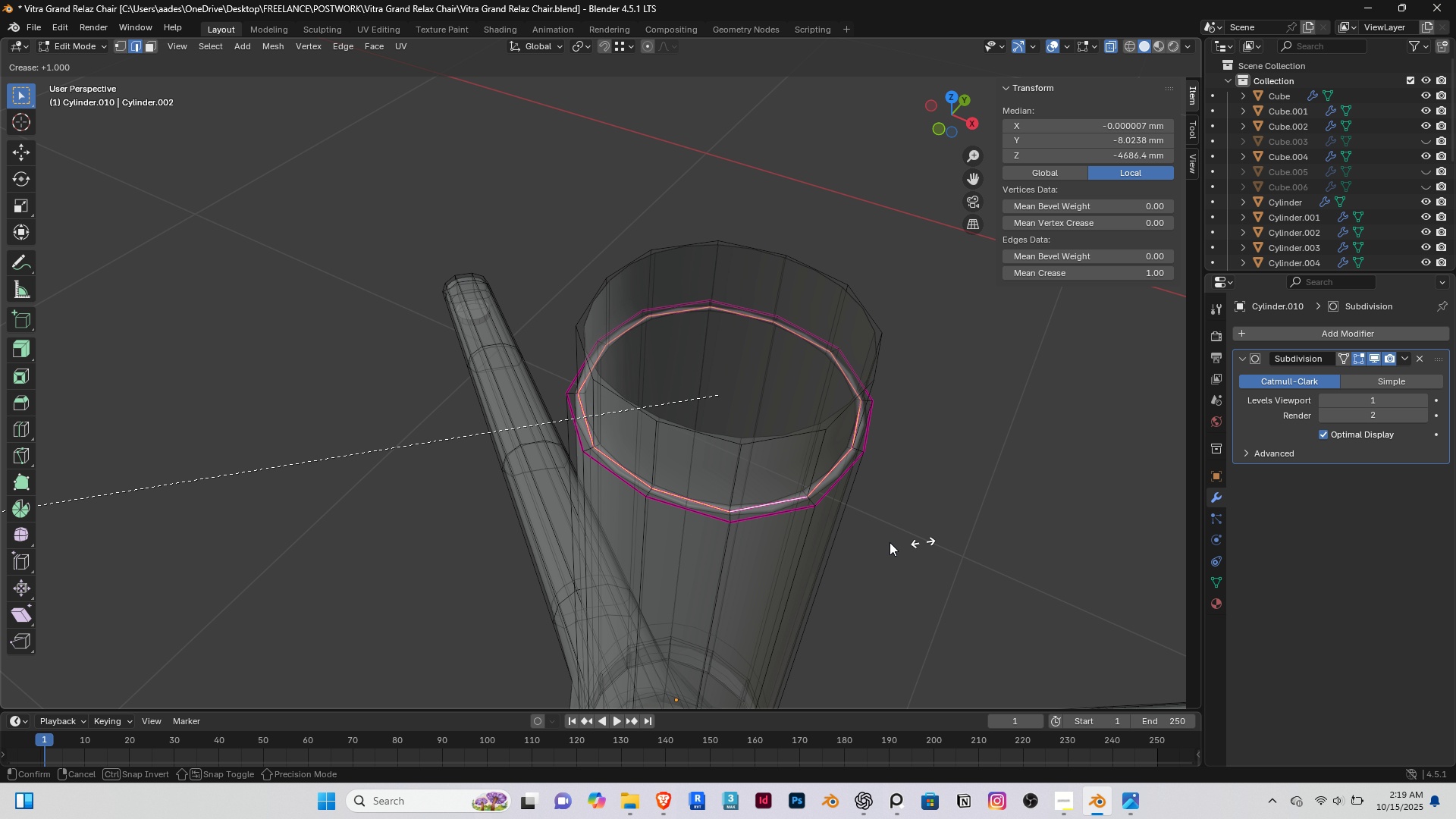 
left_click([838, 538])
 